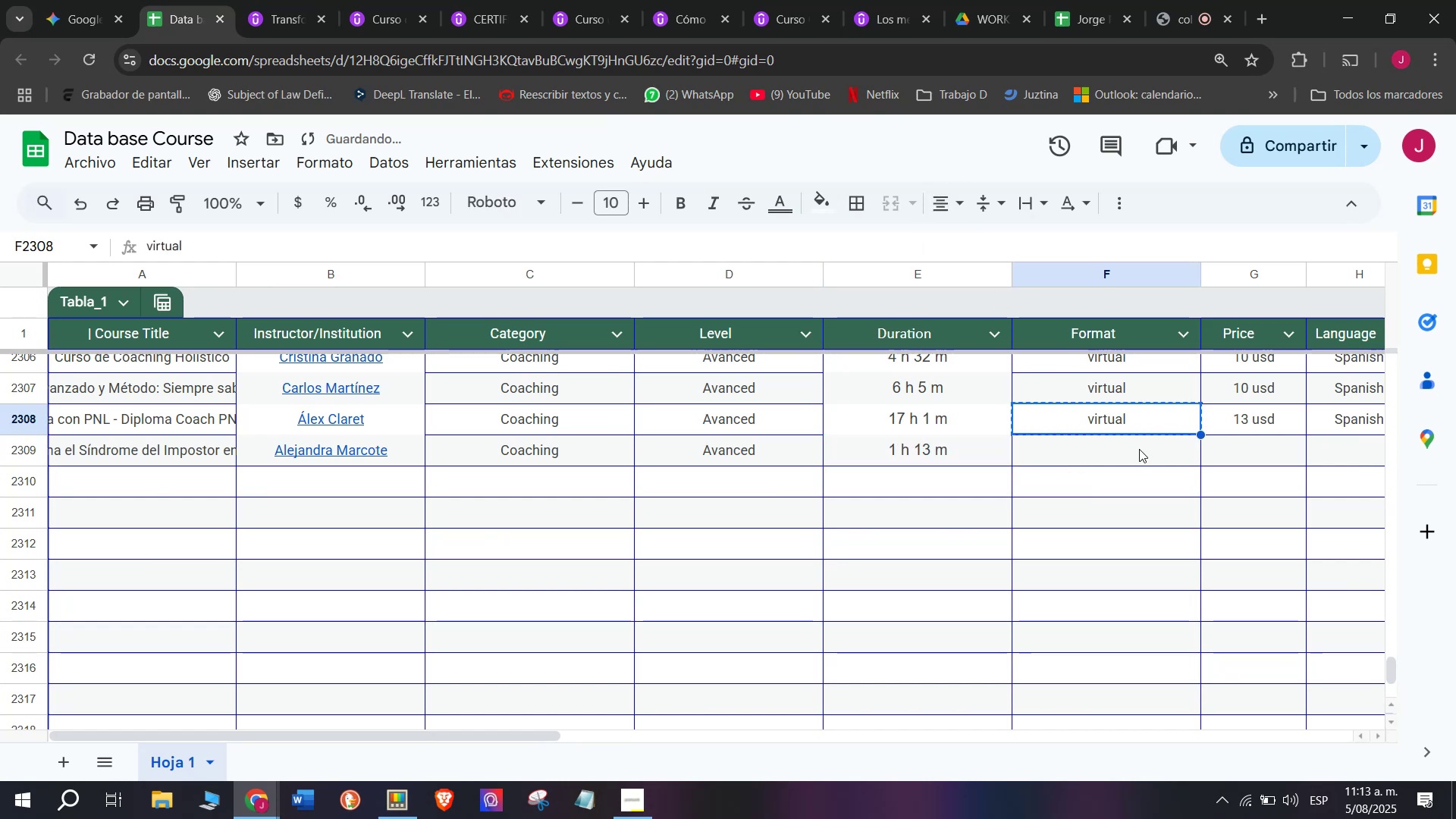 
key(Z)
 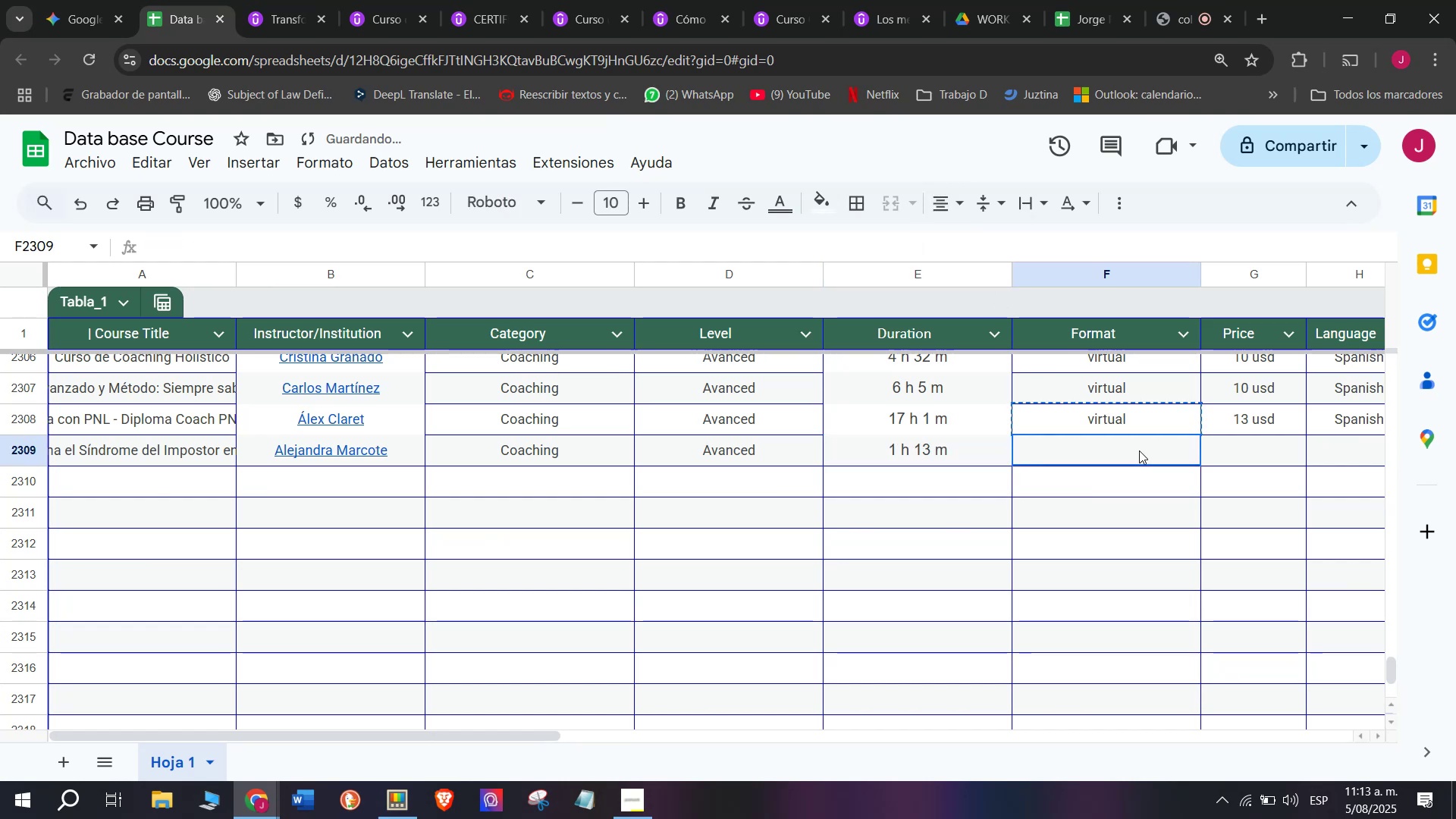 
key(Control+ControlLeft)
 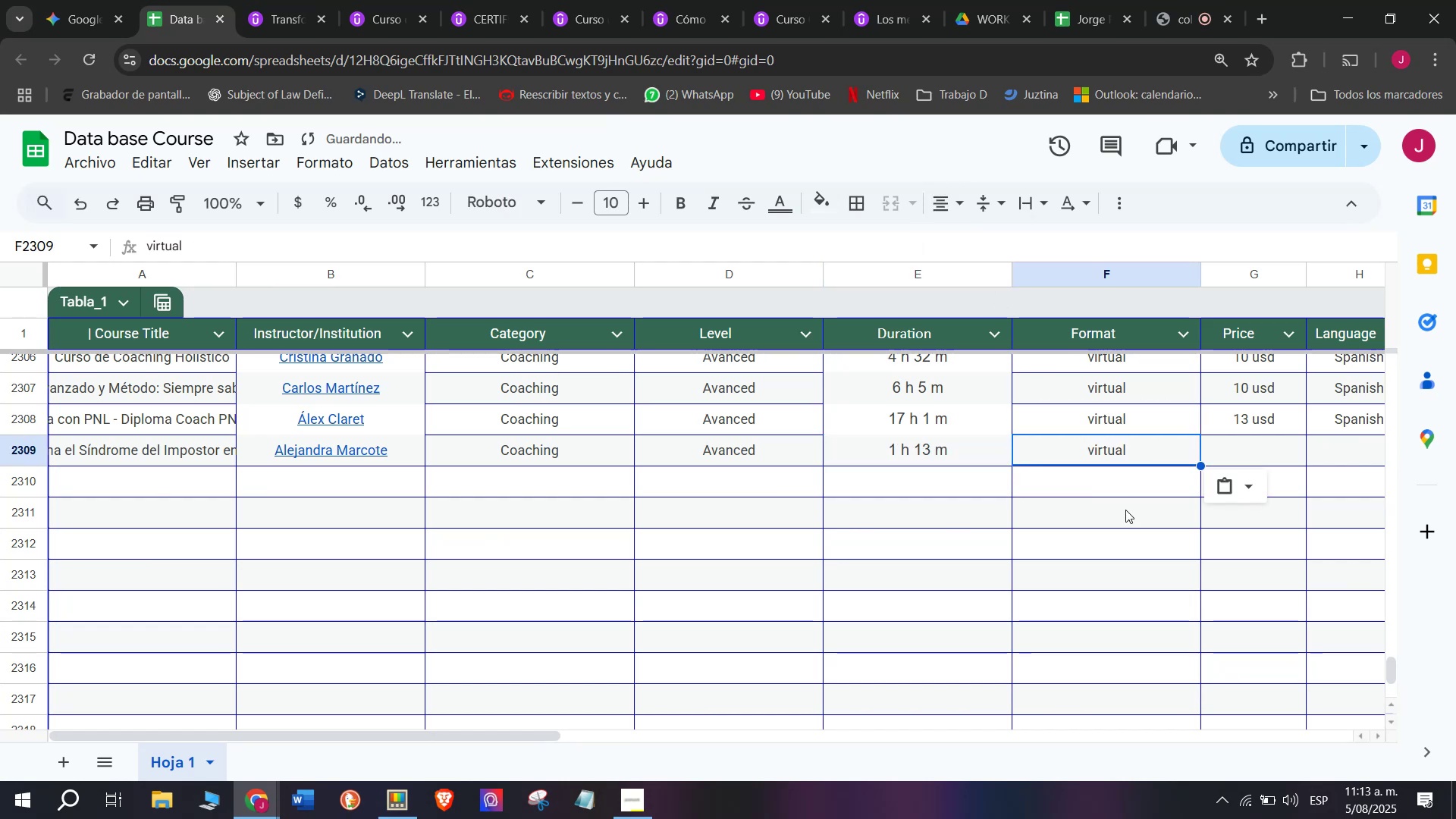 
key(Control+V)
 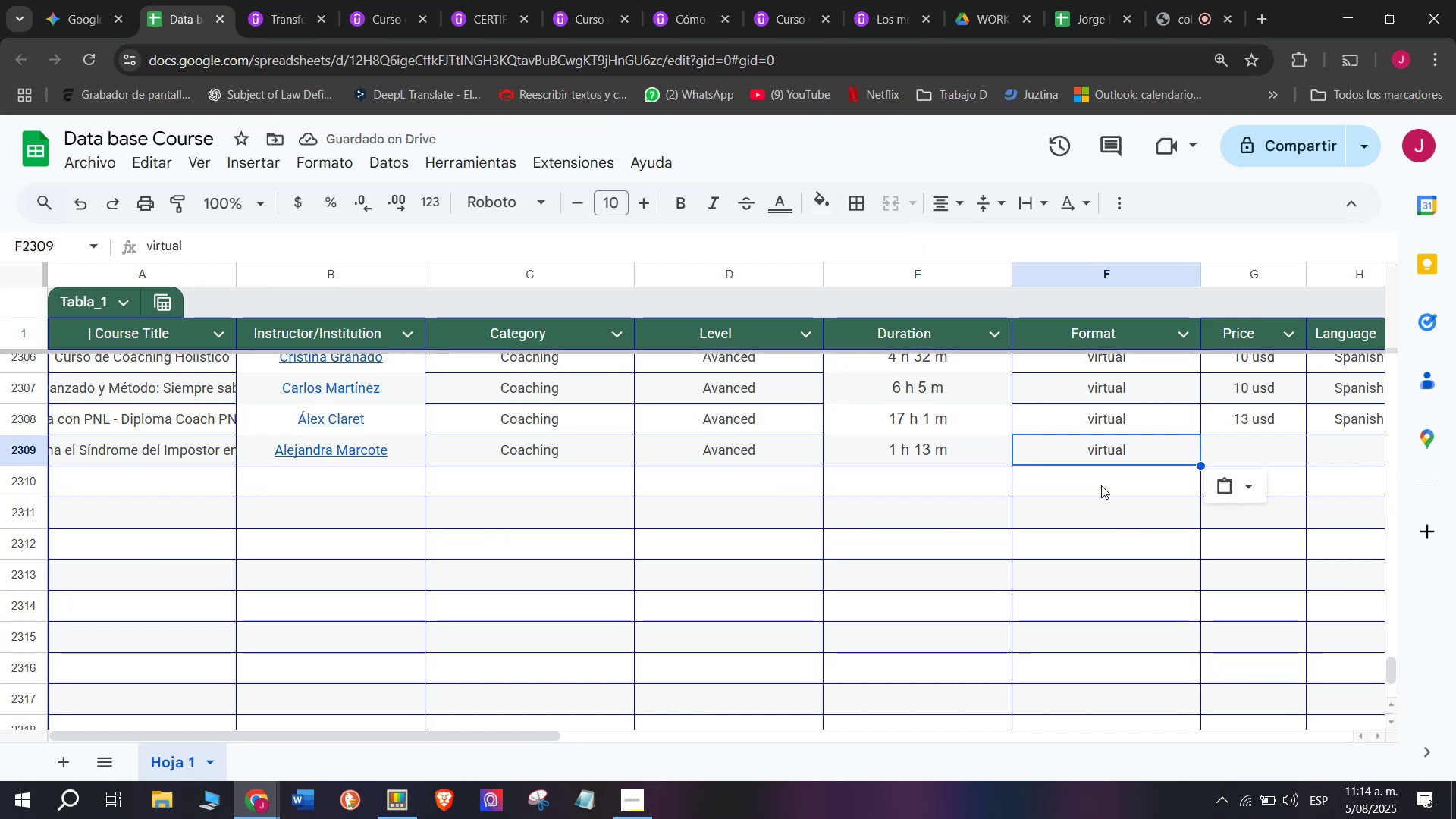 
wait(7.09)
 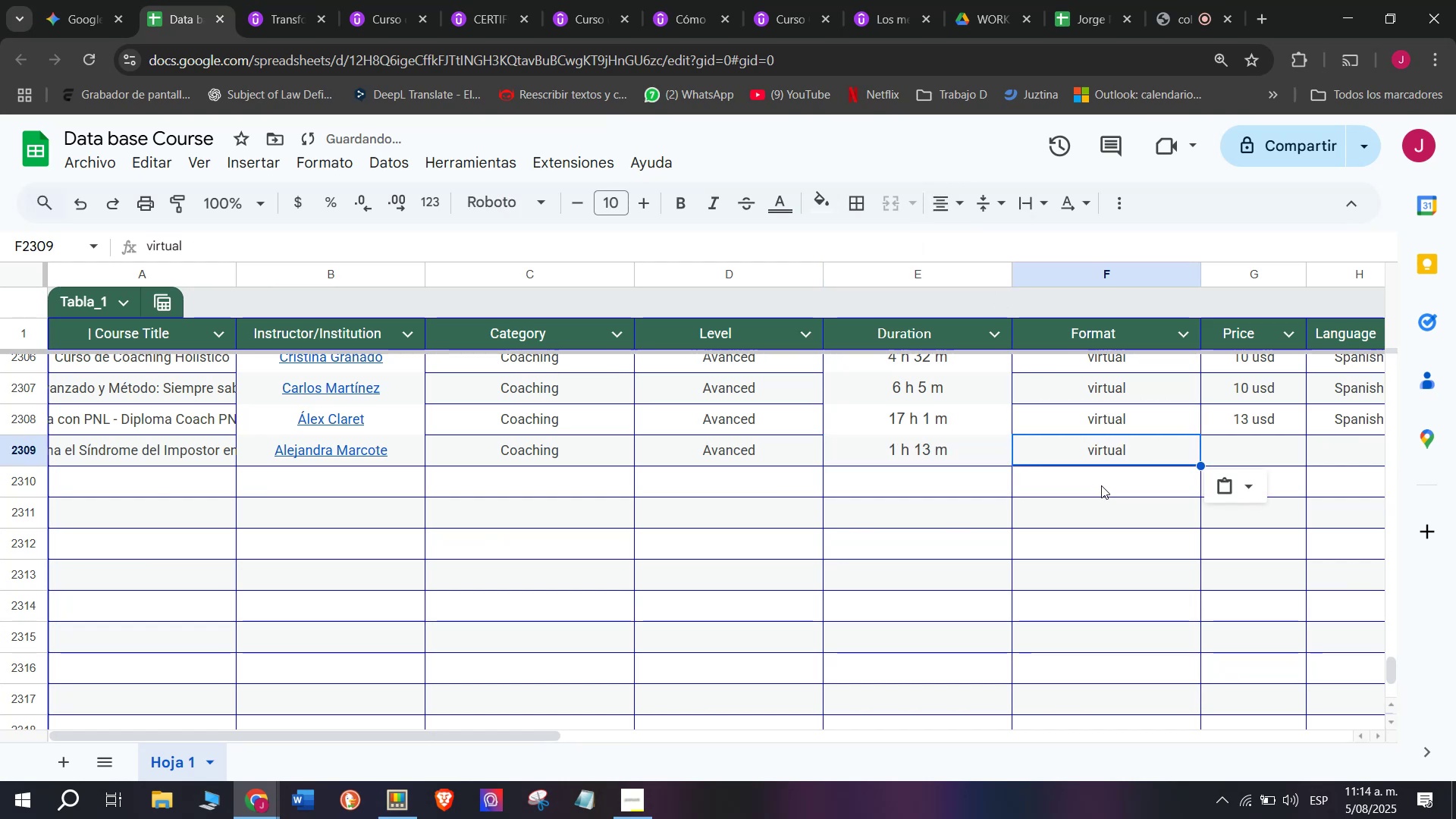 
key(Break)
 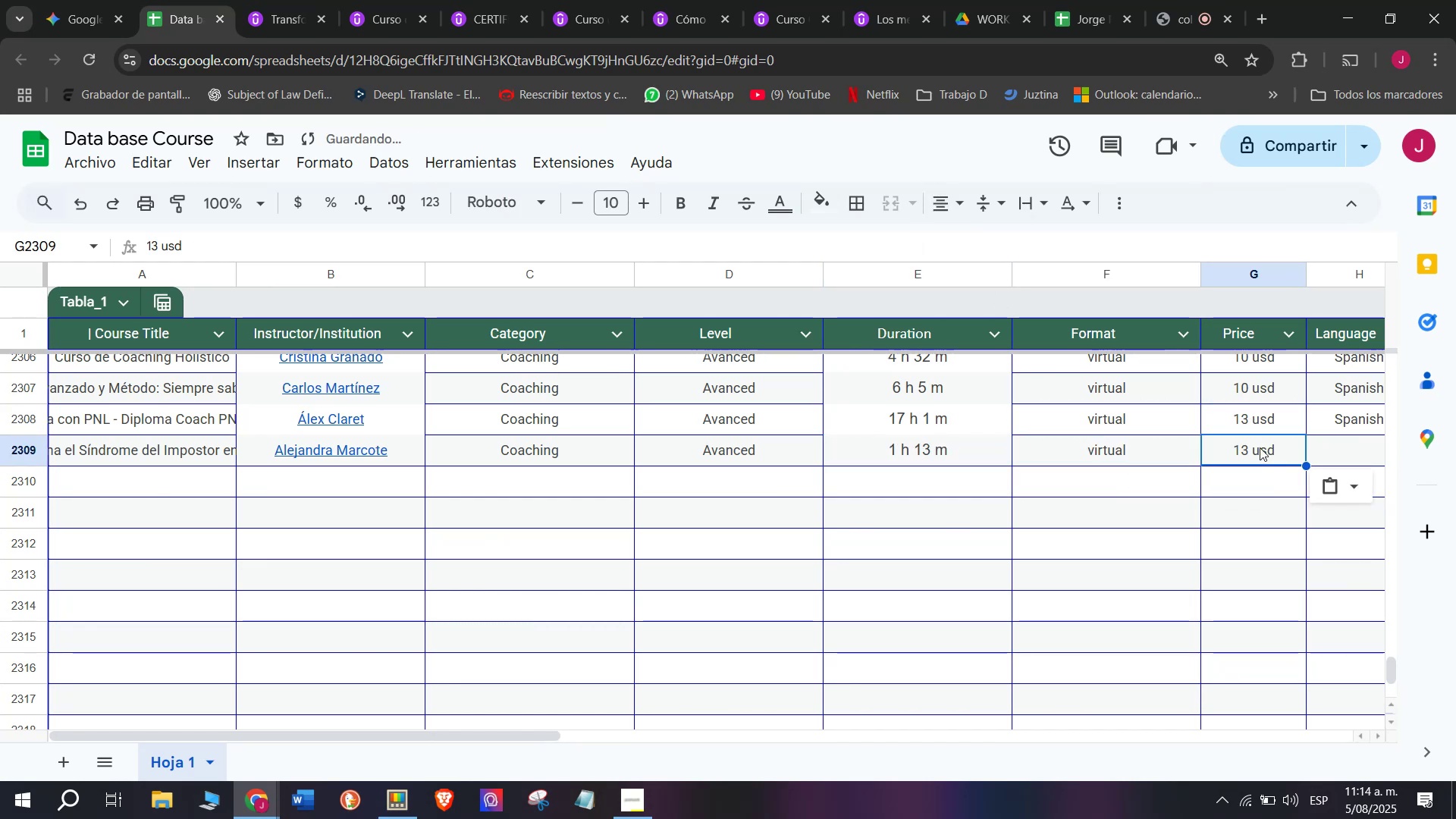 
key(Control+ControlLeft)
 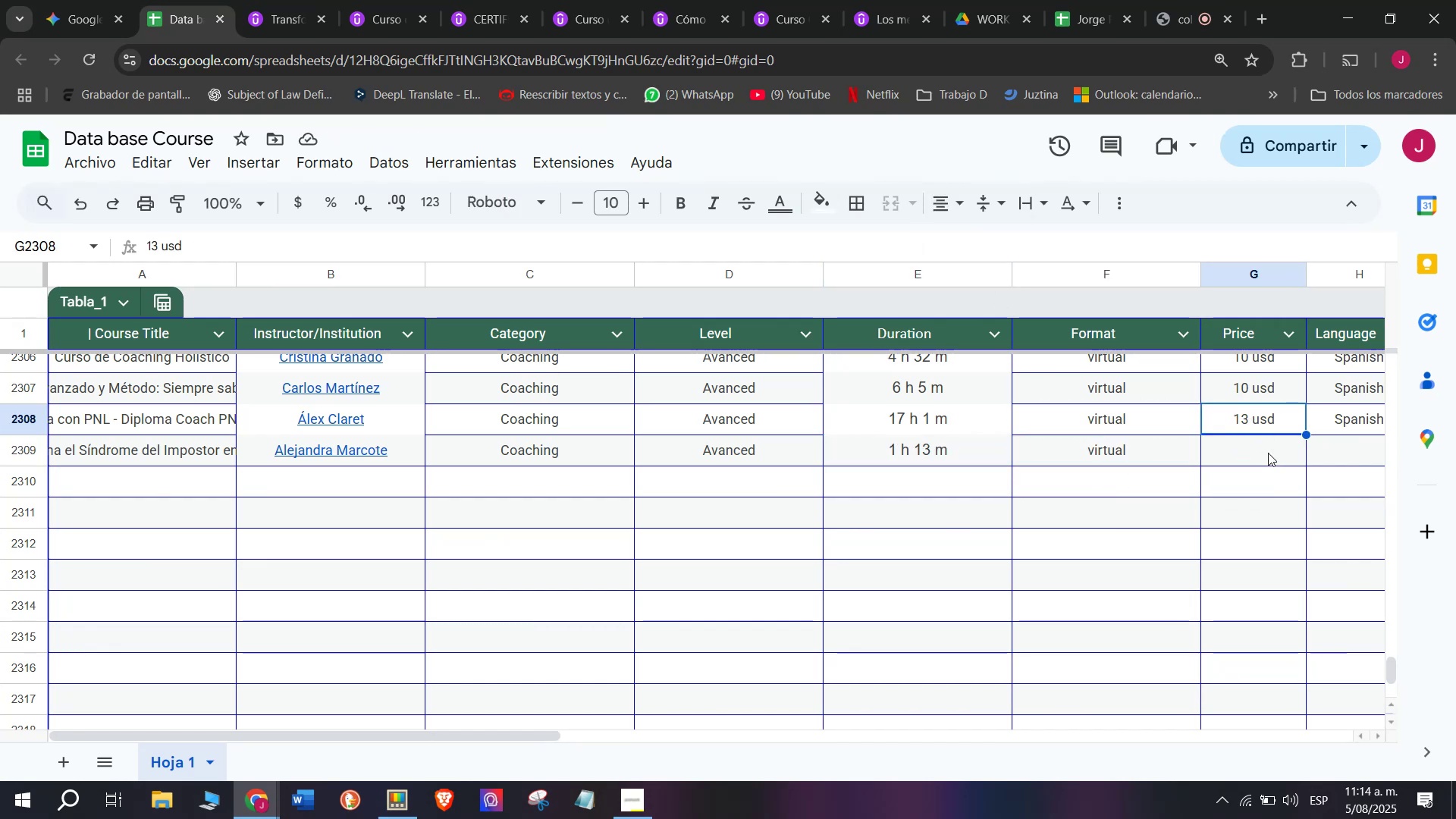 
key(Control+C)
 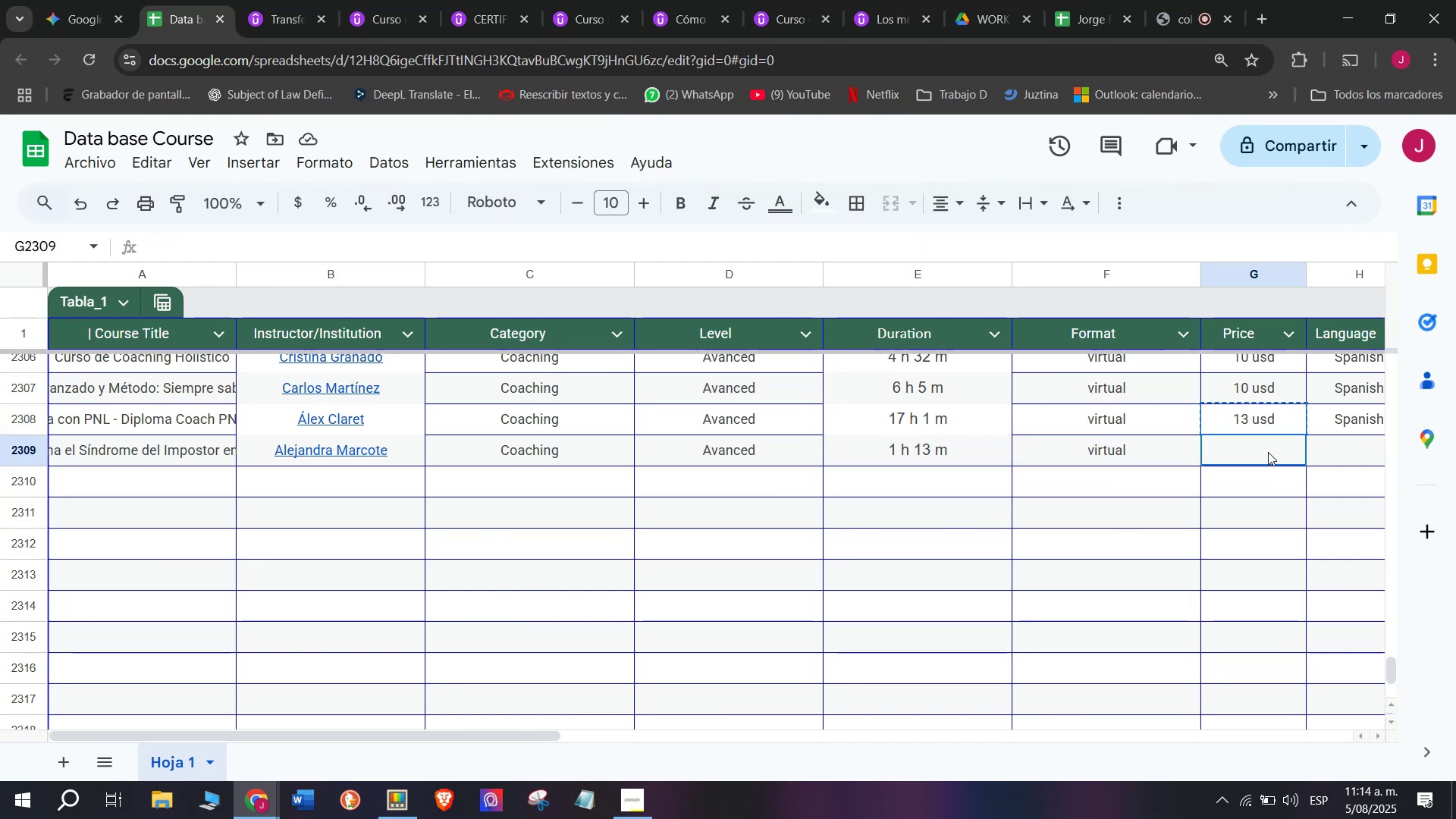 
double_click([1268, 452])
 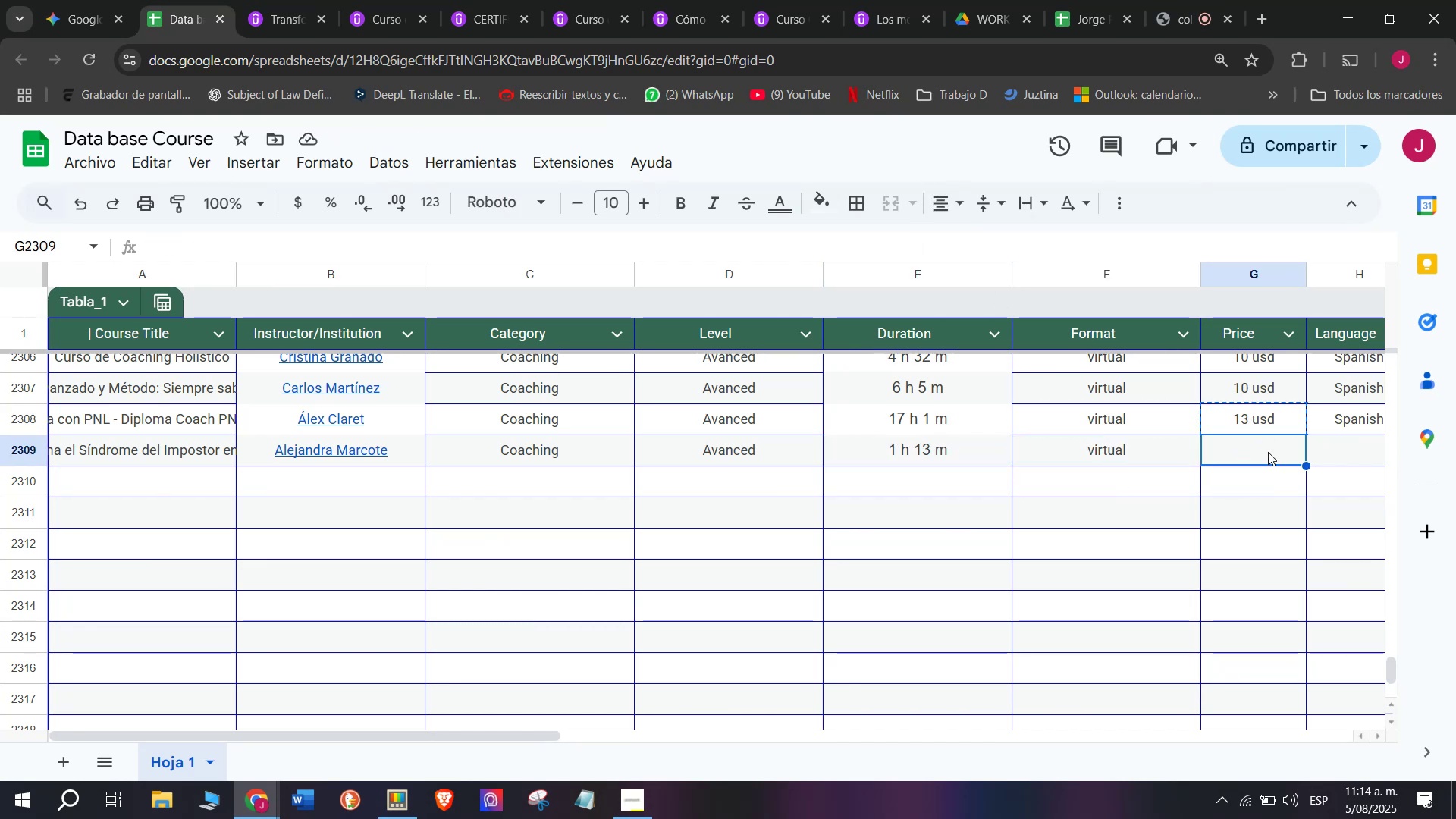 
key(Z)
 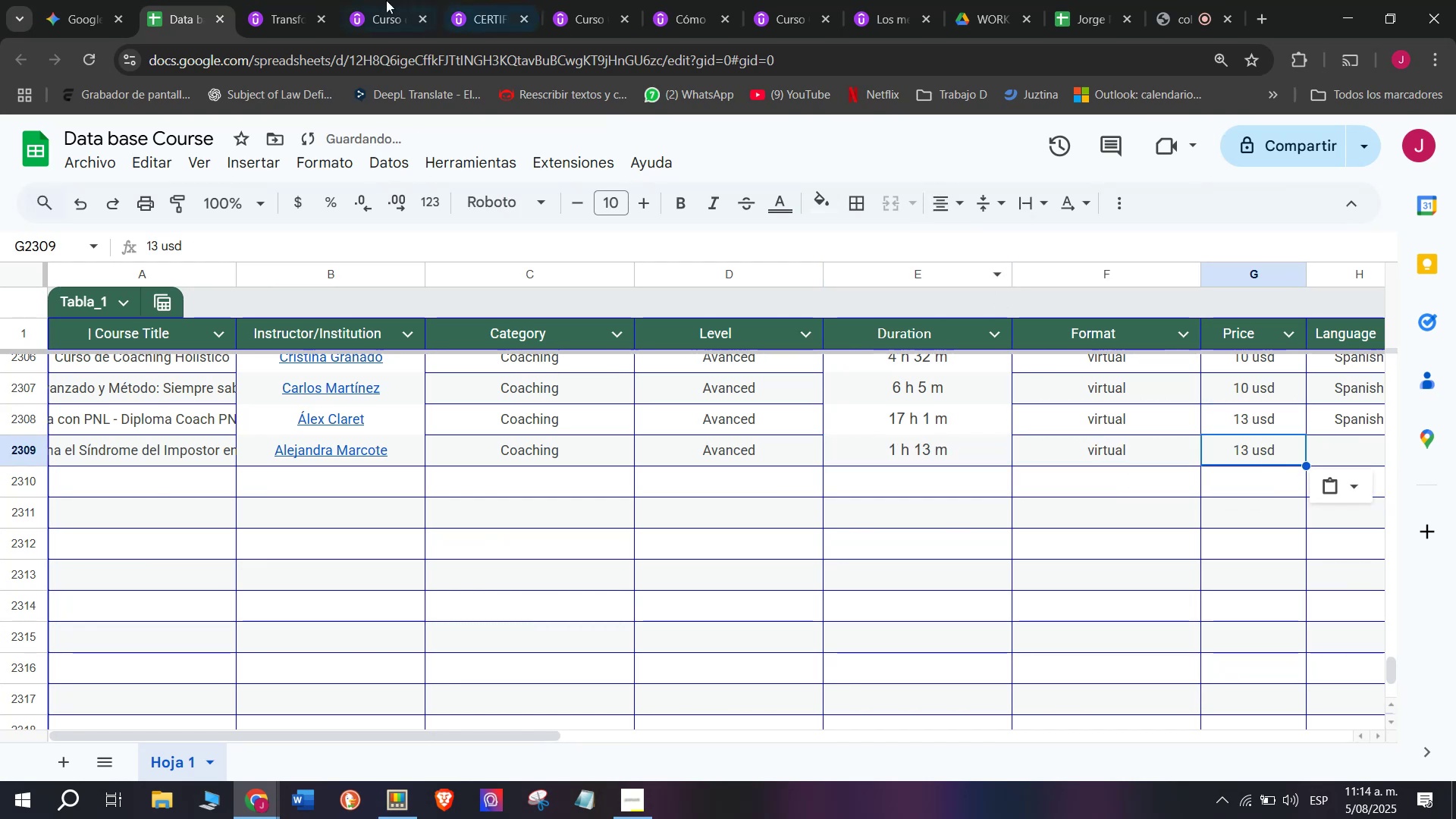 
key(Control+ControlLeft)
 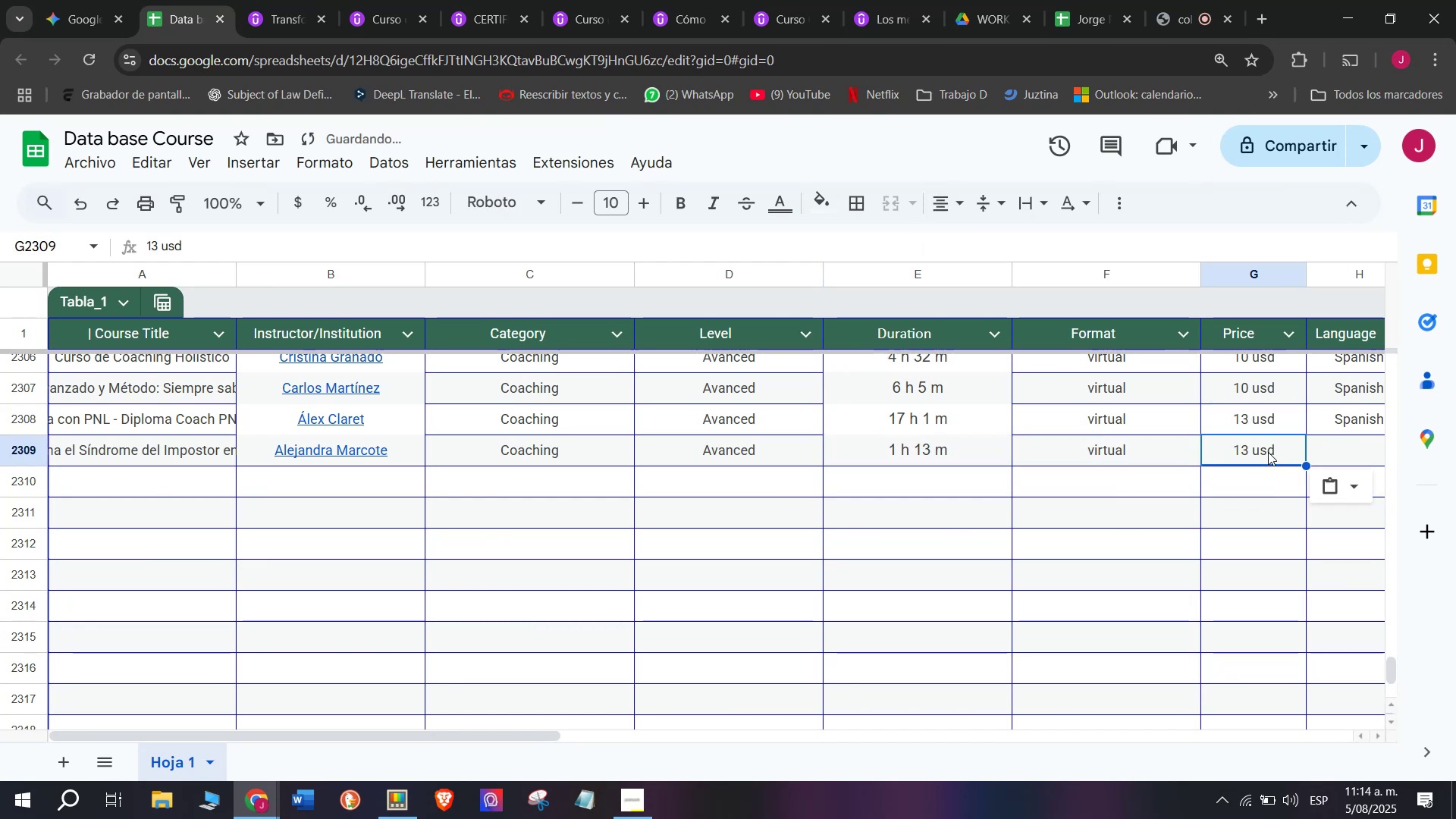 
key(Control+V)
 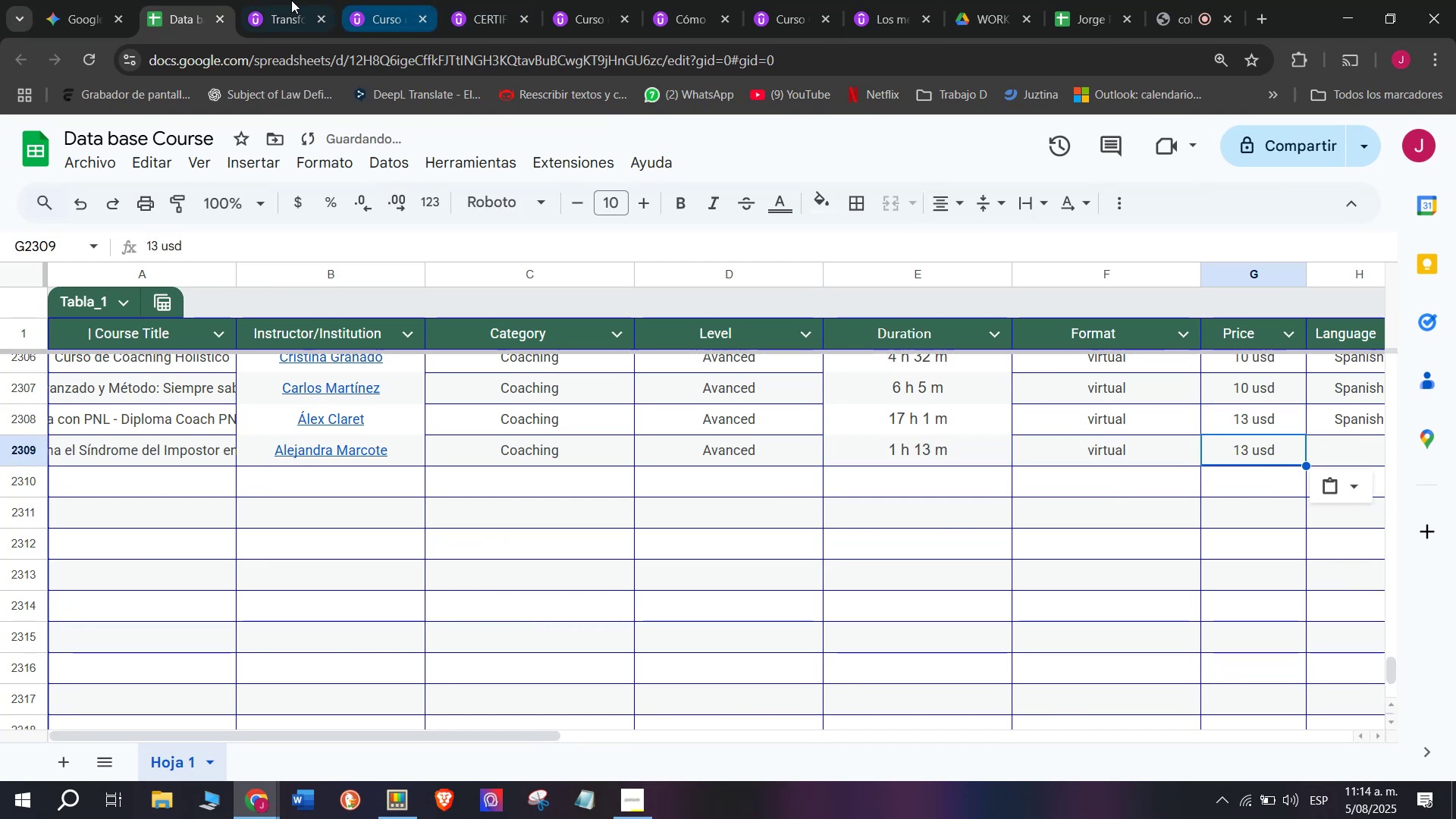 
left_click([272, 0])
 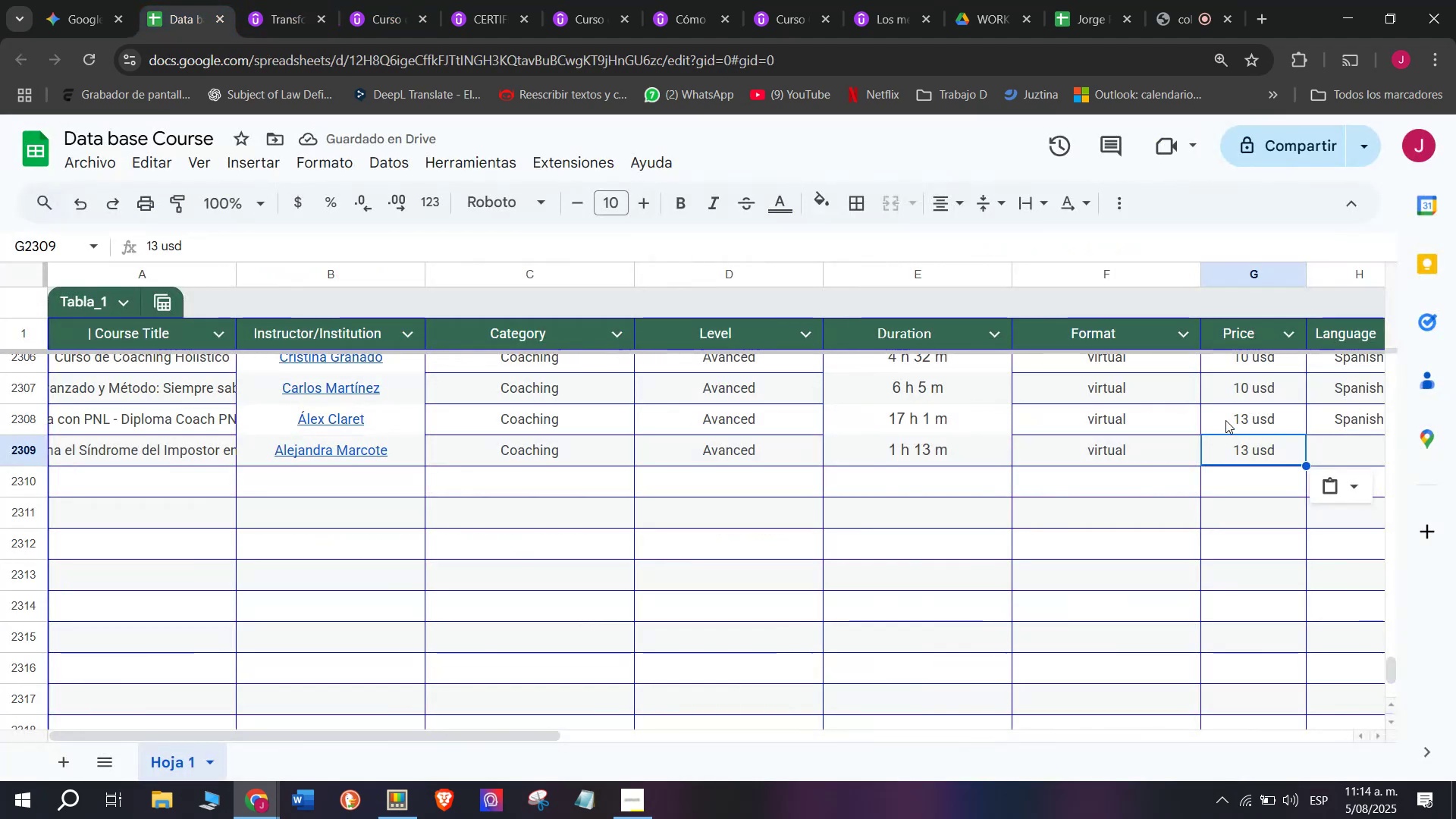 
left_click([1250, 390])
 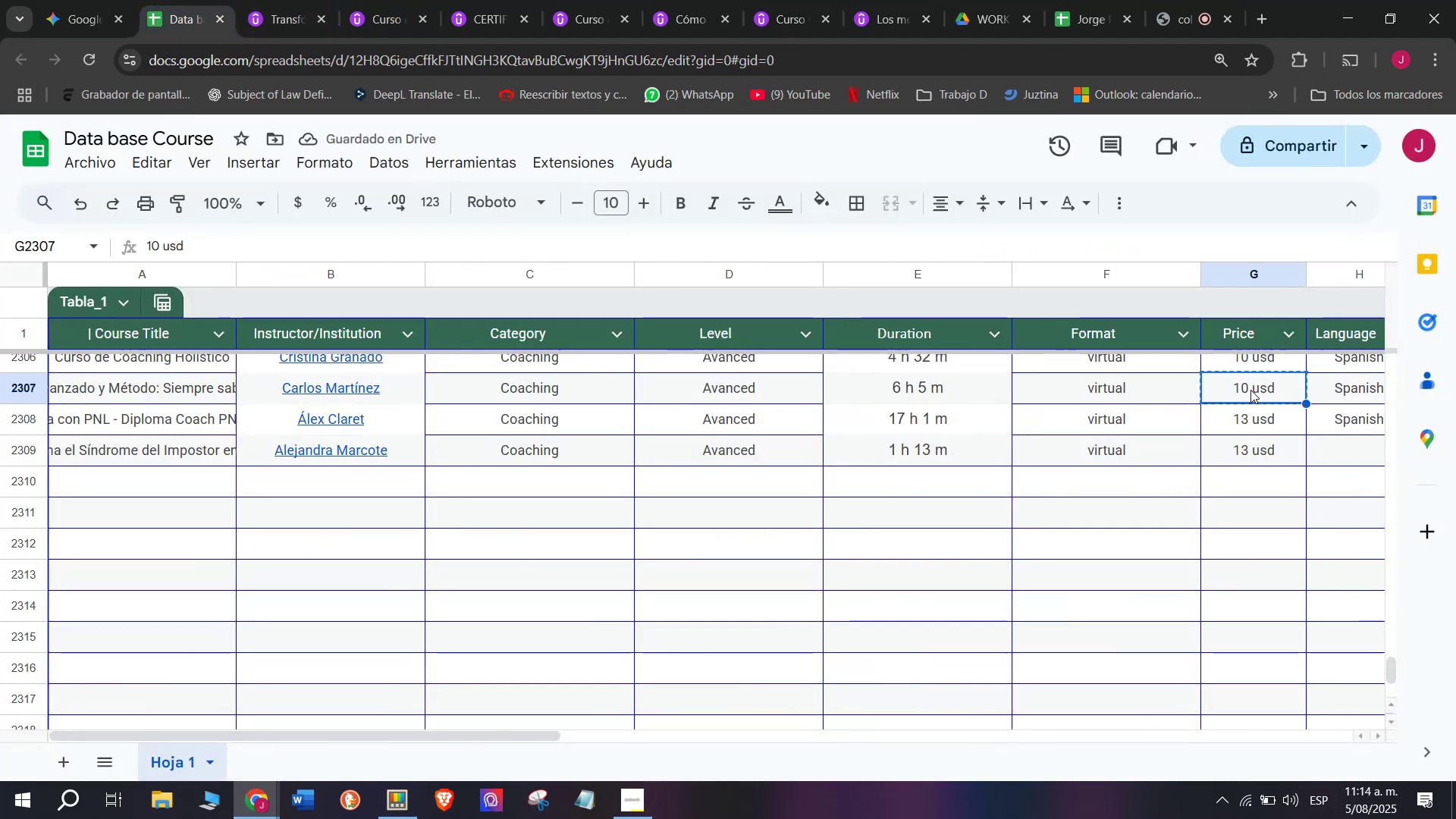 
key(Break)
 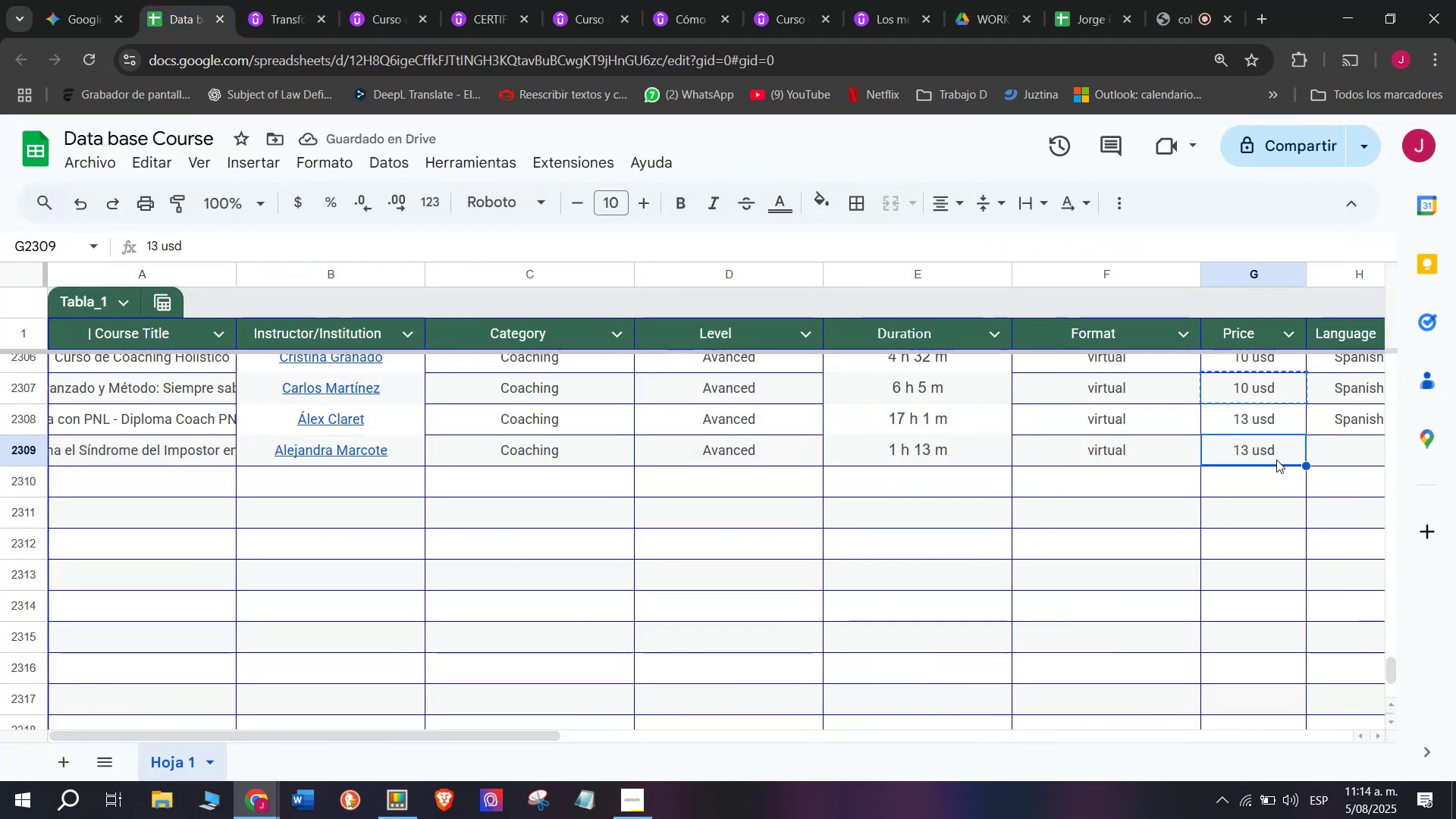 
key(Control+ControlLeft)
 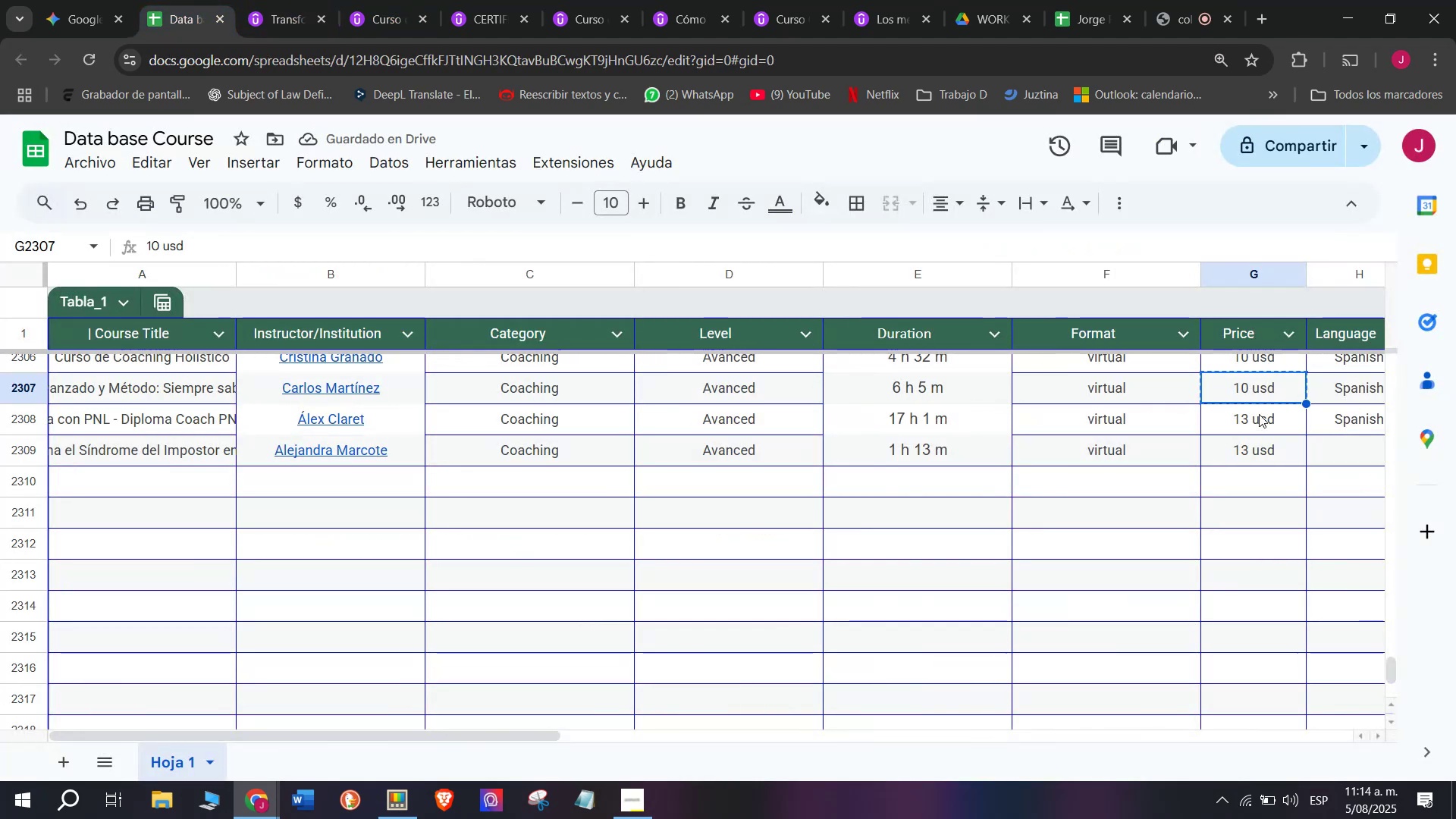 
key(Control+C)
 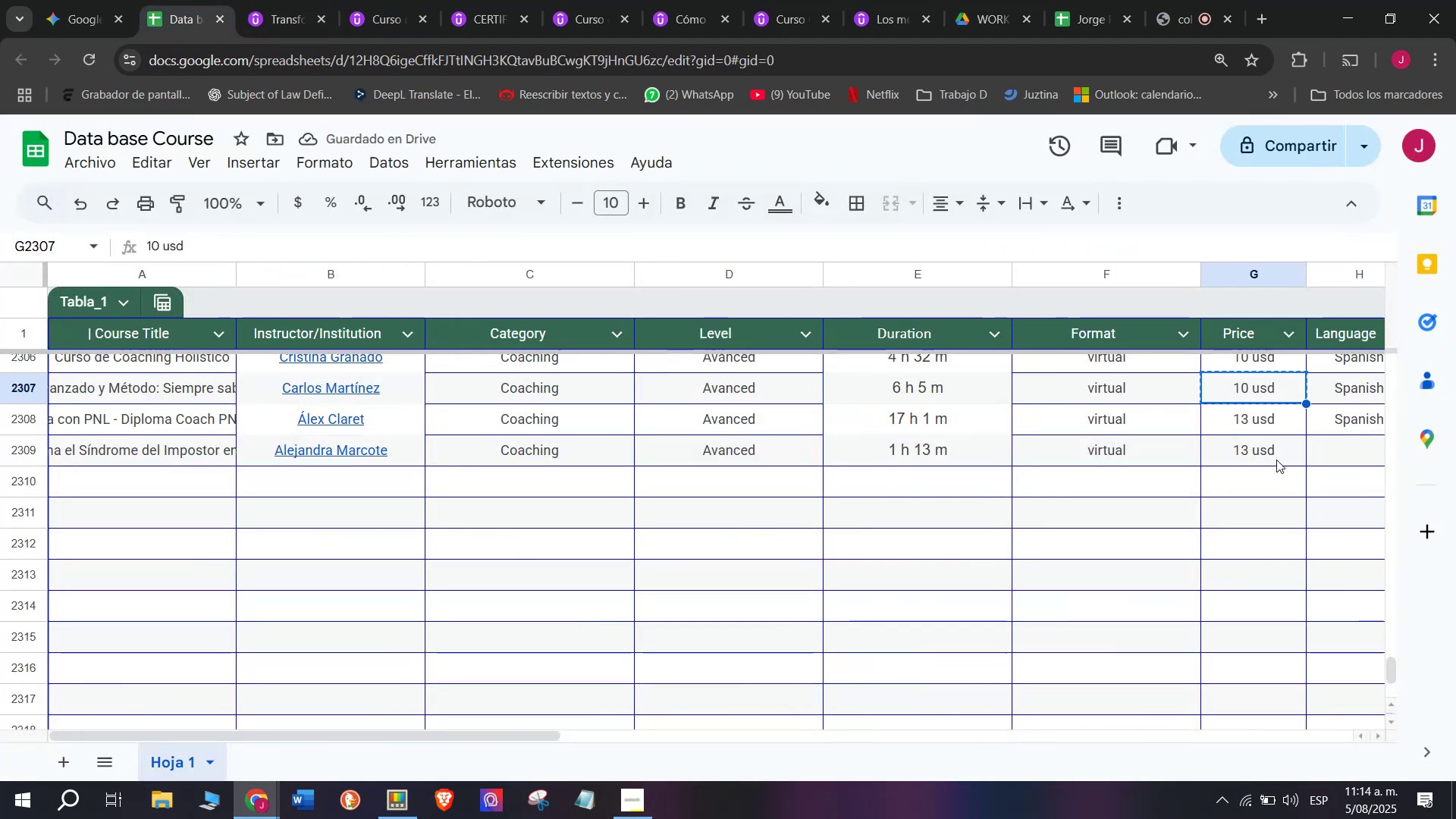 
double_click([1276, 460])
 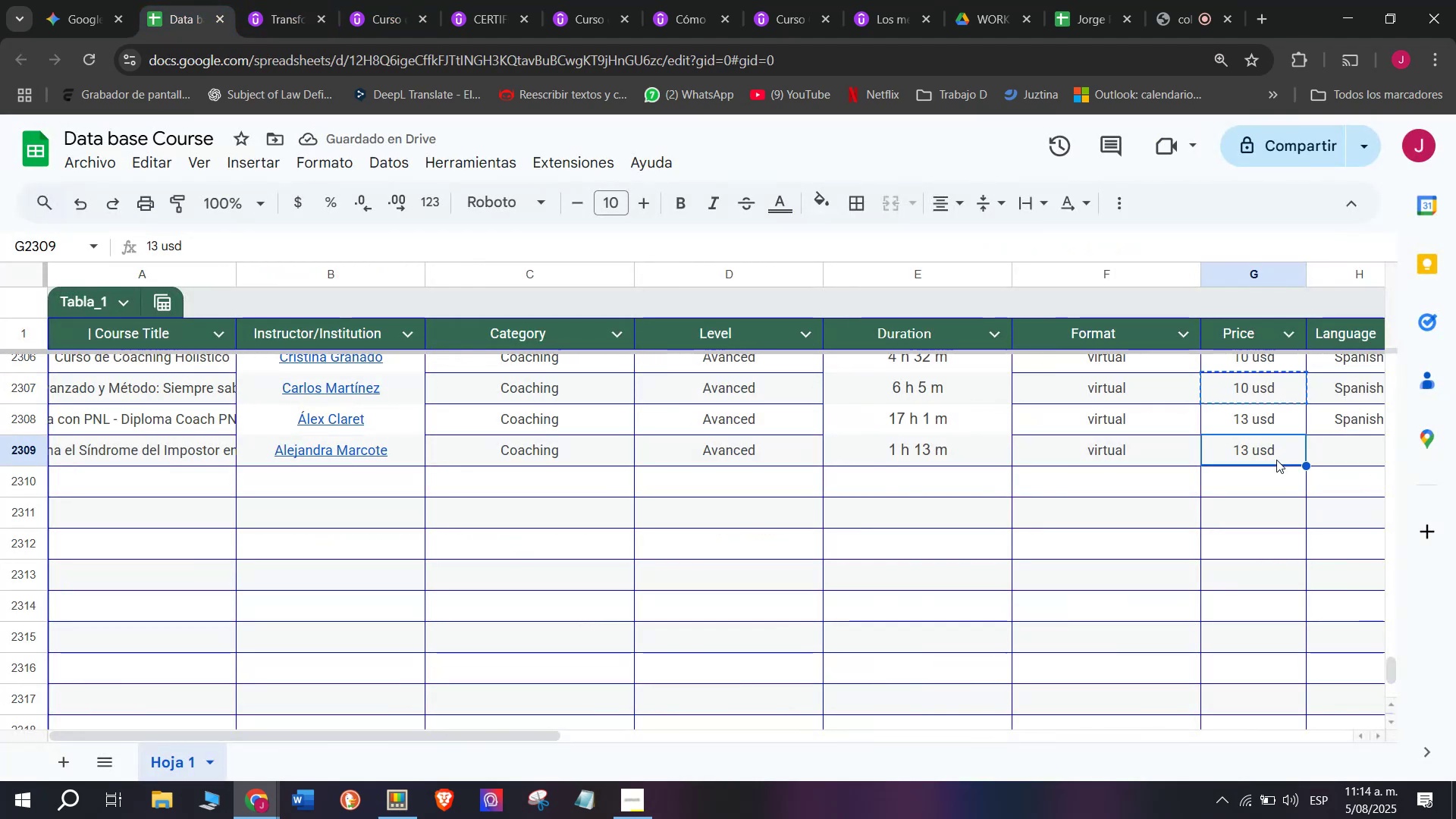 
key(Z)
 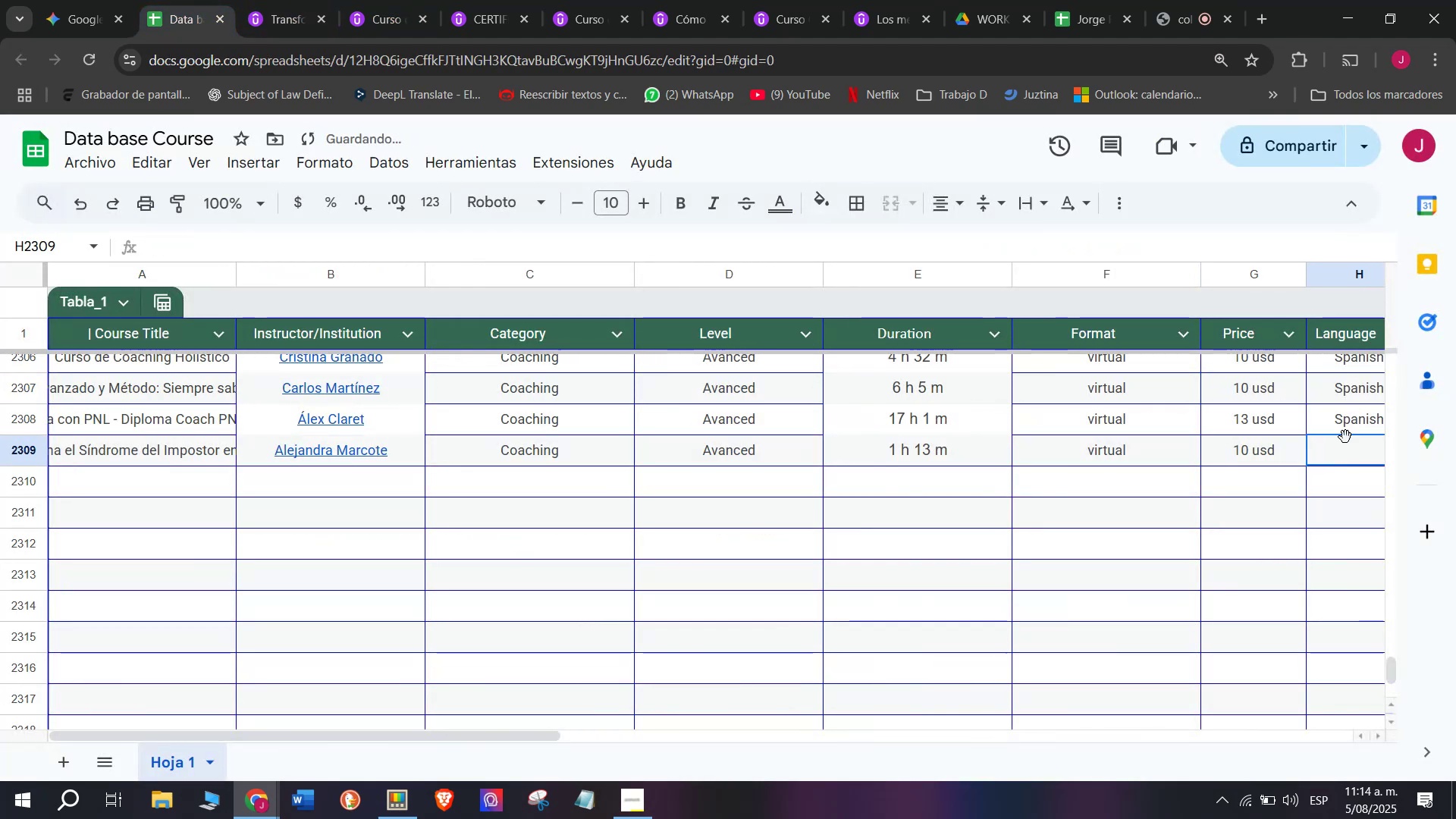 
key(Control+ControlLeft)
 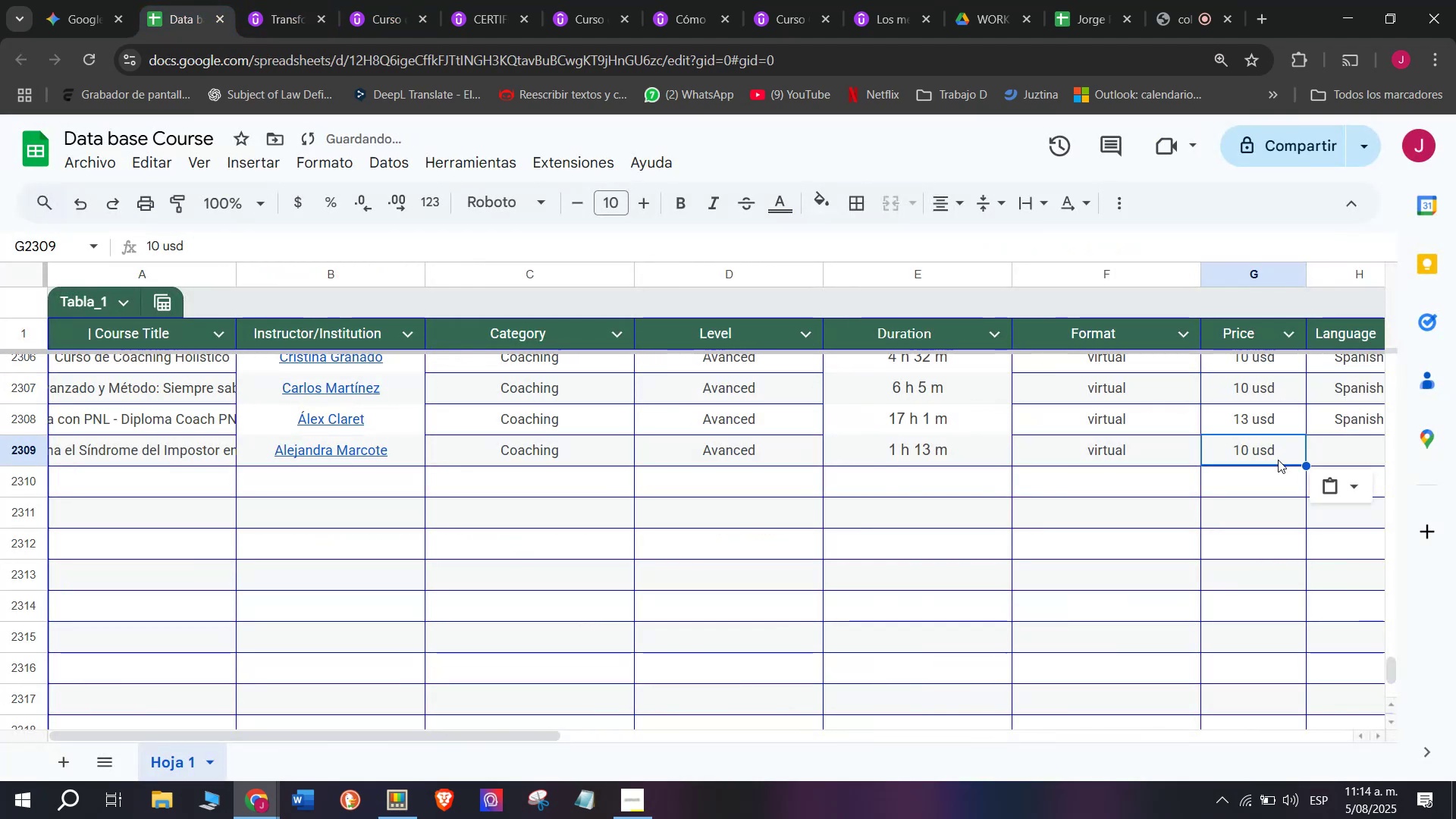 
key(Control+V)
 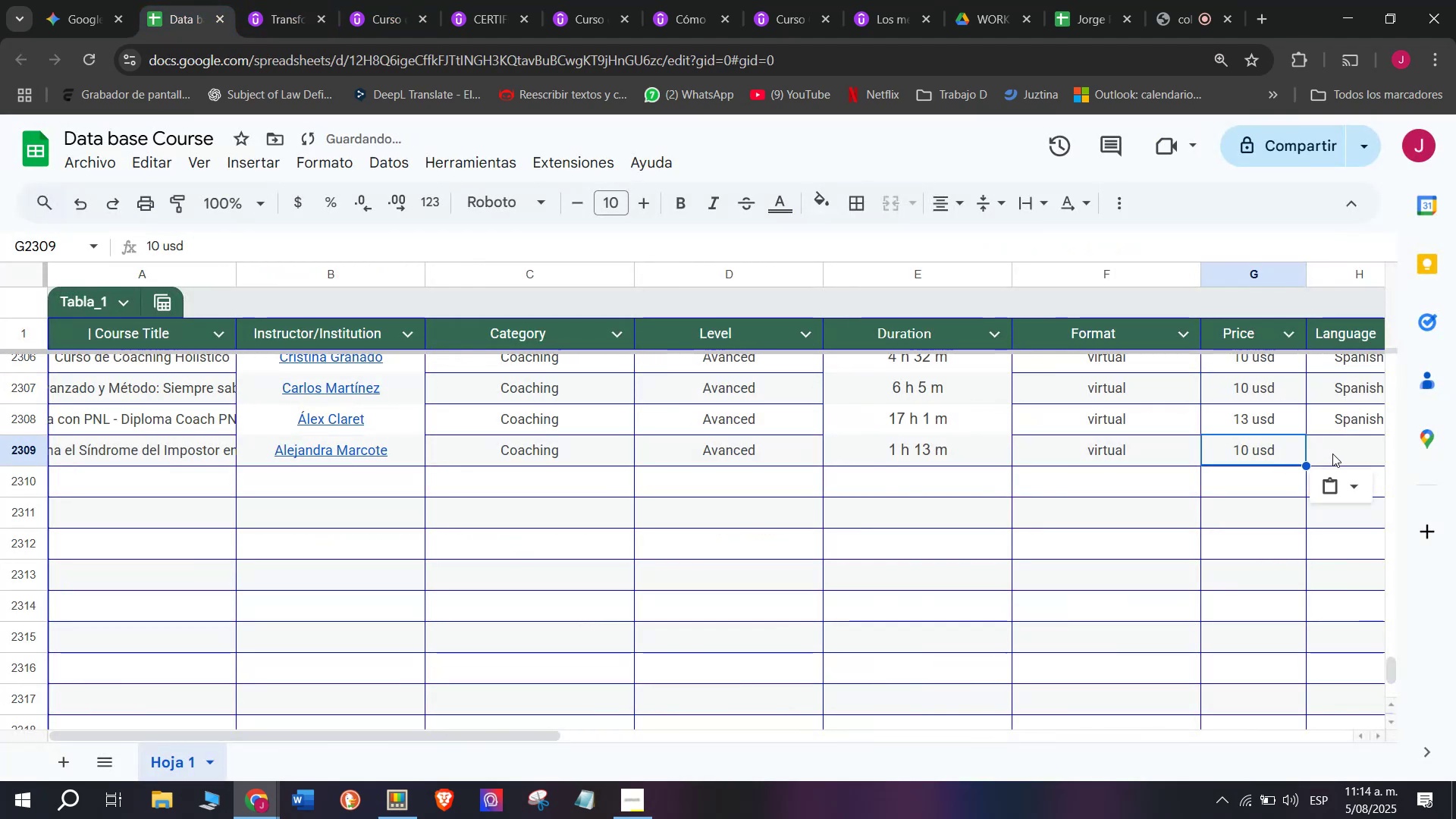 
triple_click([1332, 453])
 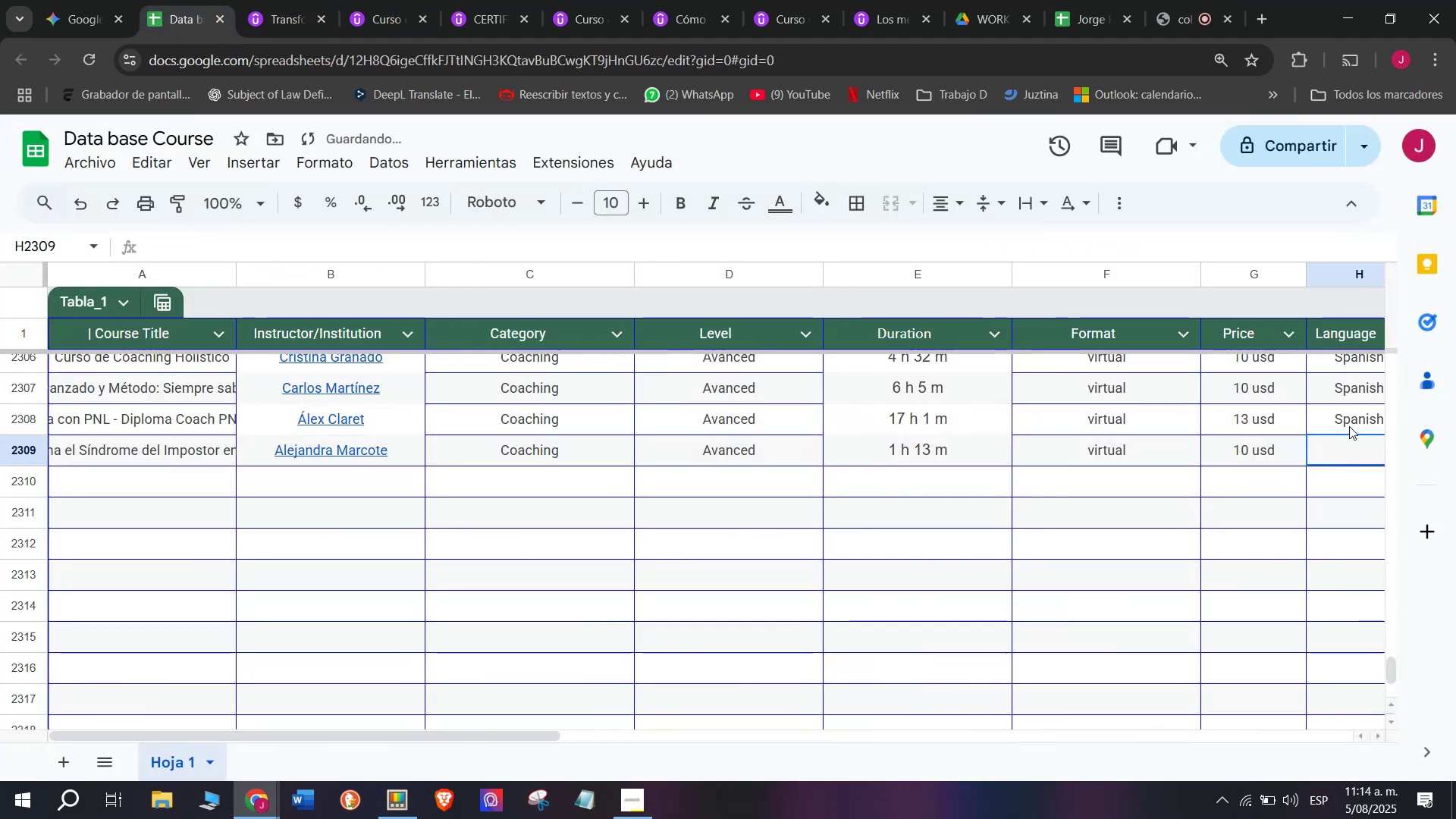 
triple_click([1349, 425])
 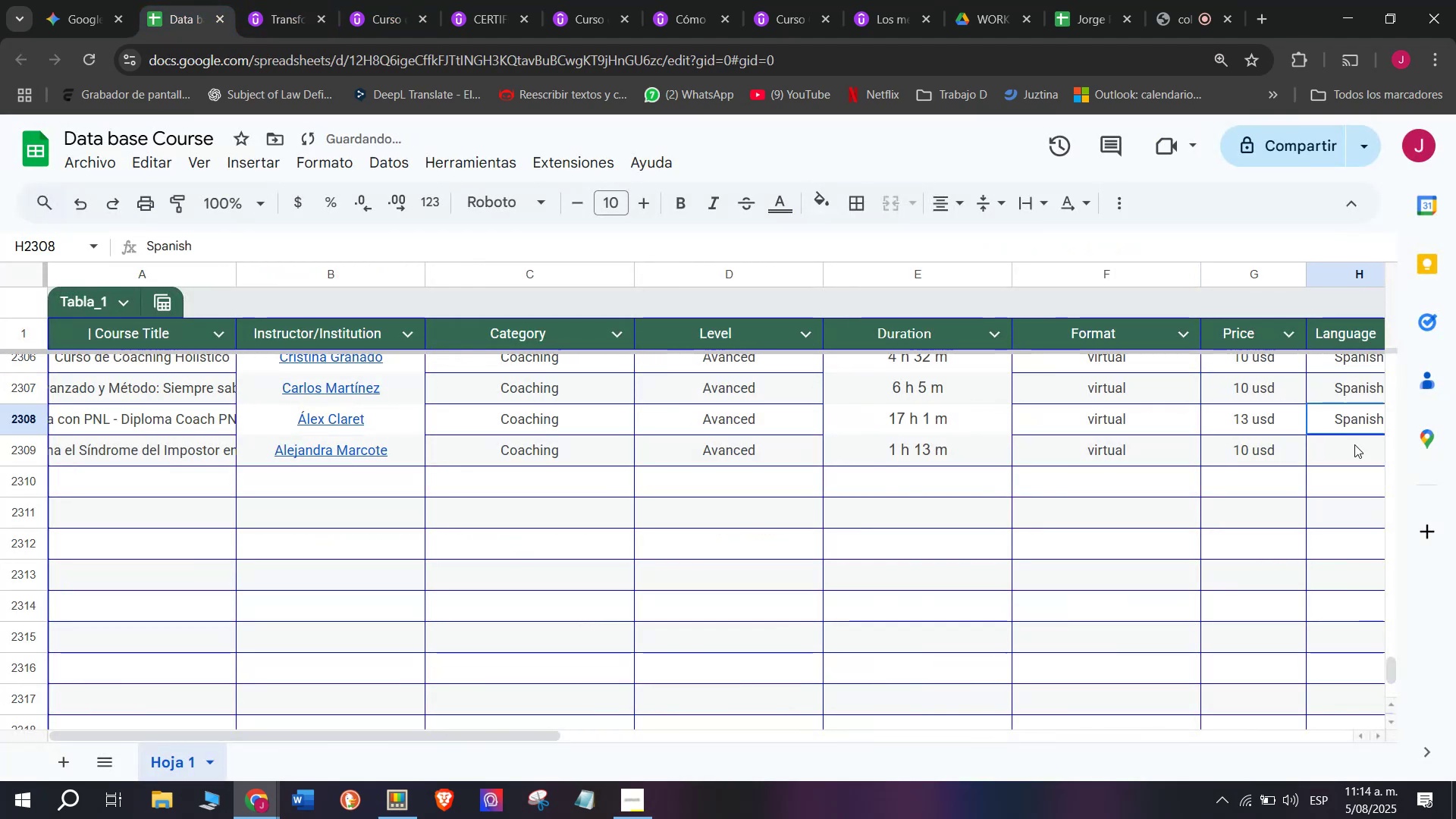 
key(Control+C)
 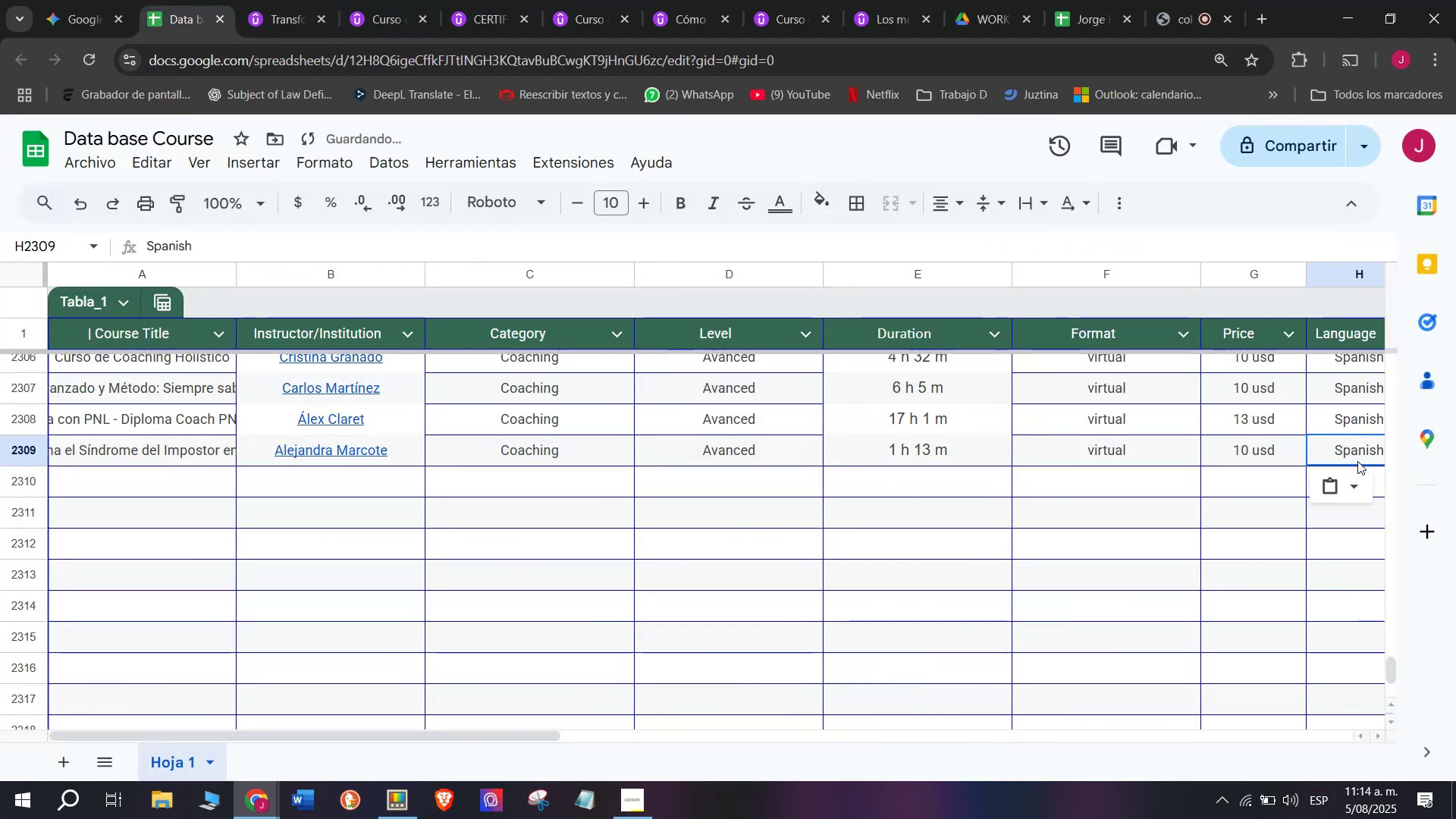 
key(Control+ControlLeft)
 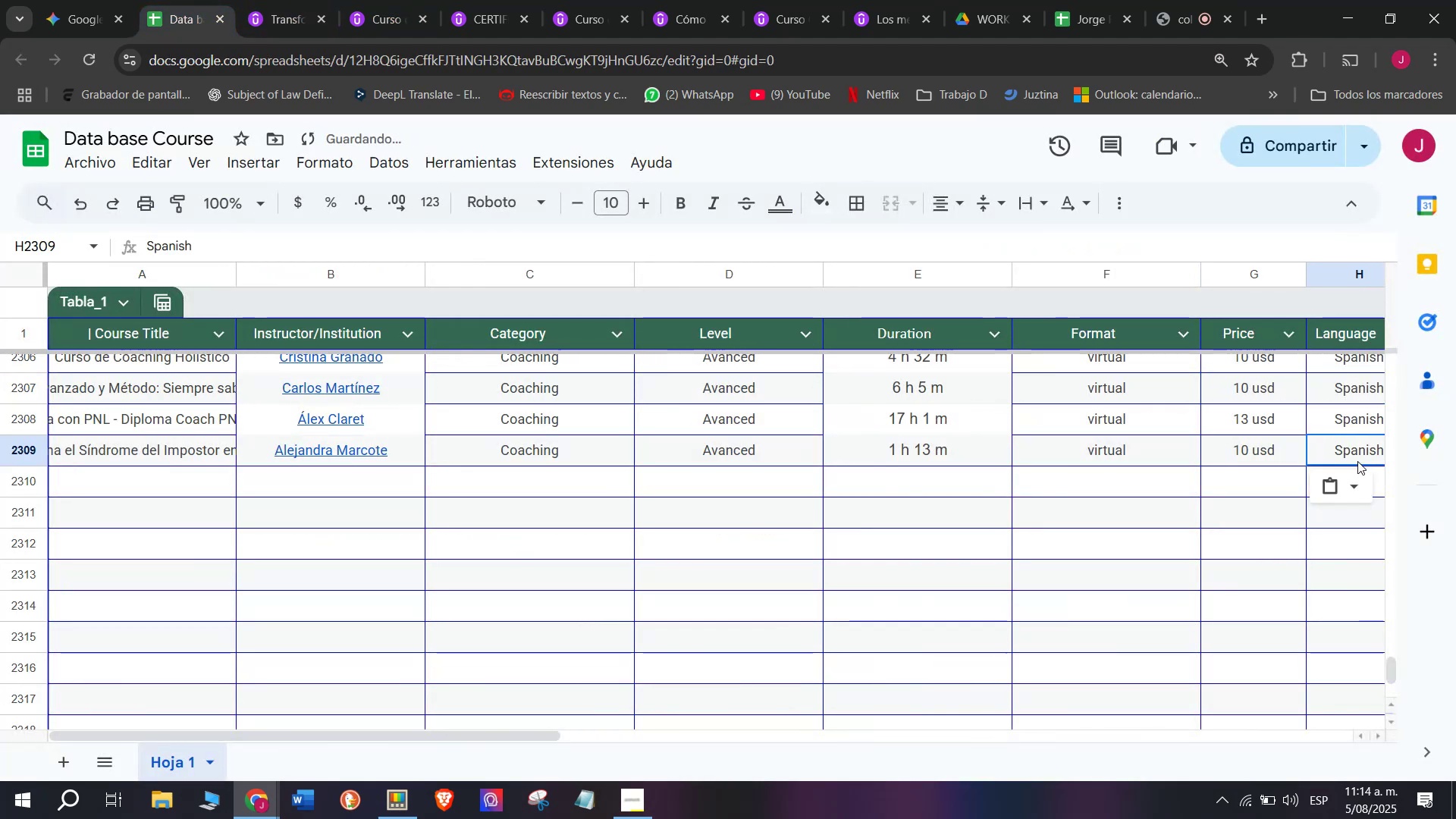 
key(Break)
 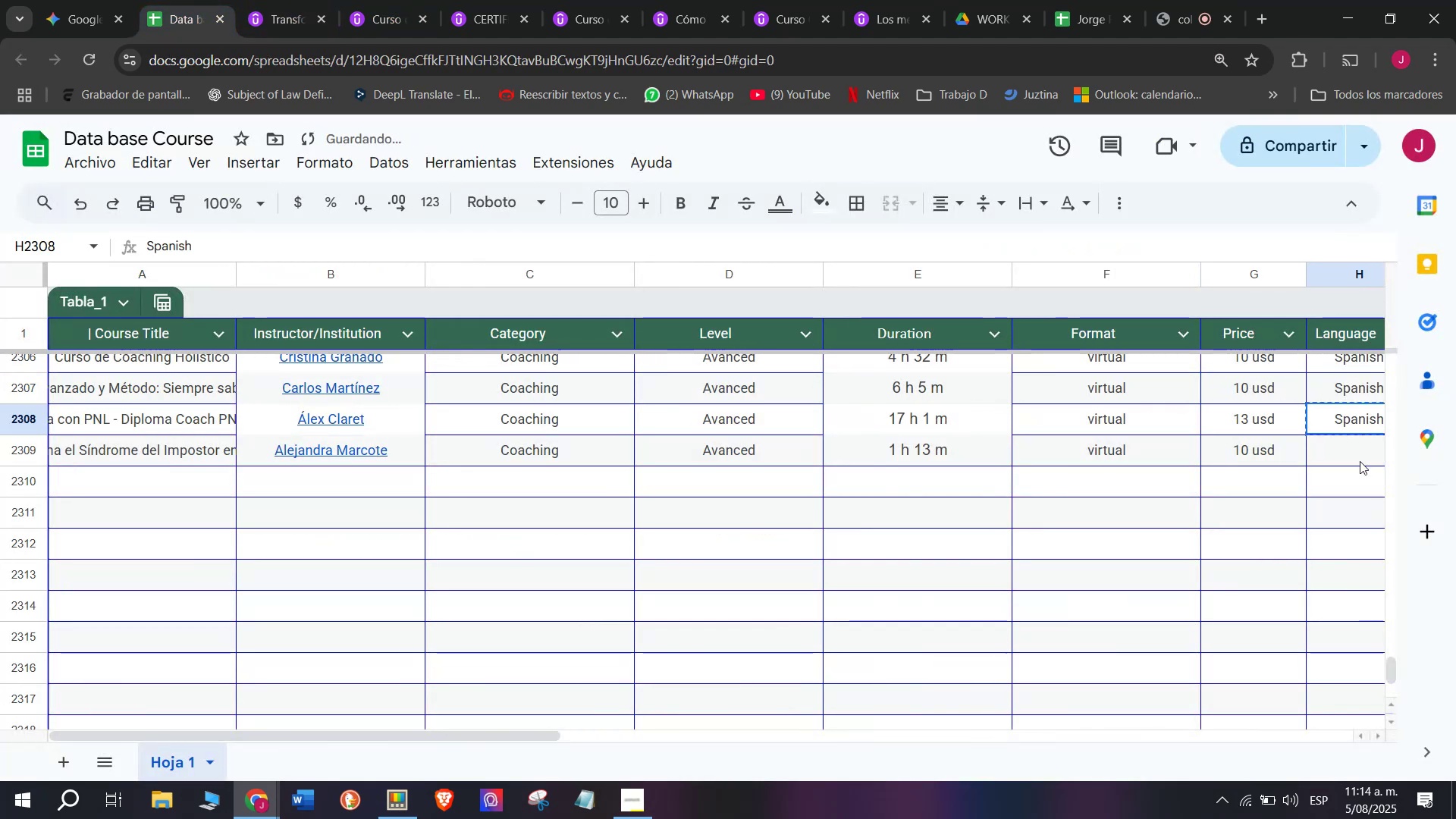 
triple_click([1360, 461])
 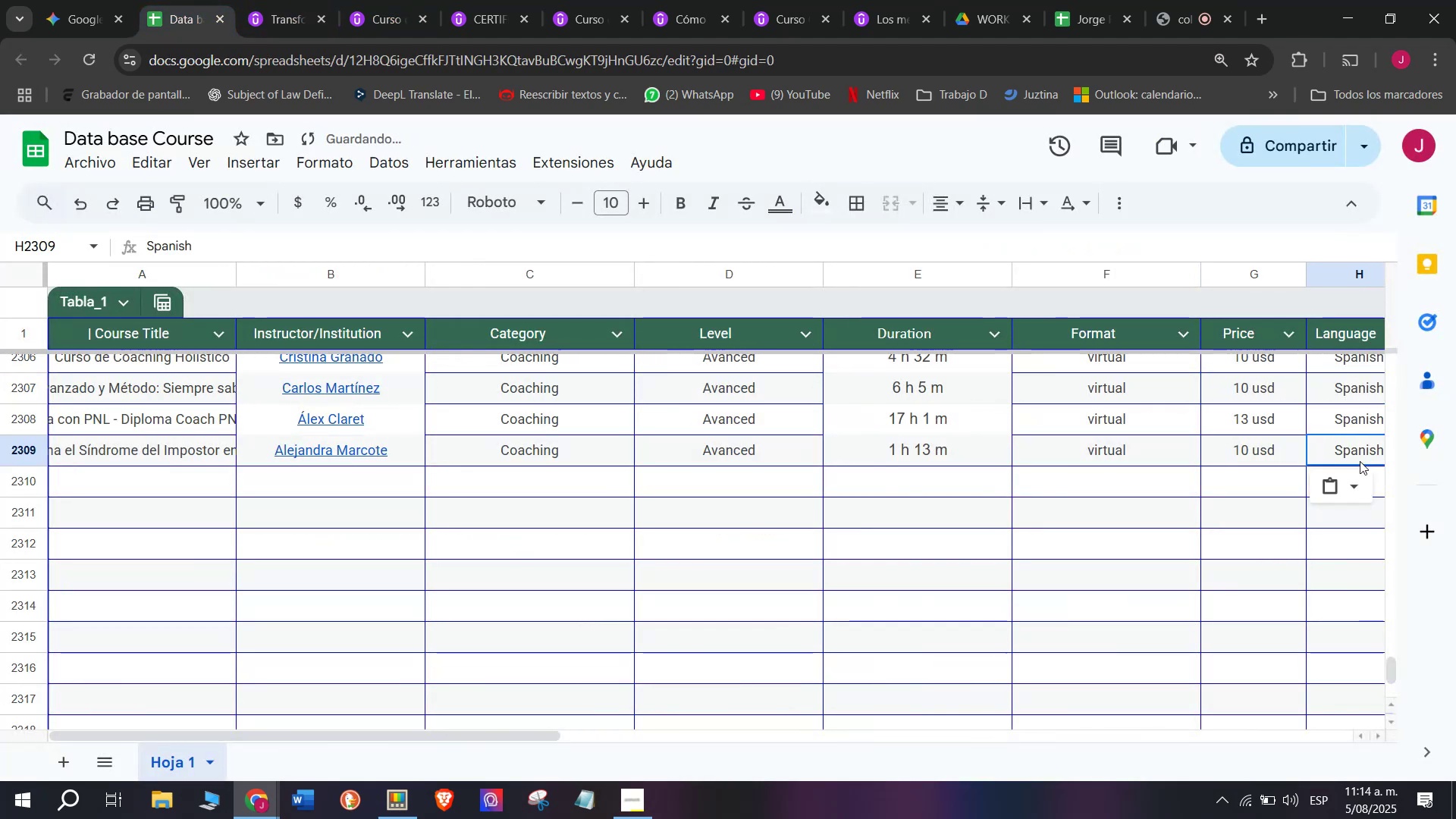 
key(Control+ControlLeft)
 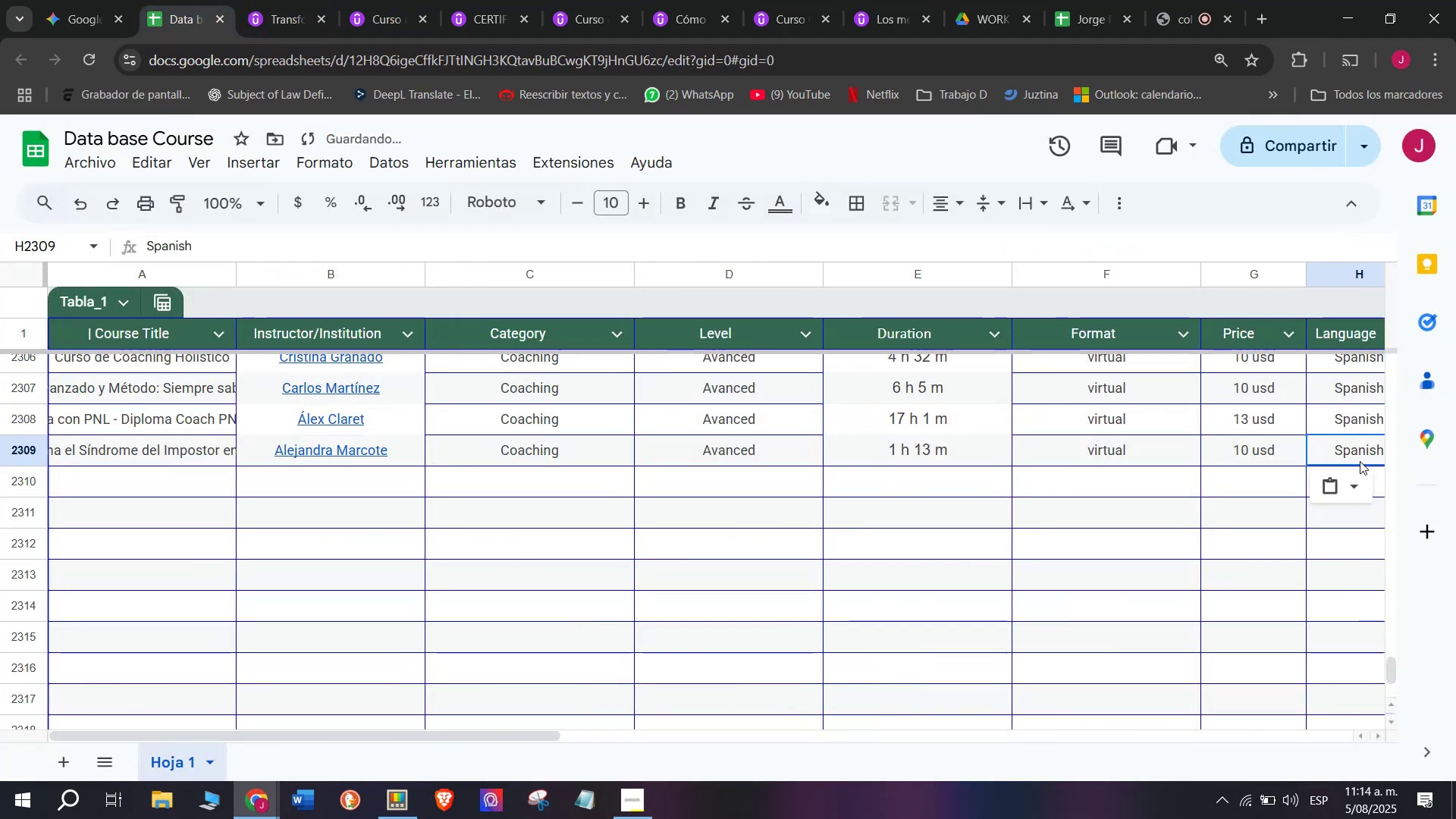 
key(Z)
 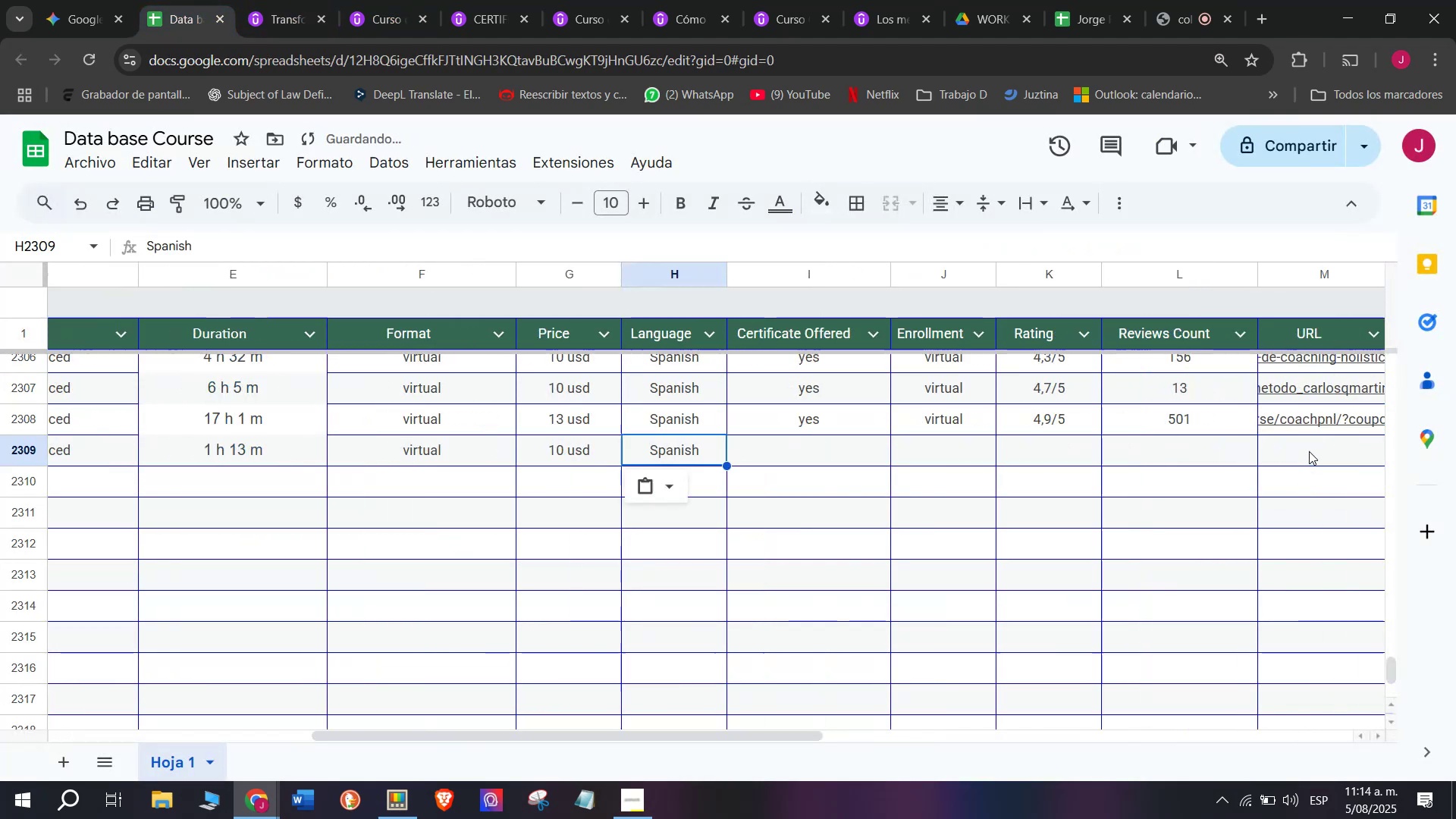 
key(Control+V)
 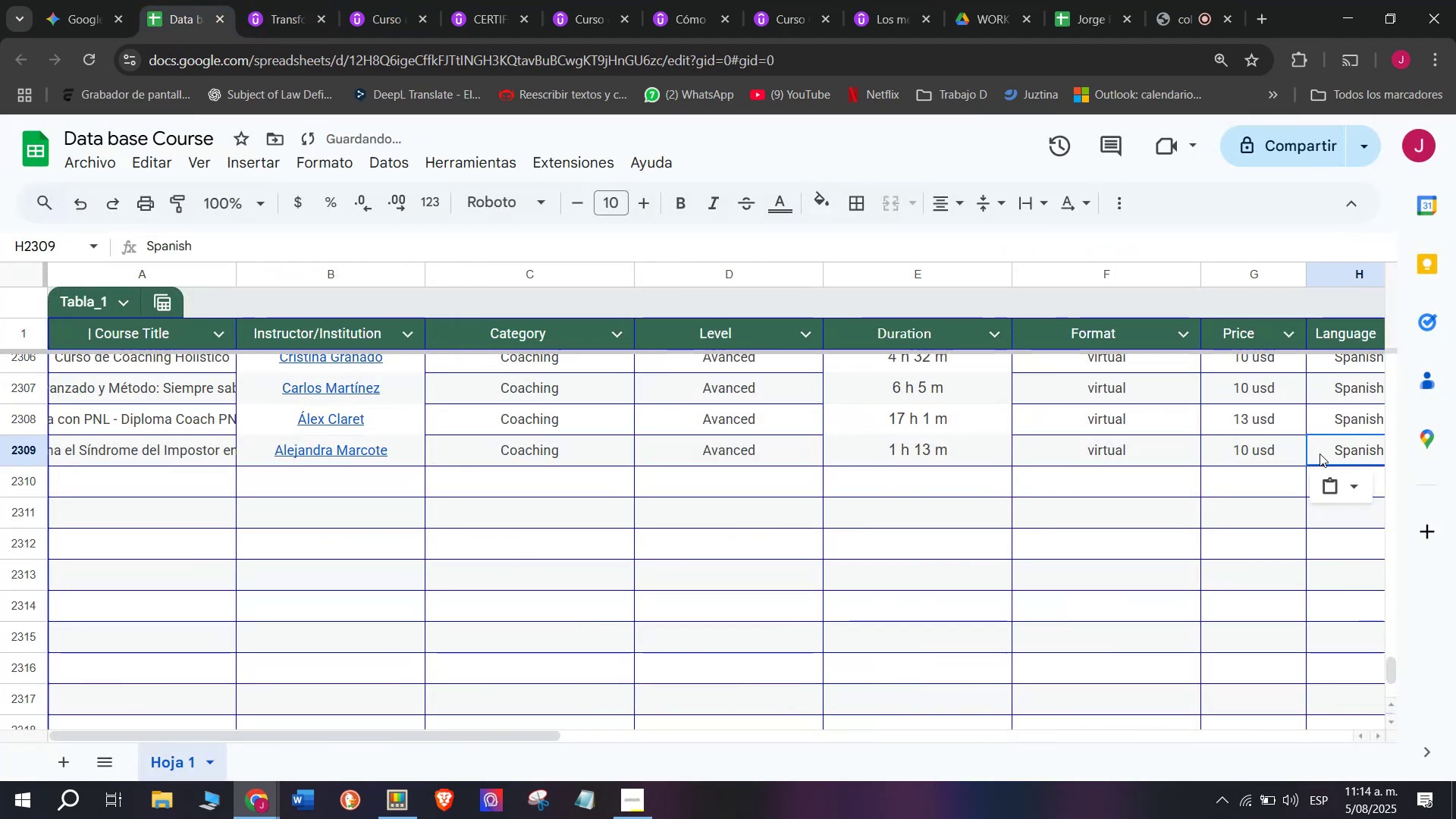 
scroll: coordinate [519, 461], scroll_direction: down, amount: 3.0
 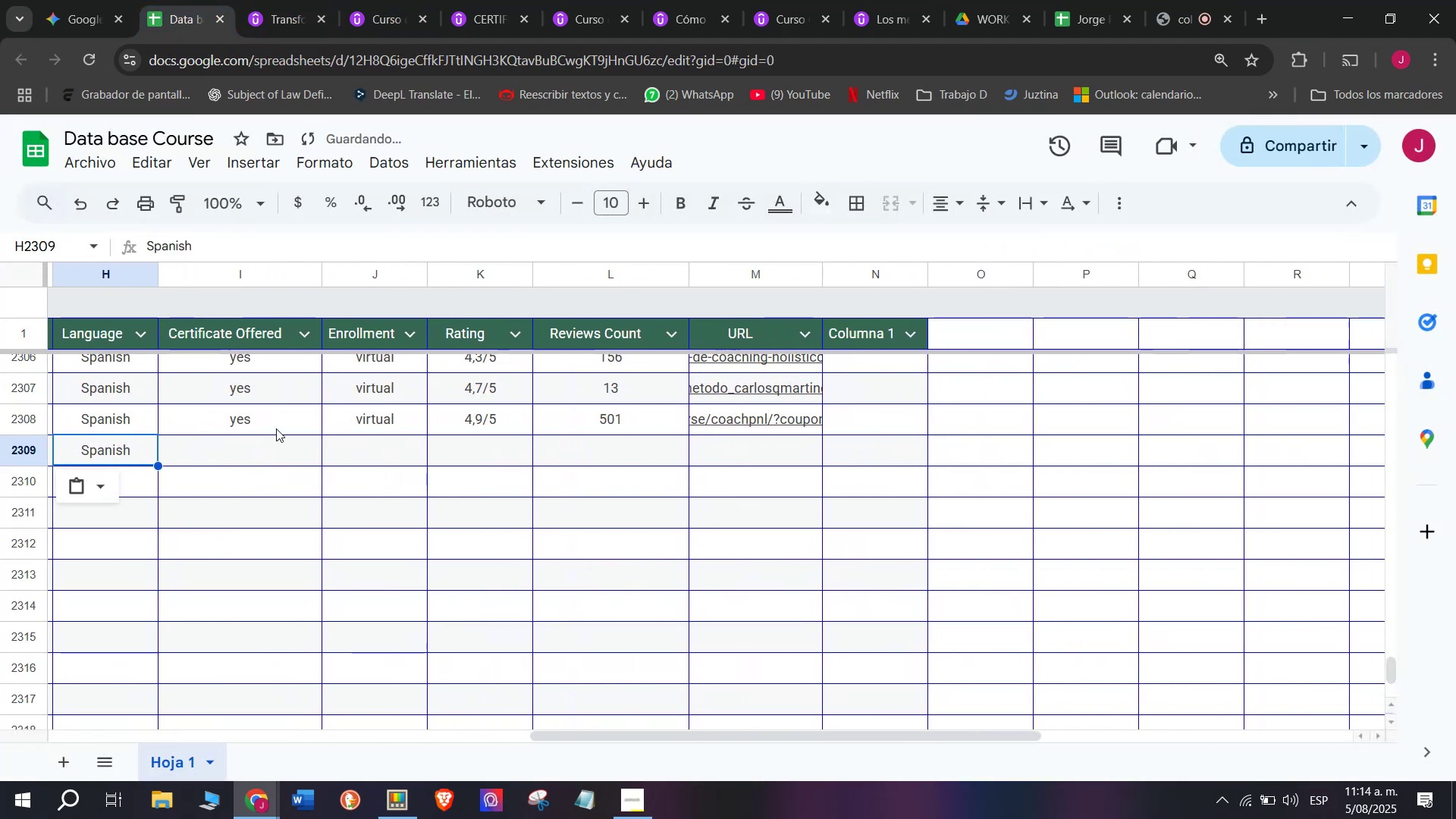 
key(Control+ControlLeft)
 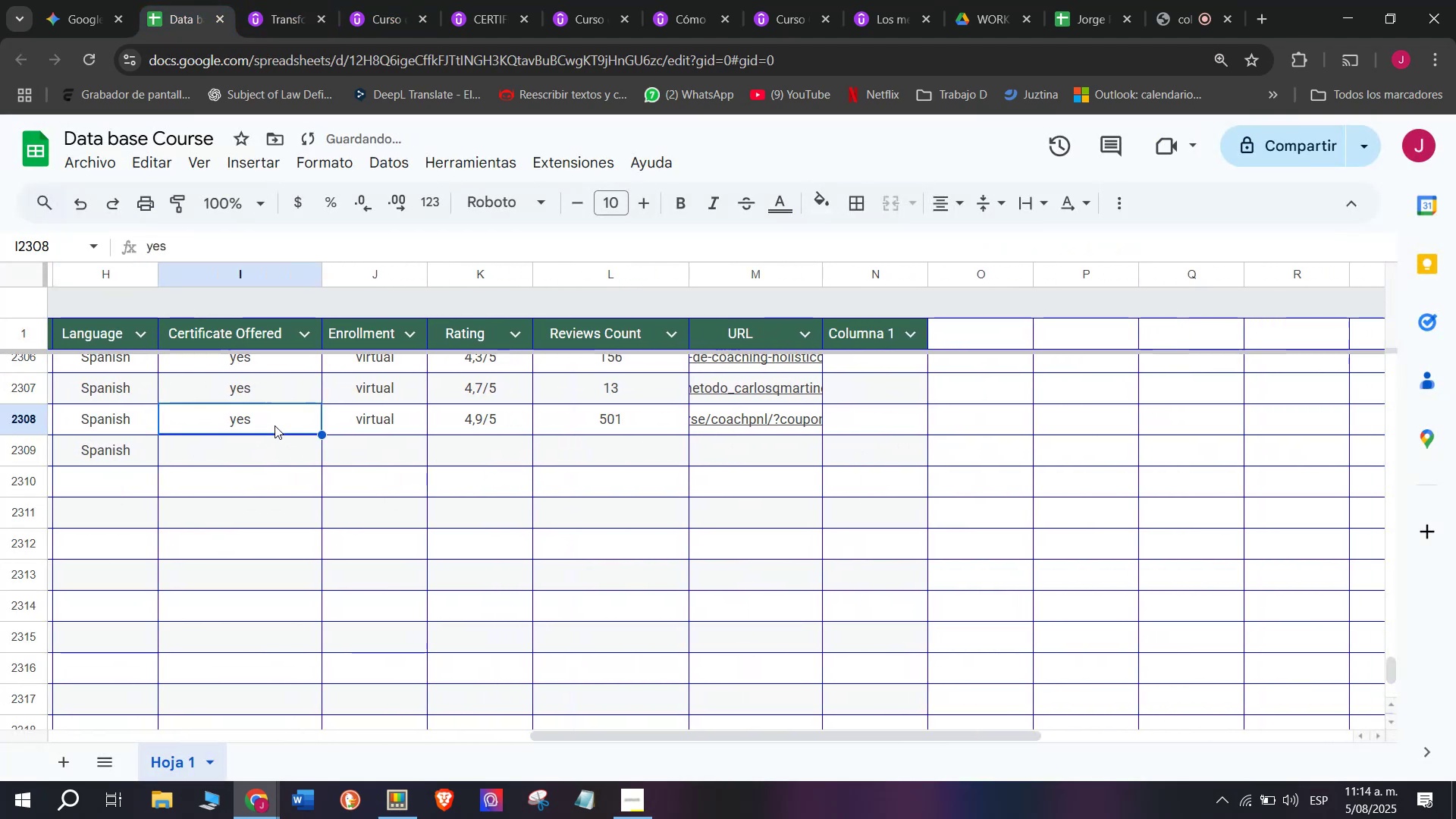 
key(Break)
 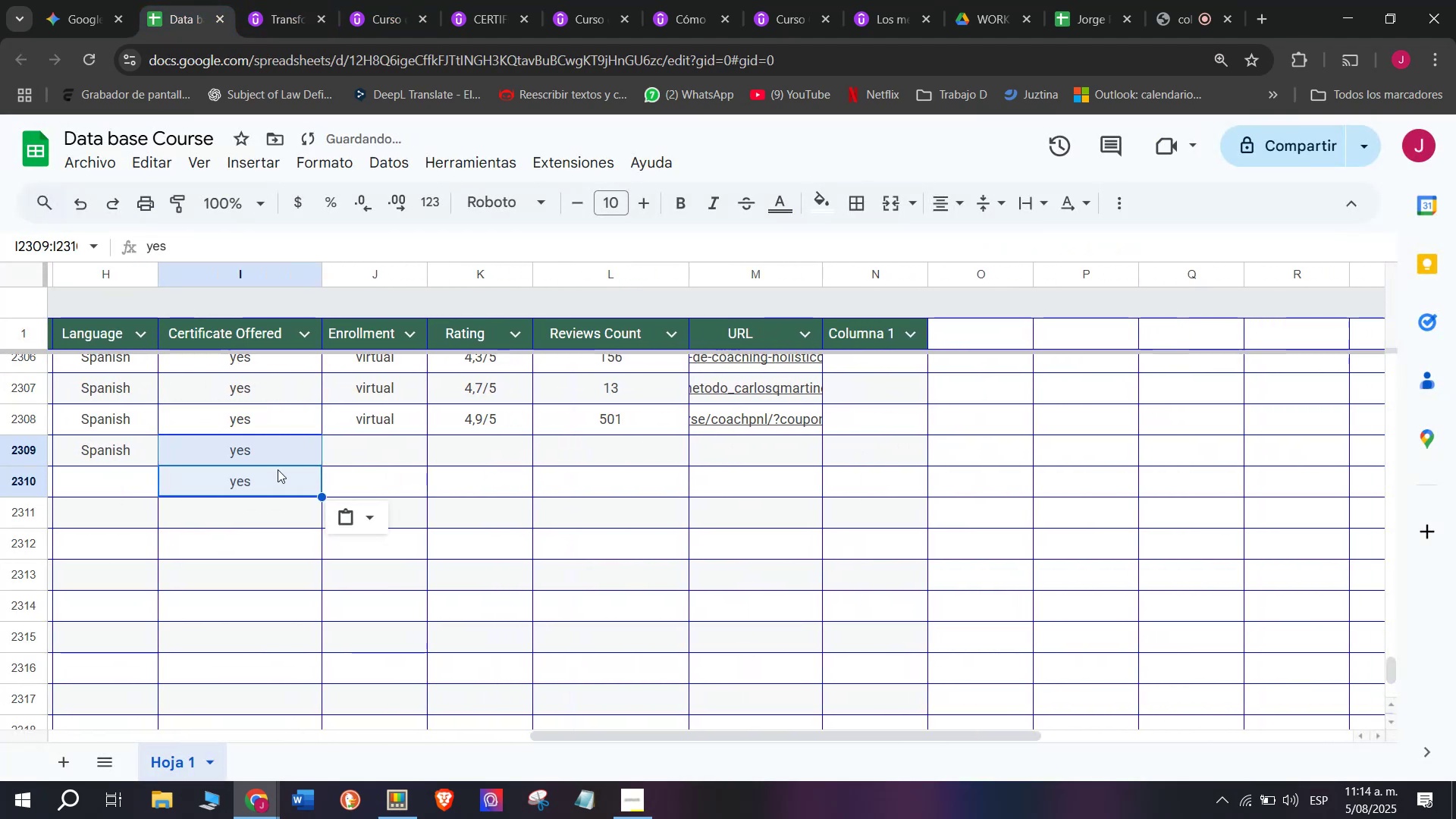 
key(Control+C)
 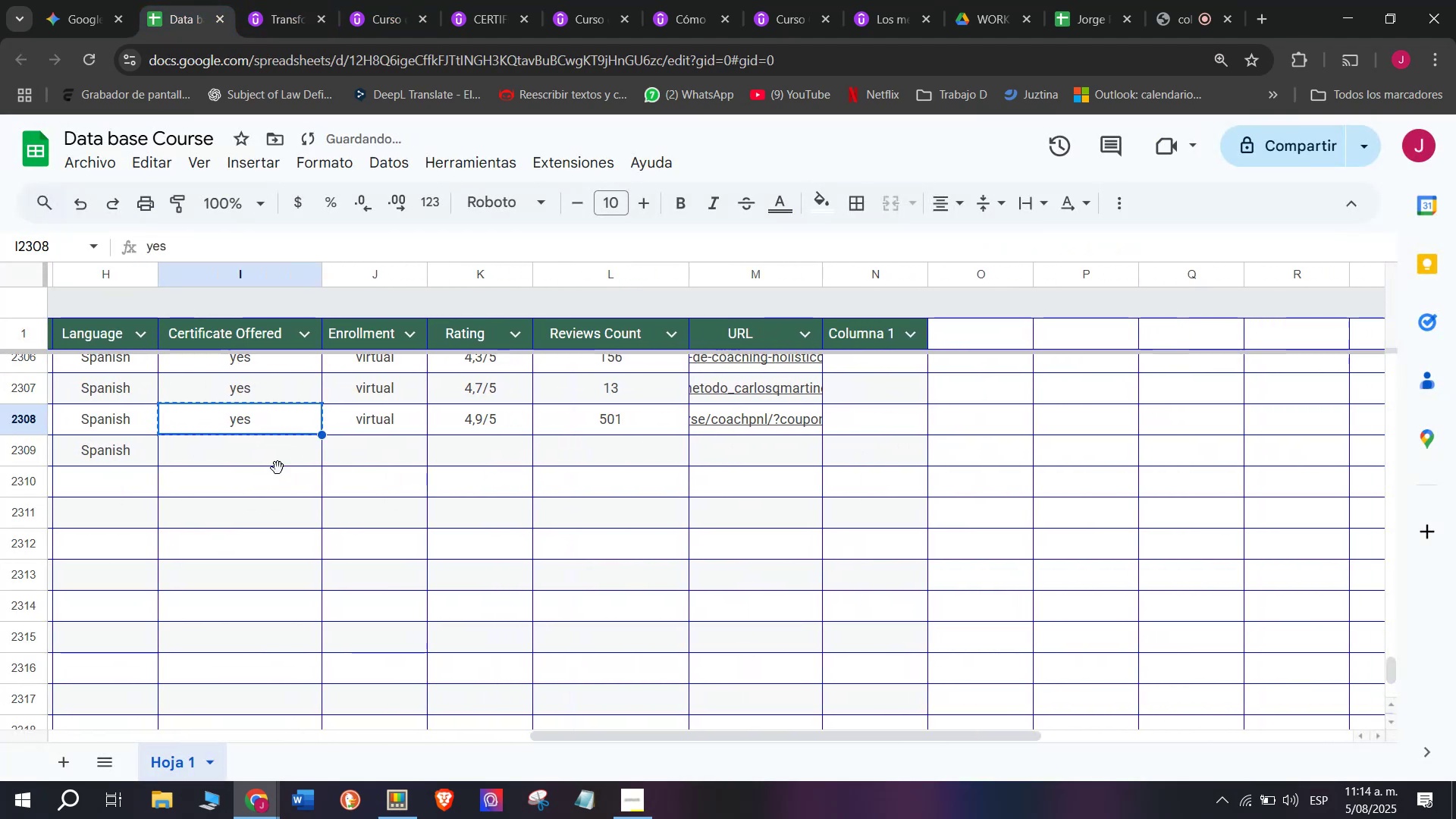 
key(Control+ControlLeft)
 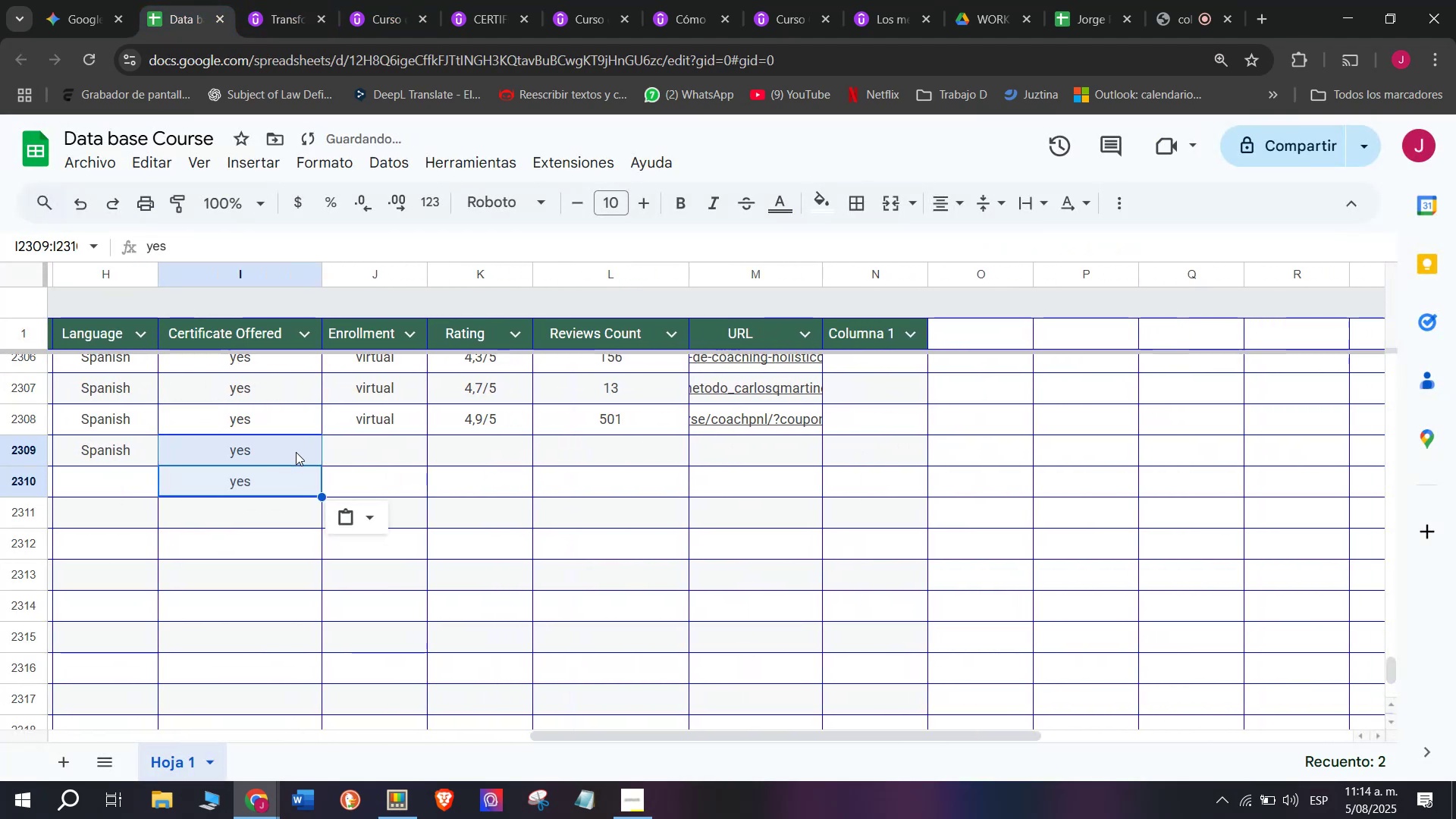 
key(Z)
 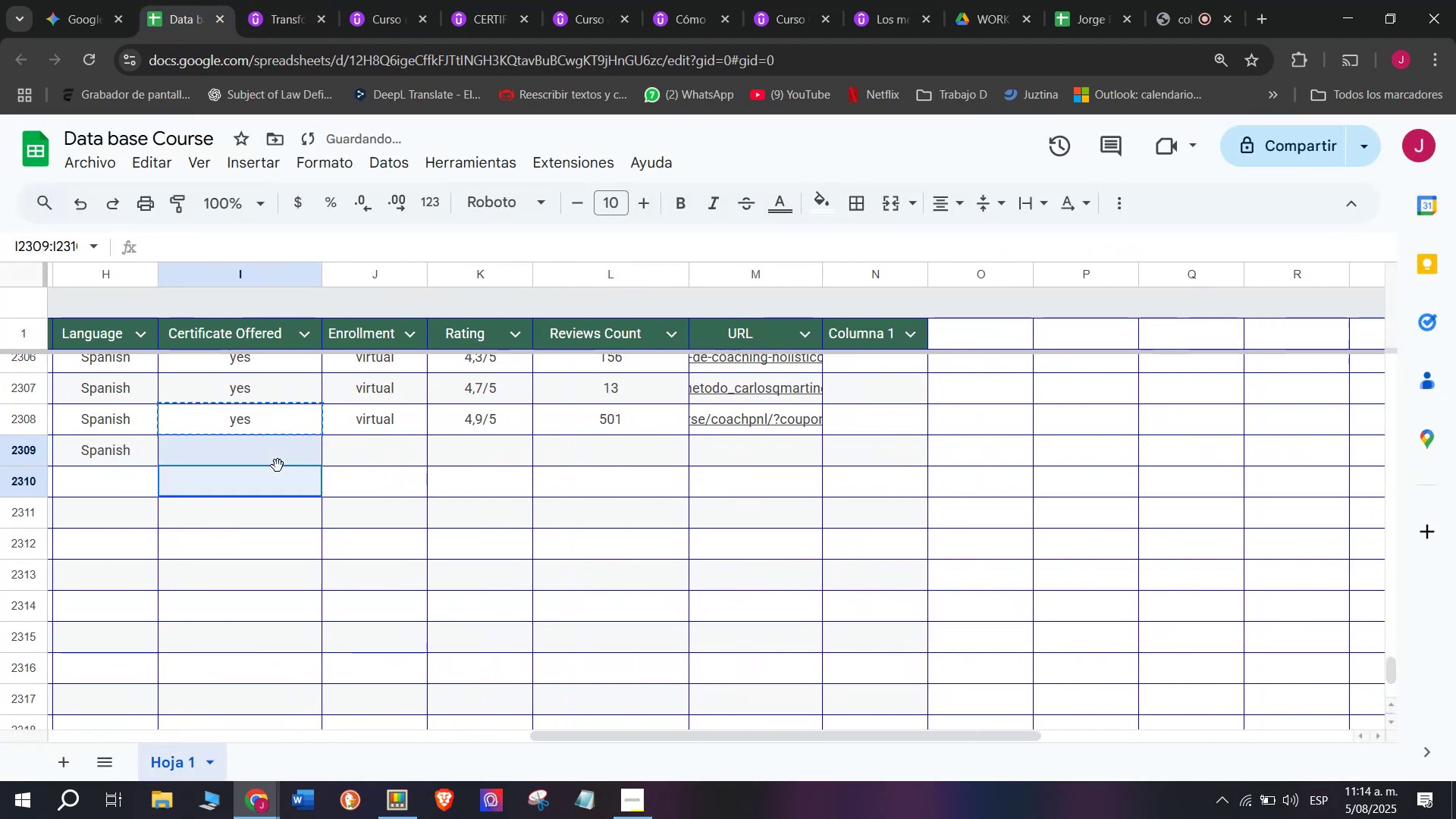 
key(Control+V)
 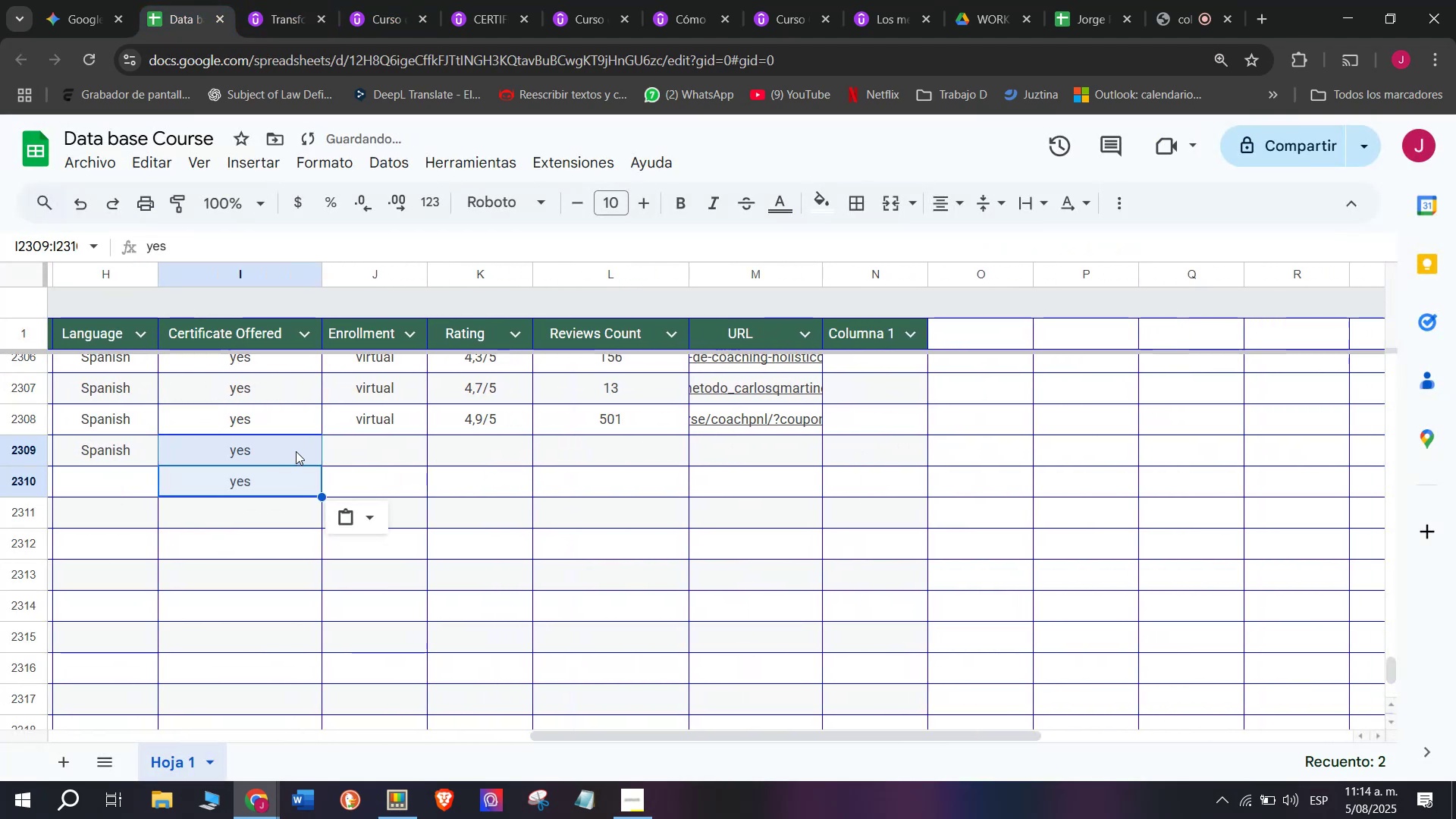 
key(Shift+ShiftLeft)
 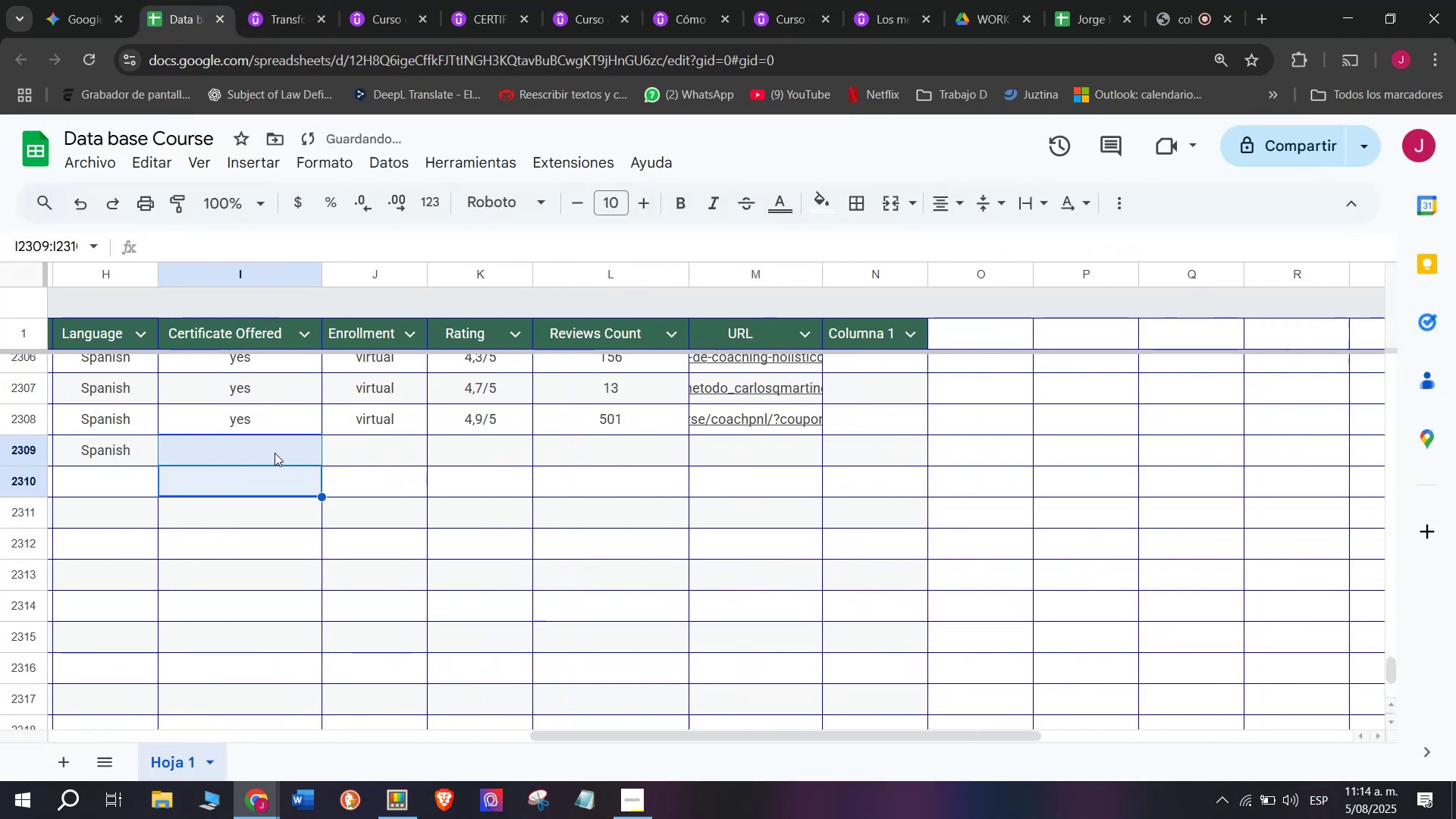 
key(Control+Shift+ControlLeft)
 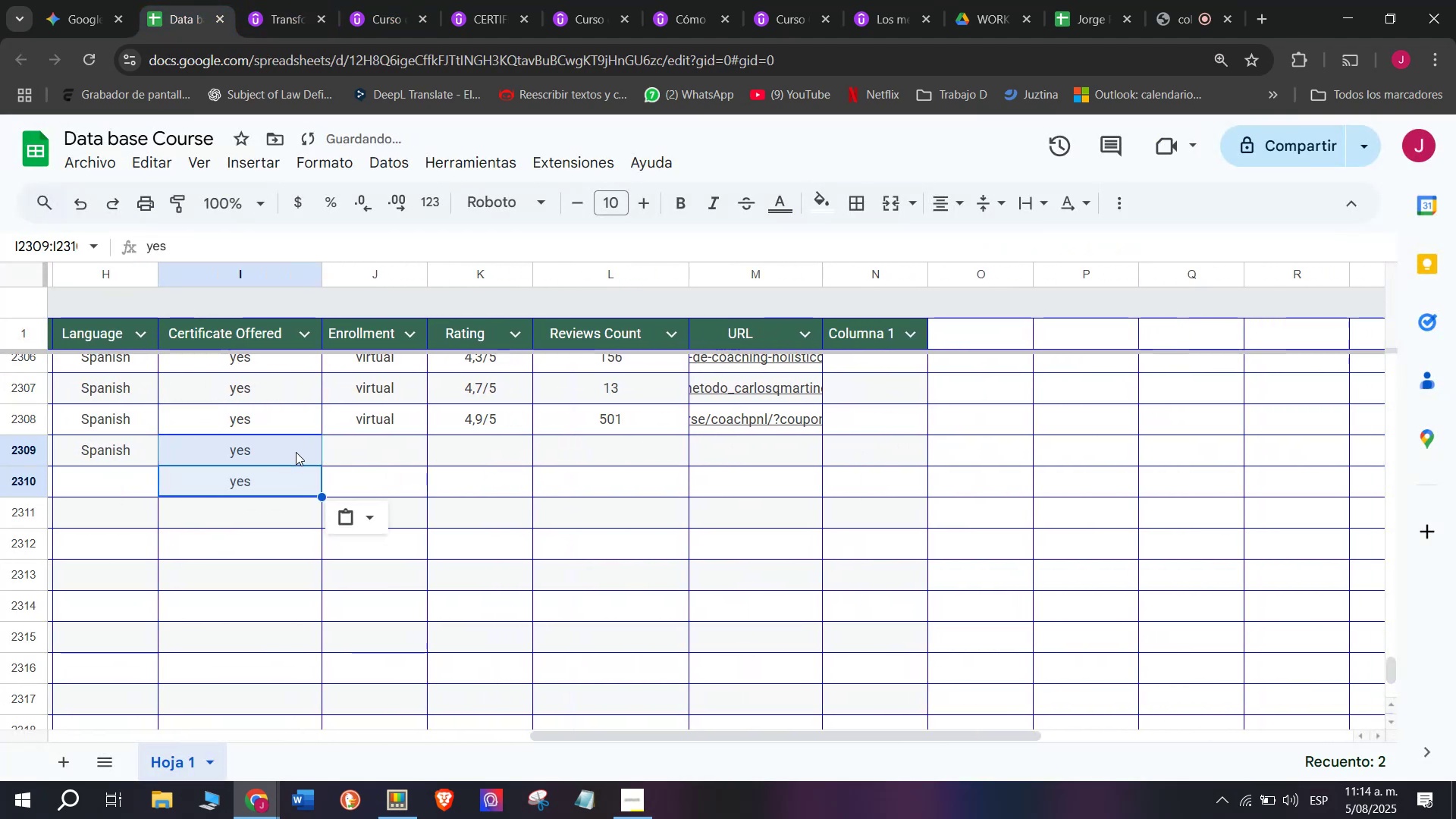 
key(Control+Shift+Z)
 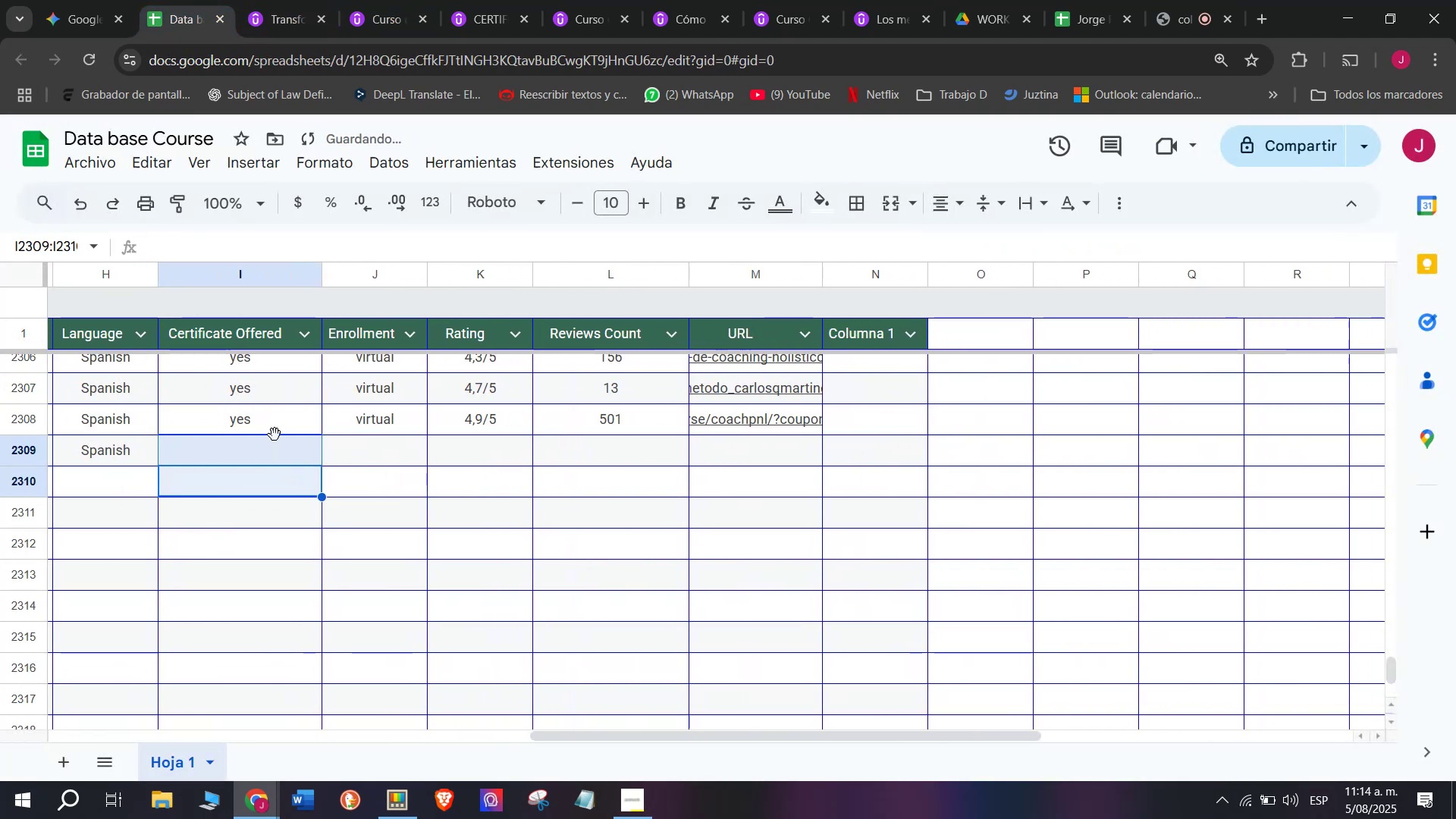 
key(Break)
 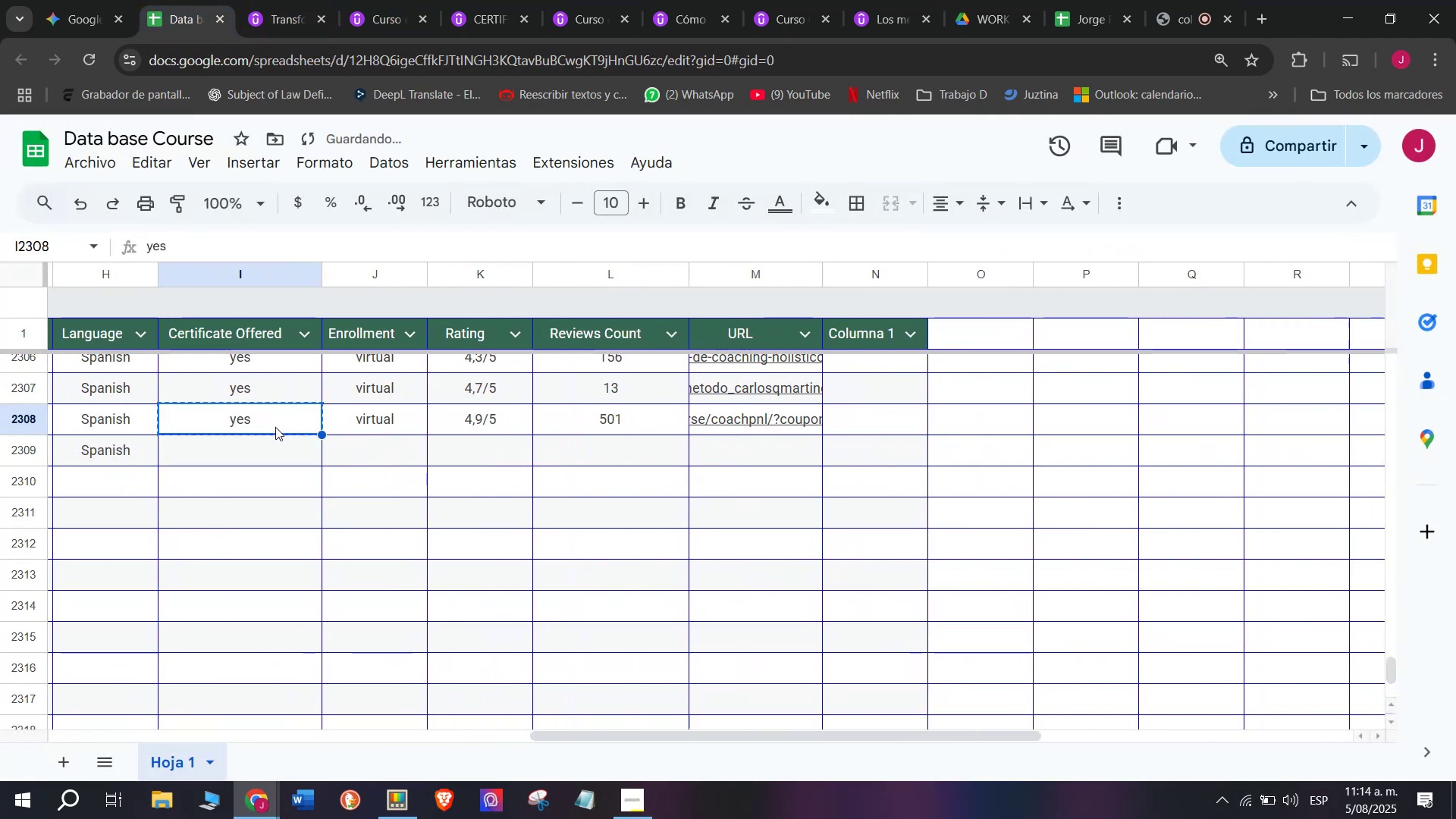 
key(Control+C)
 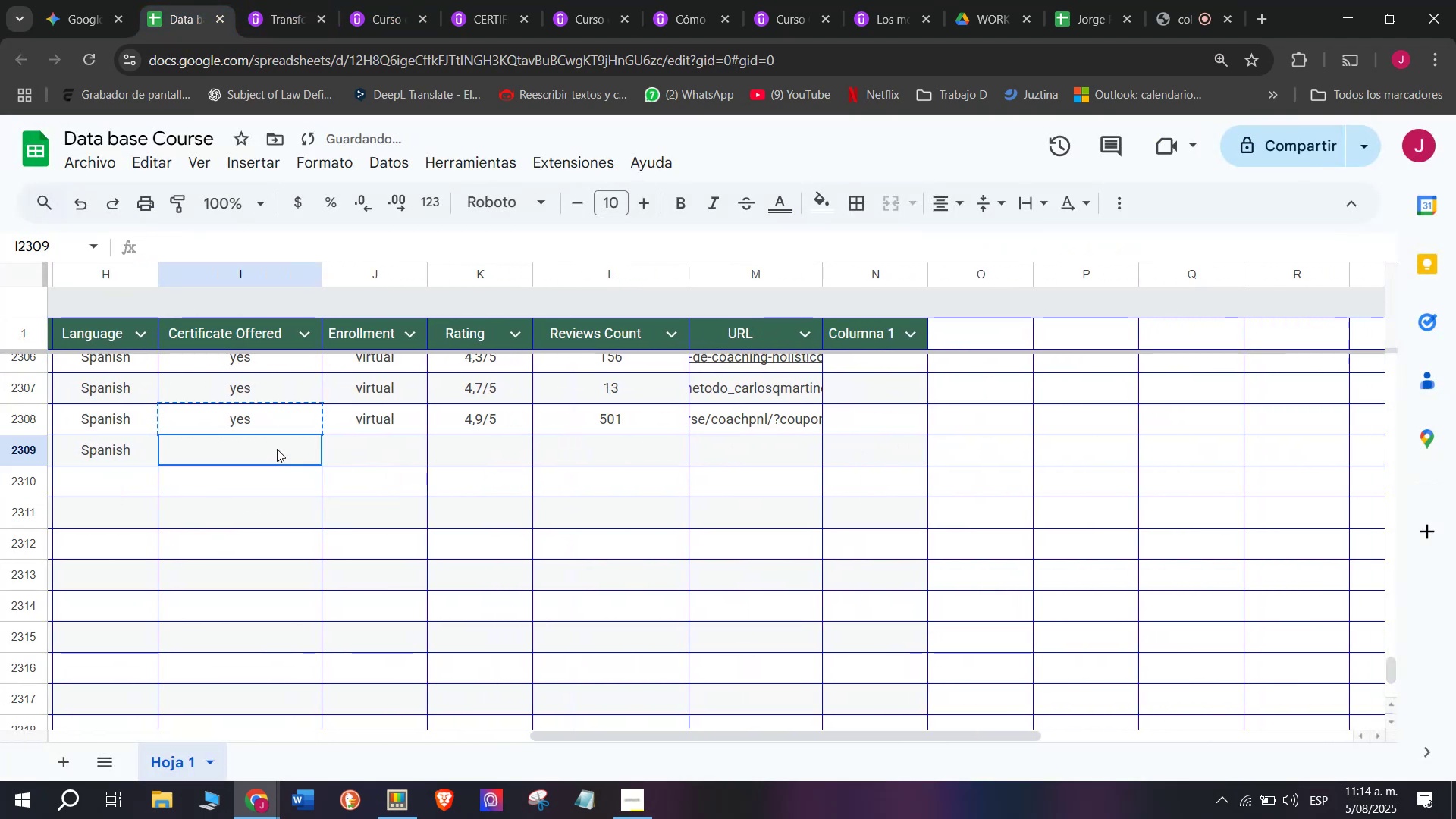 
key(Control+ControlLeft)
 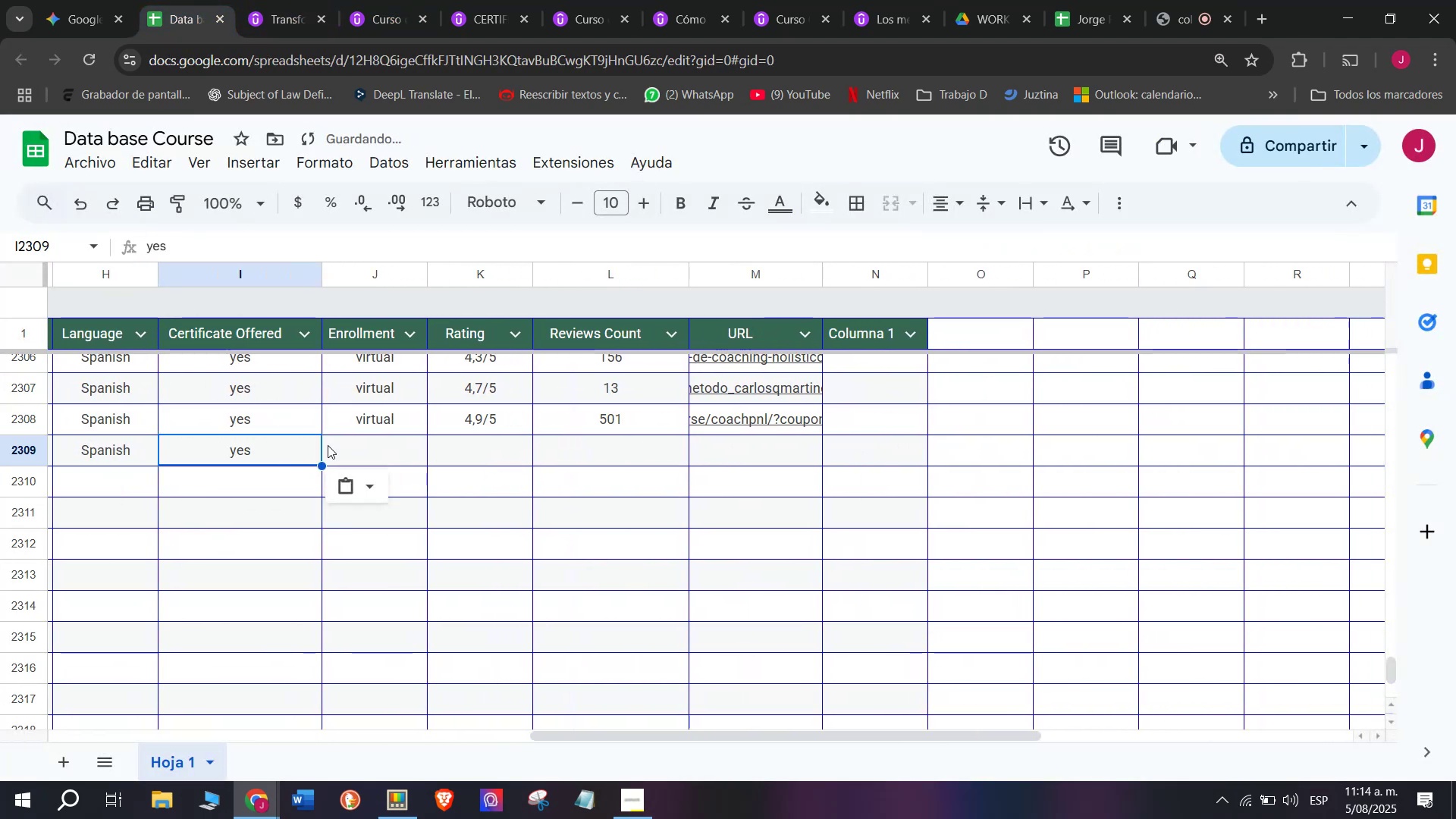 
key(Control+ControlLeft)
 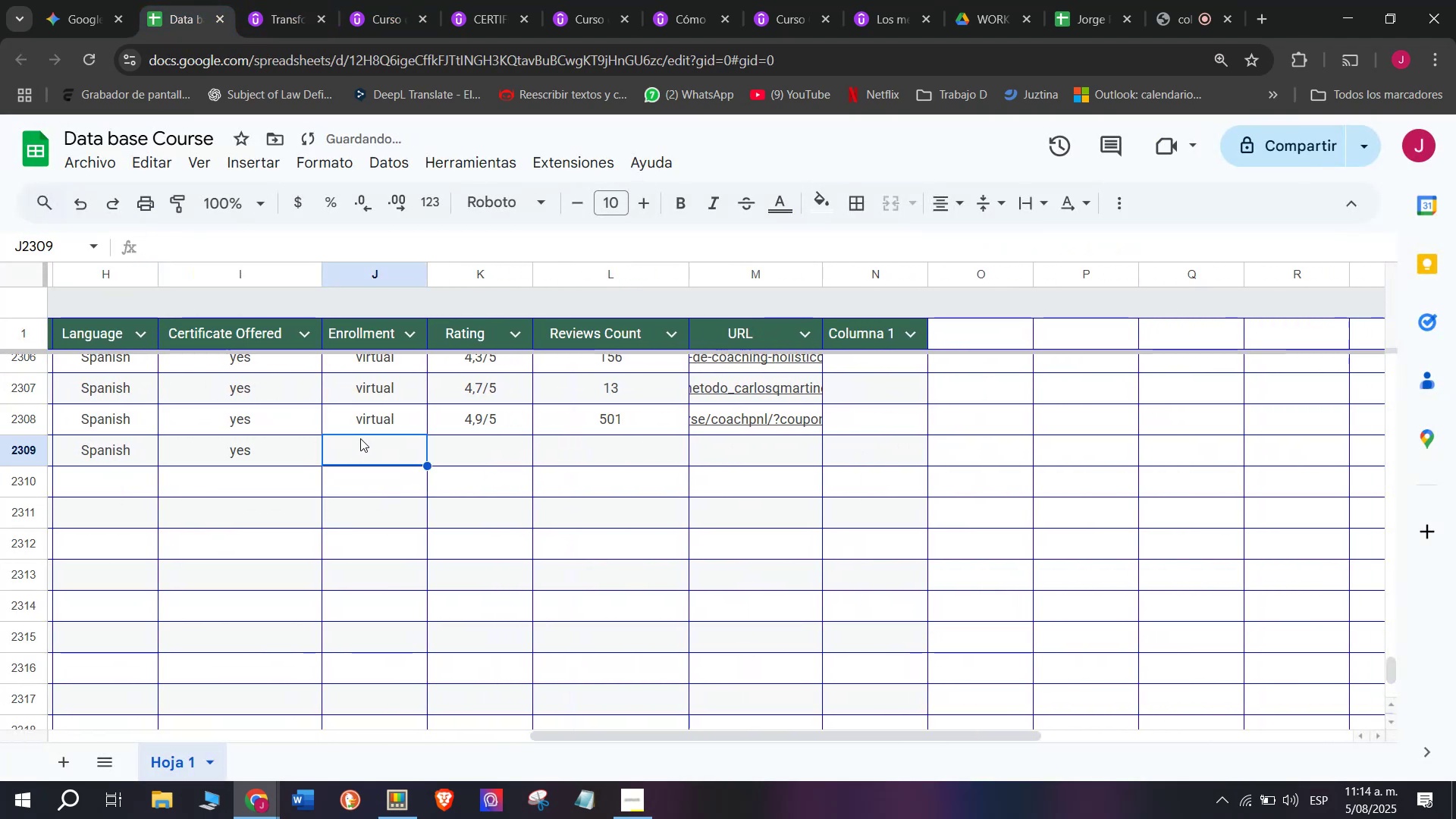 
key(Z)
 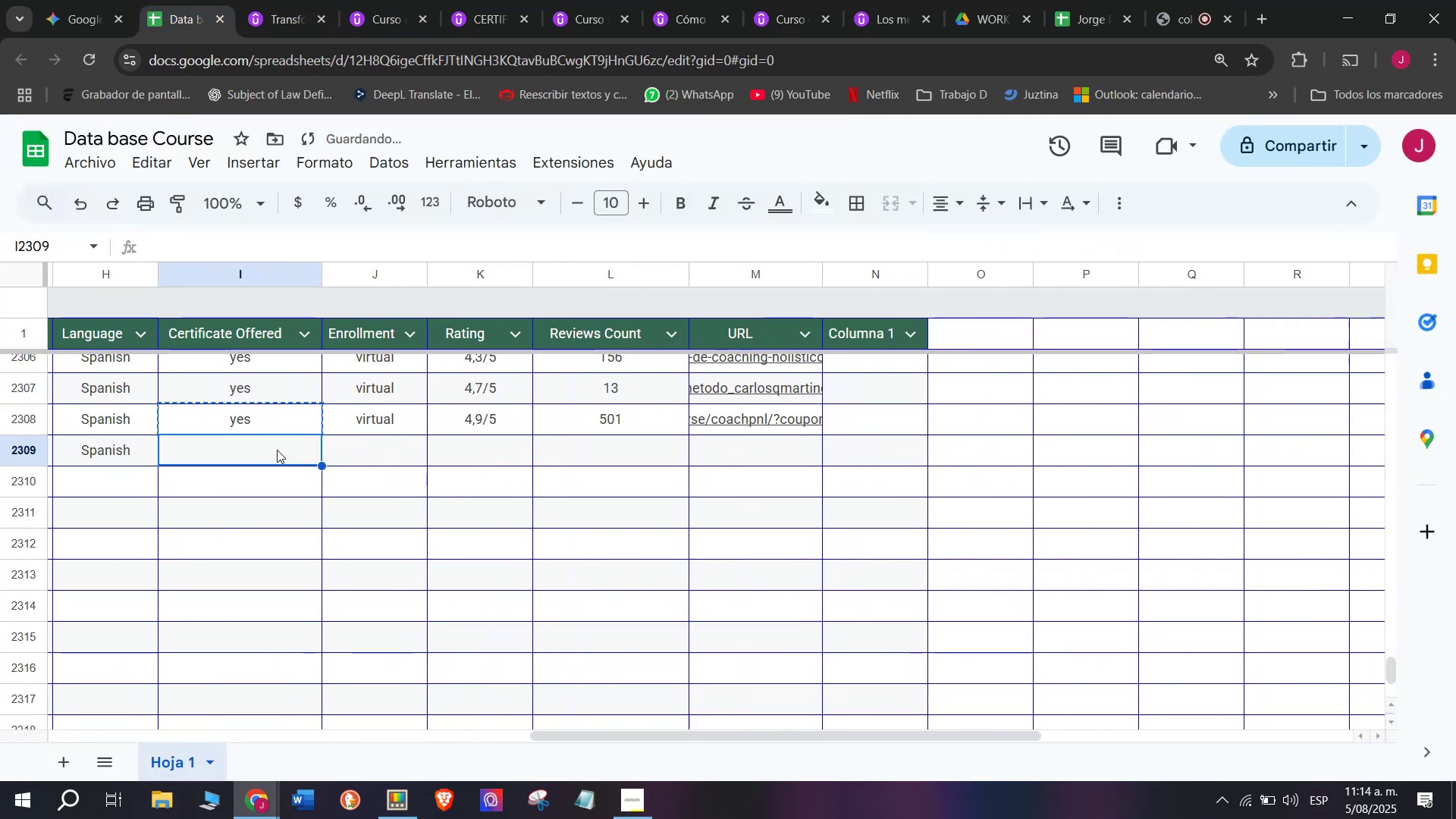 
key(Control+V)
 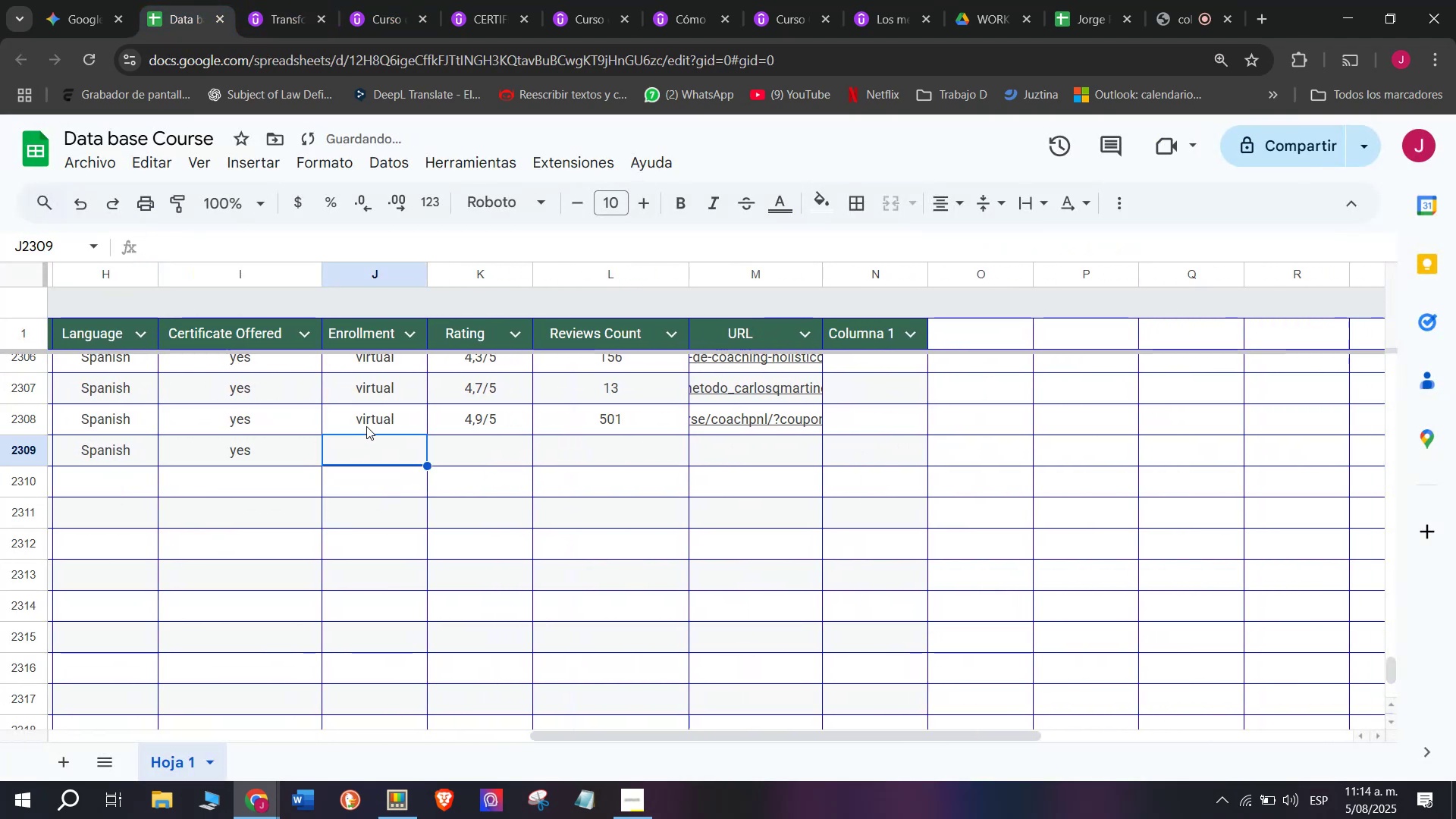 
key(Control+ControlLeft)
 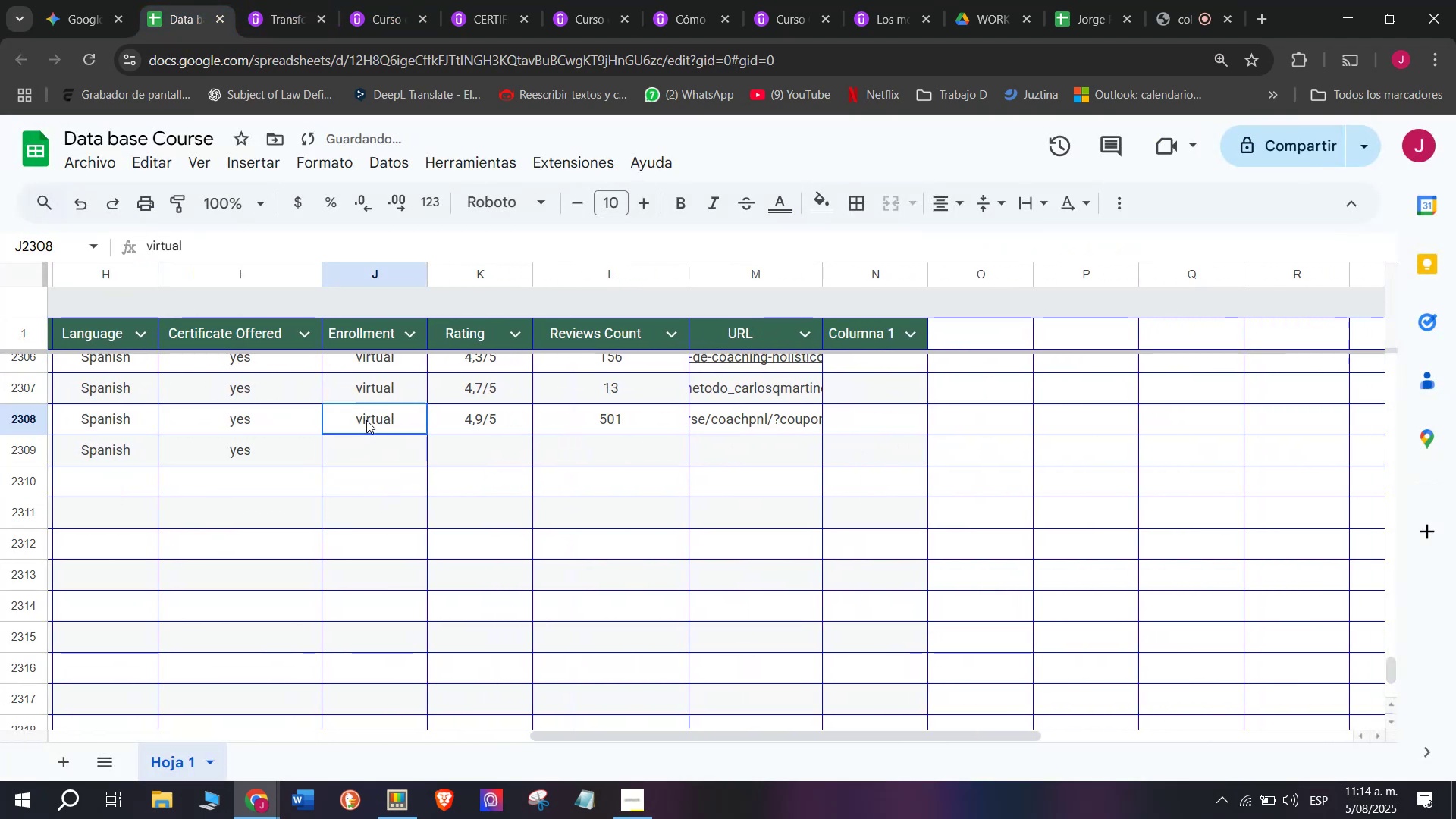 
key(Break)
 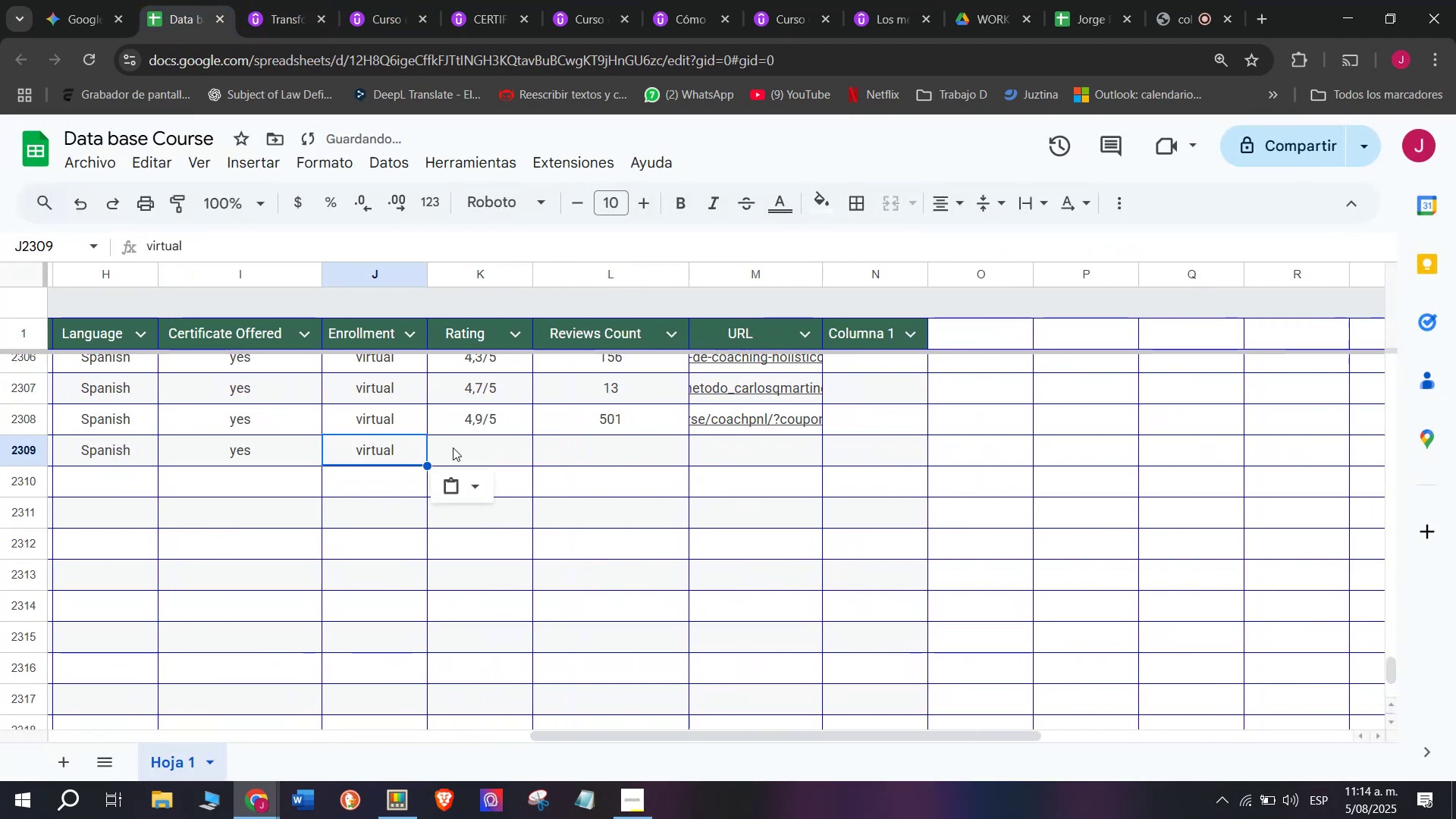 
key(Control+C)
 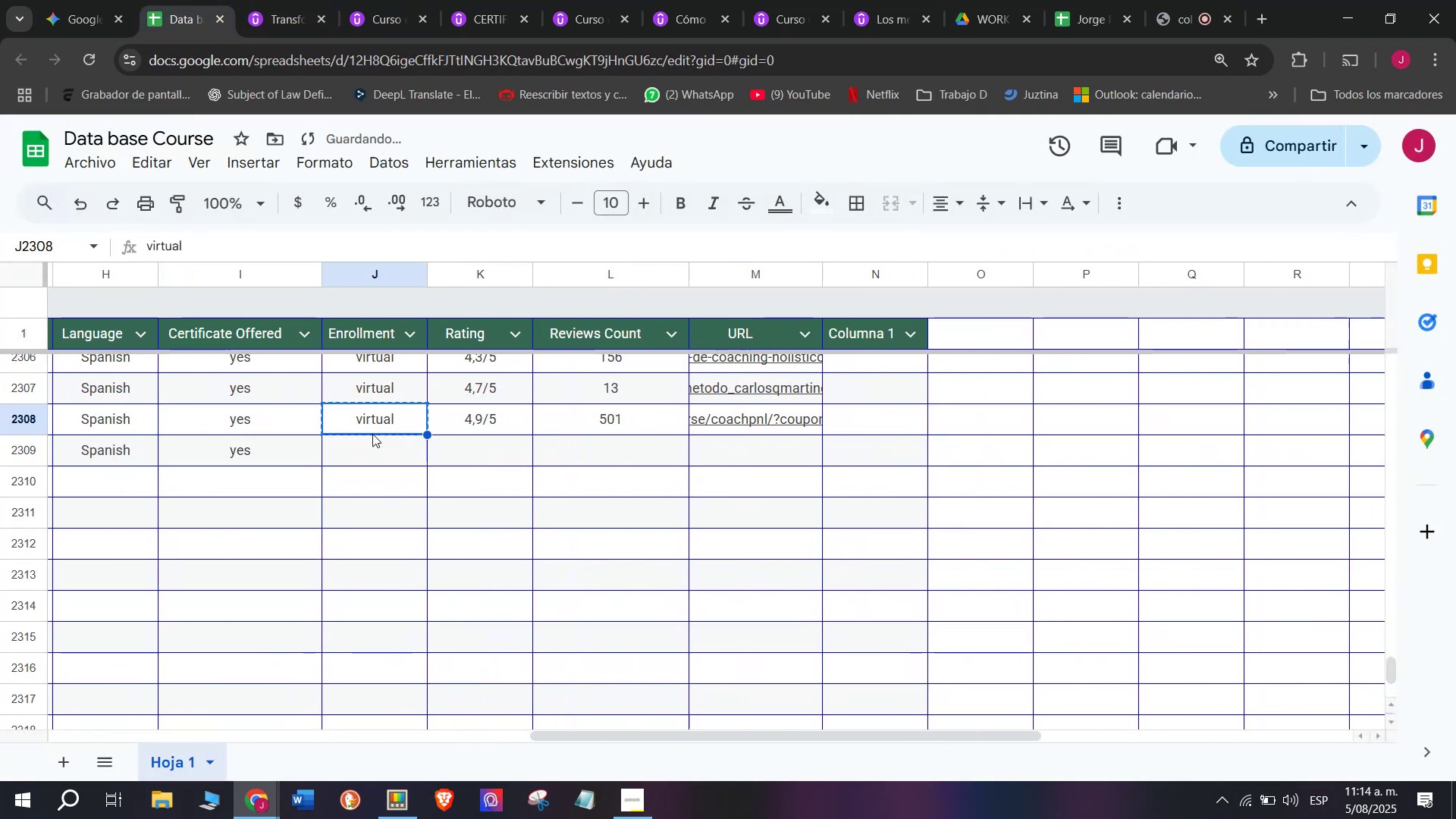 
triple_click([366, 420])
 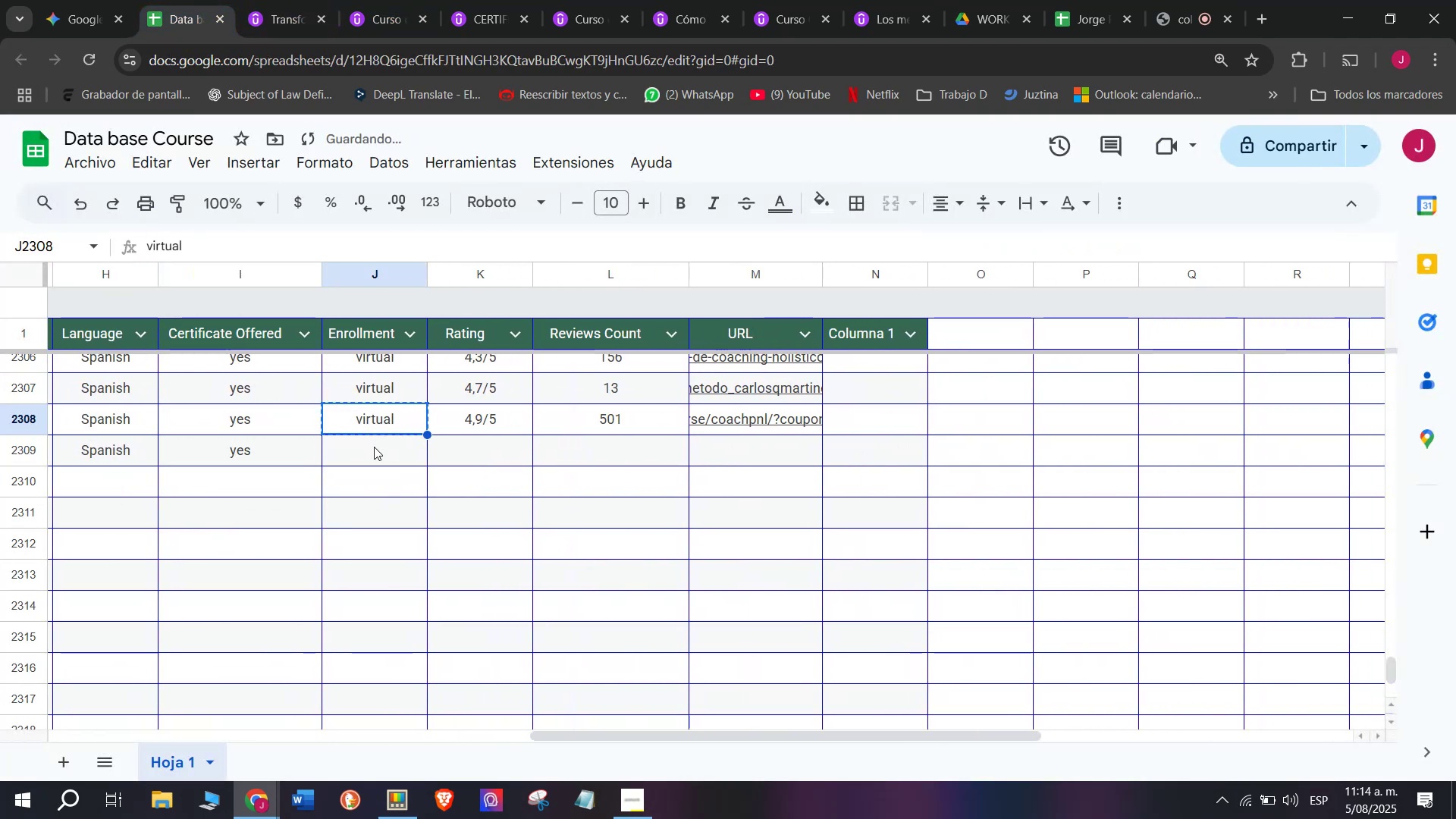 
key(Z)
 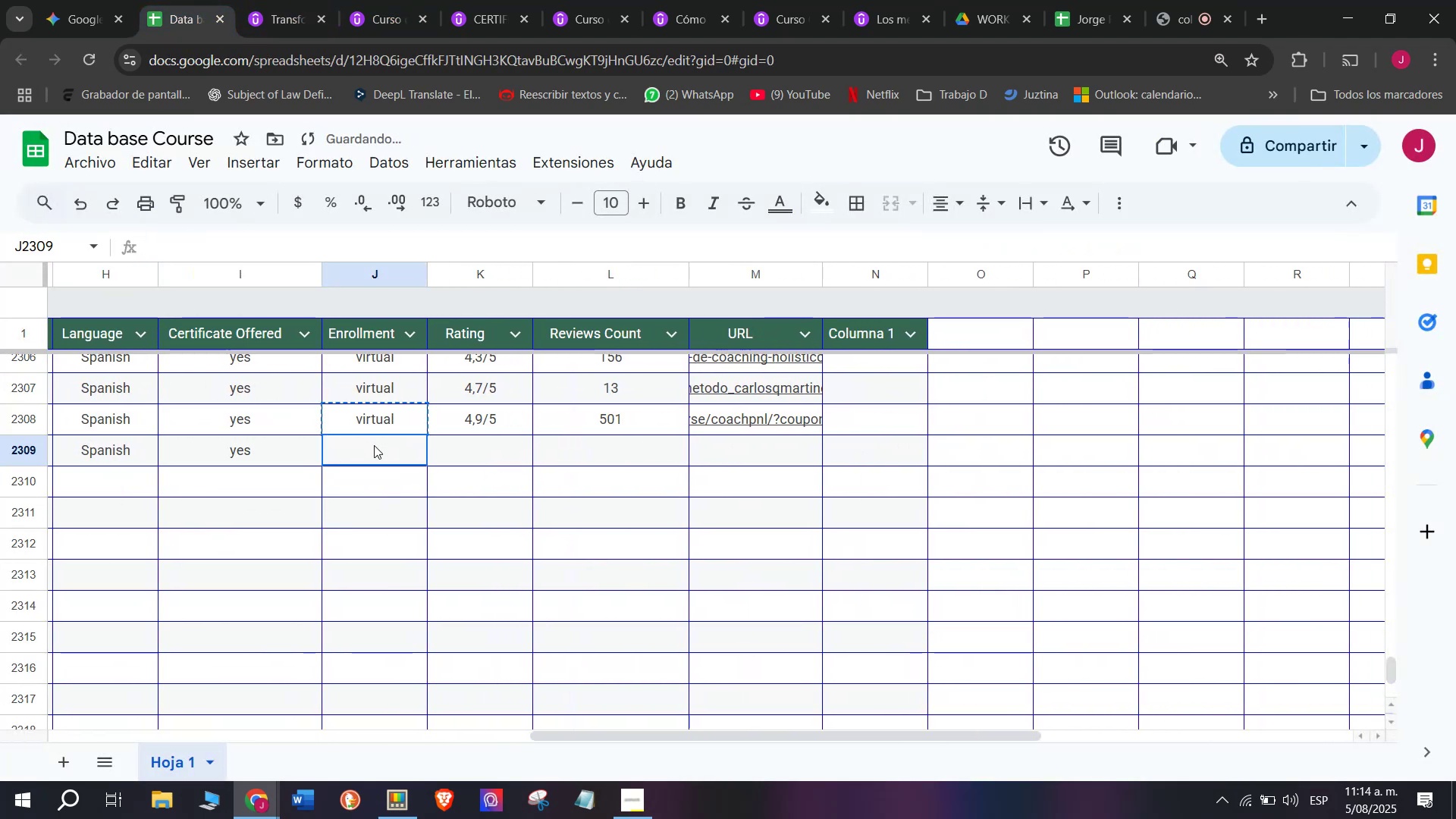 
key(Control+ControlLeft)
 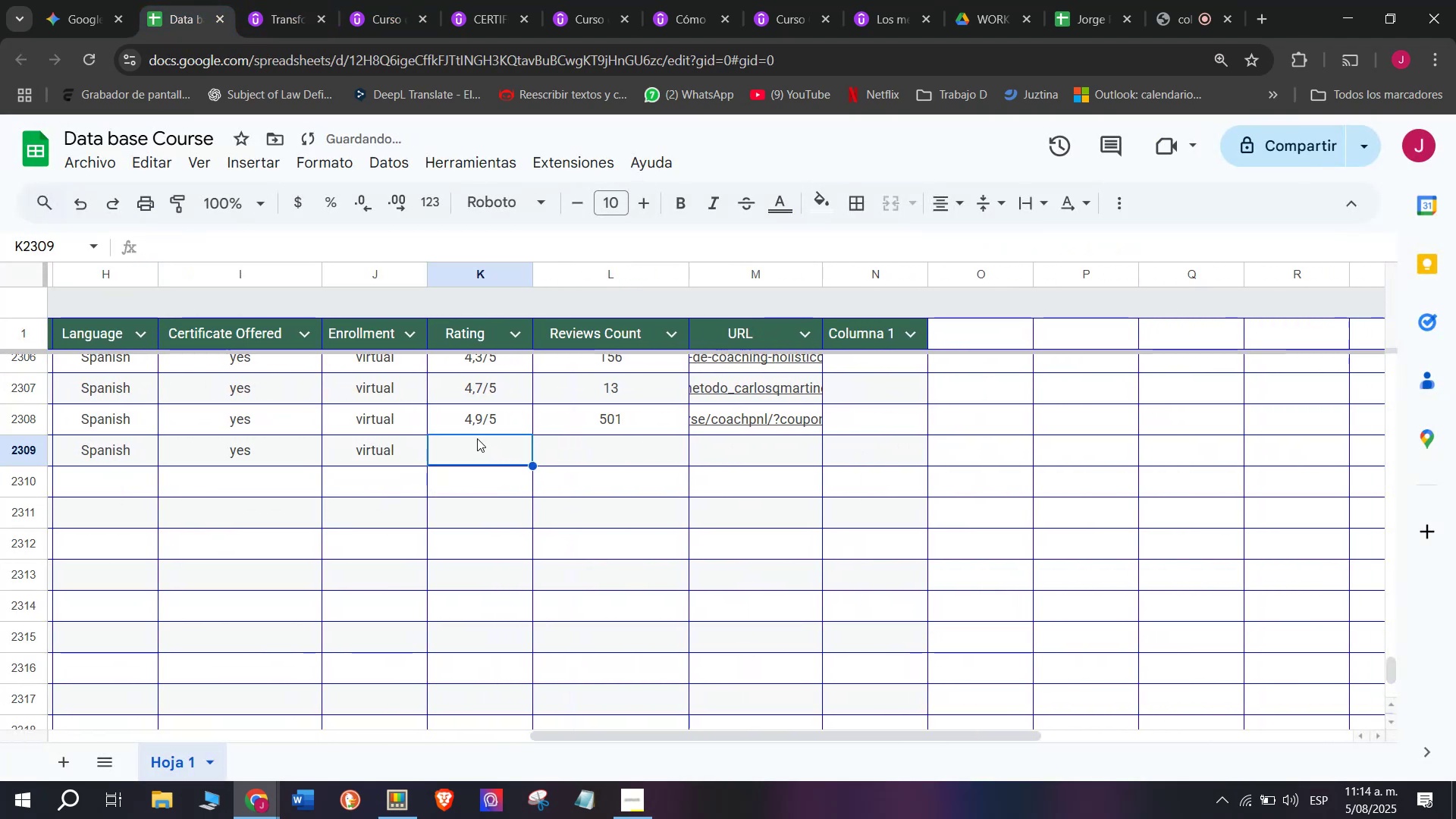 
key(Control+V)
 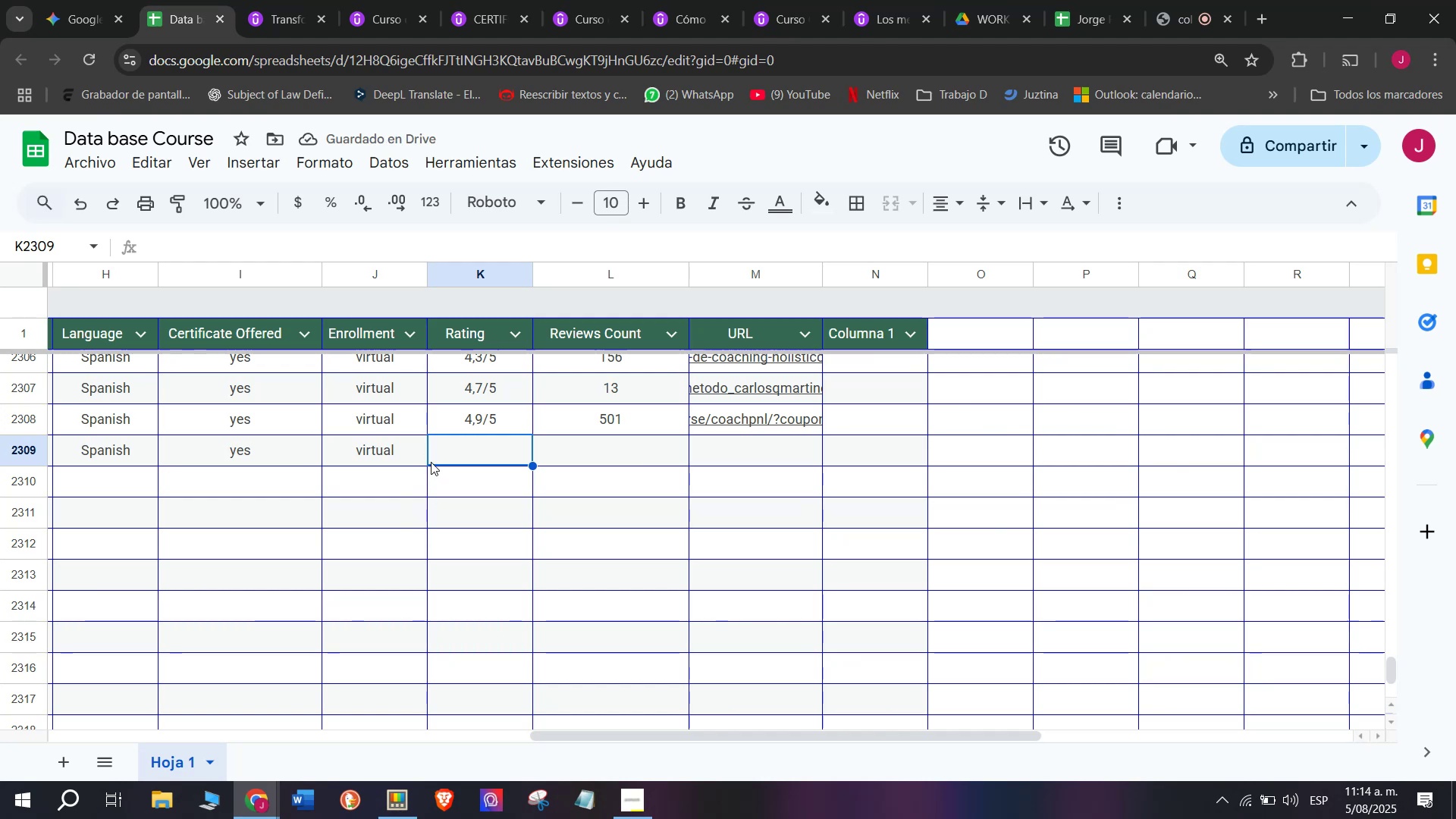 
left_click([297, 0])
 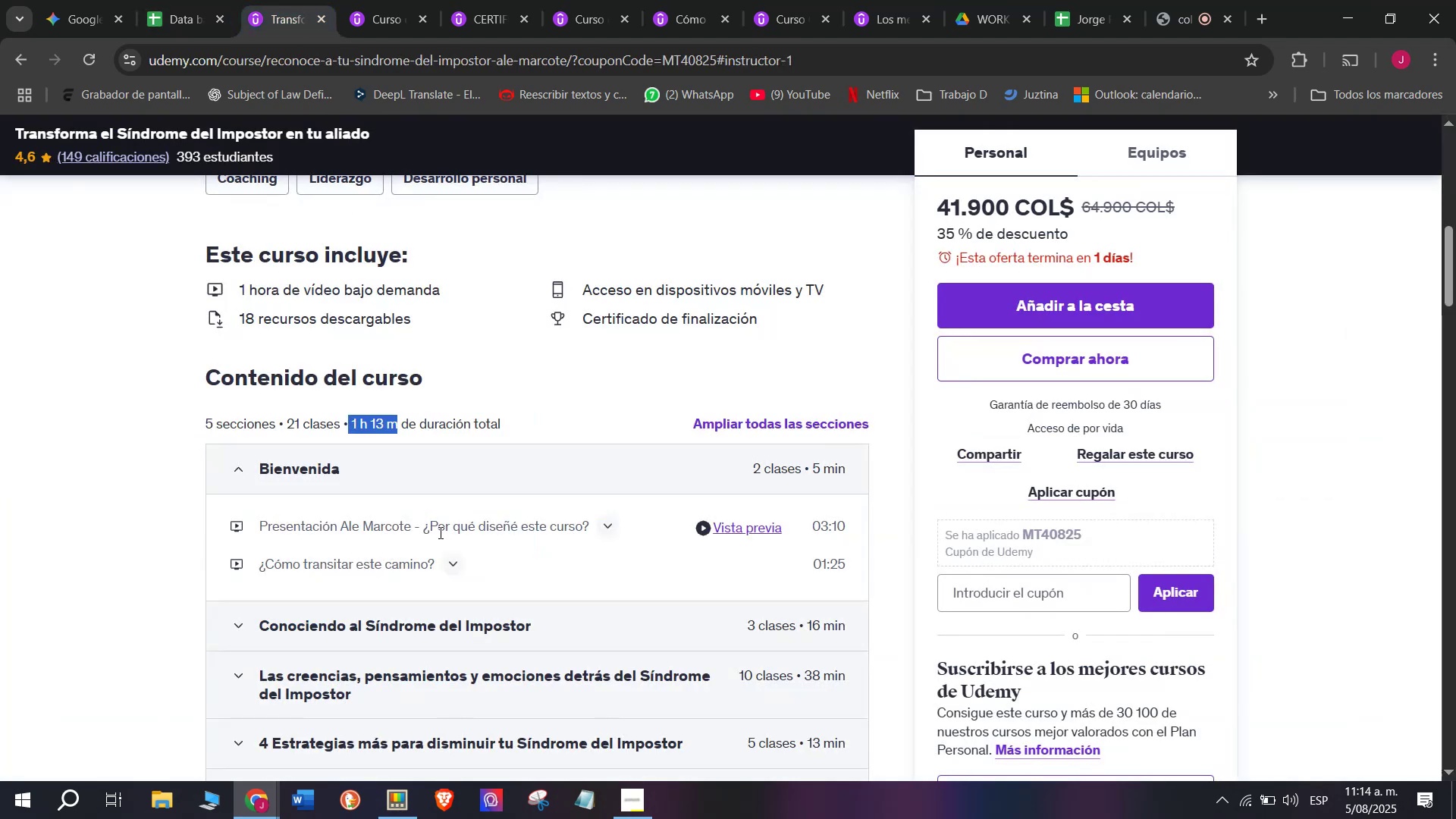 
scroll: coordinate [440, 530], scroll_direction: up, amount: 4.0
 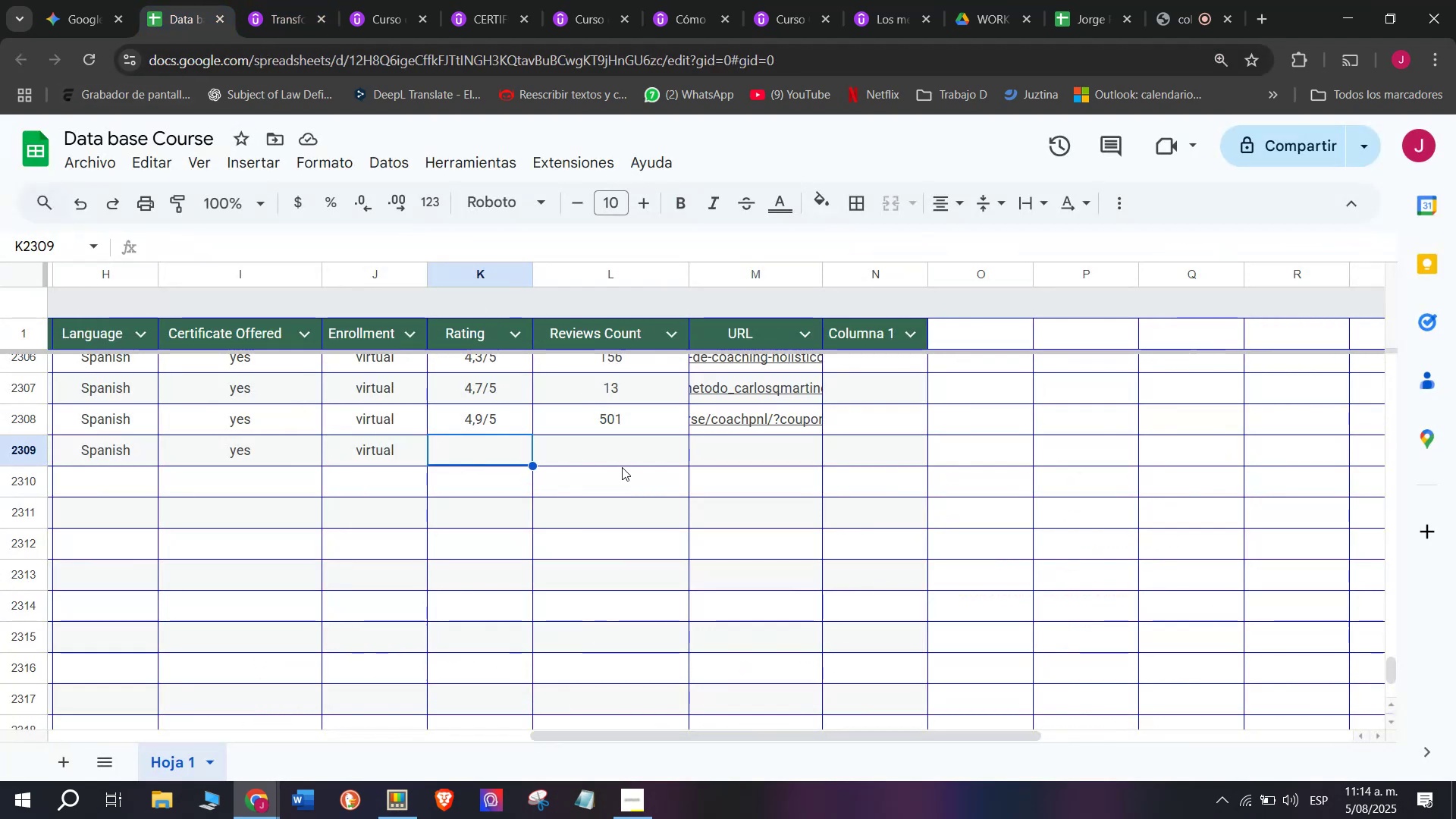 
key(Break)
 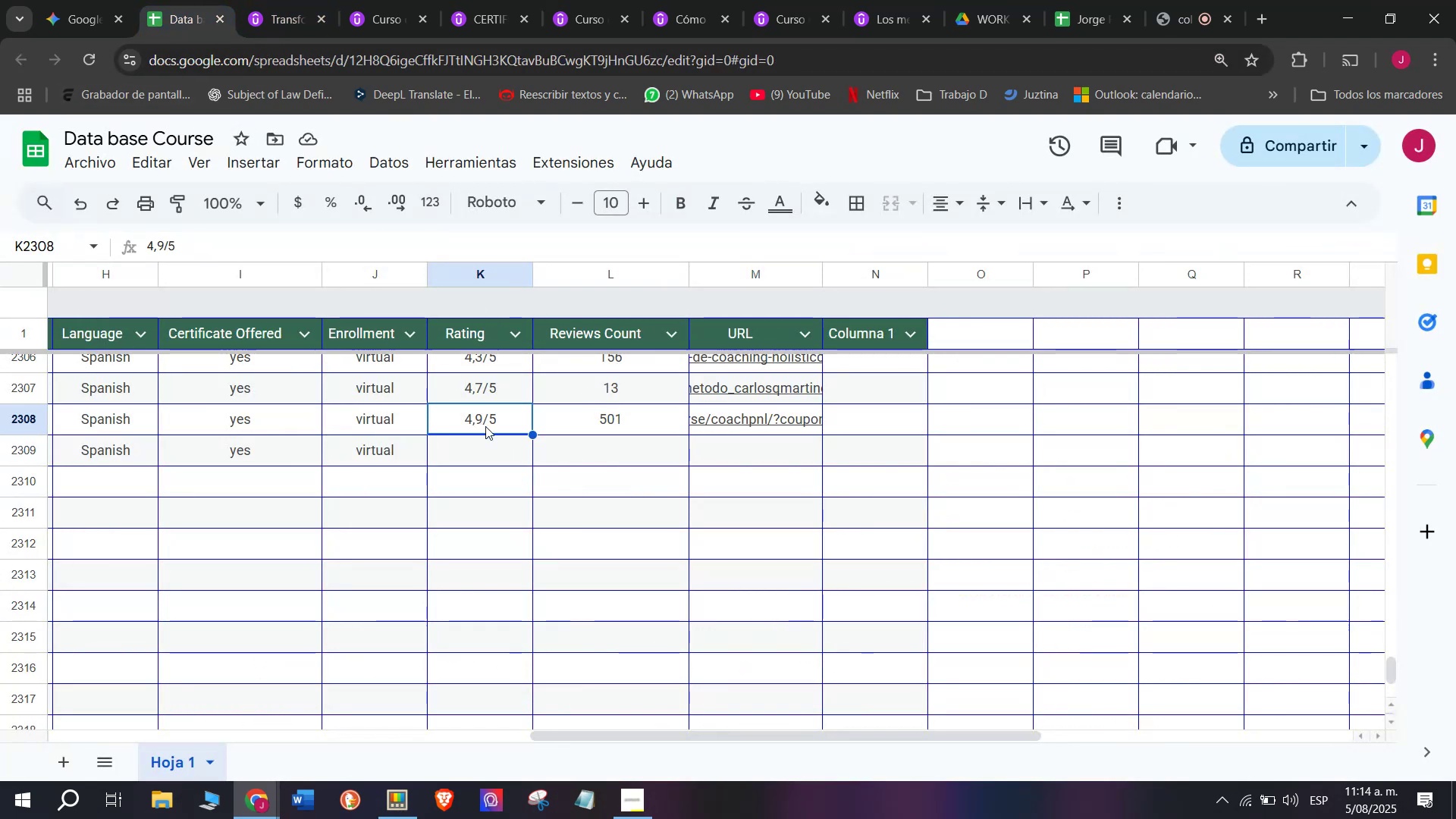 
key(Control+ControlLeft)
 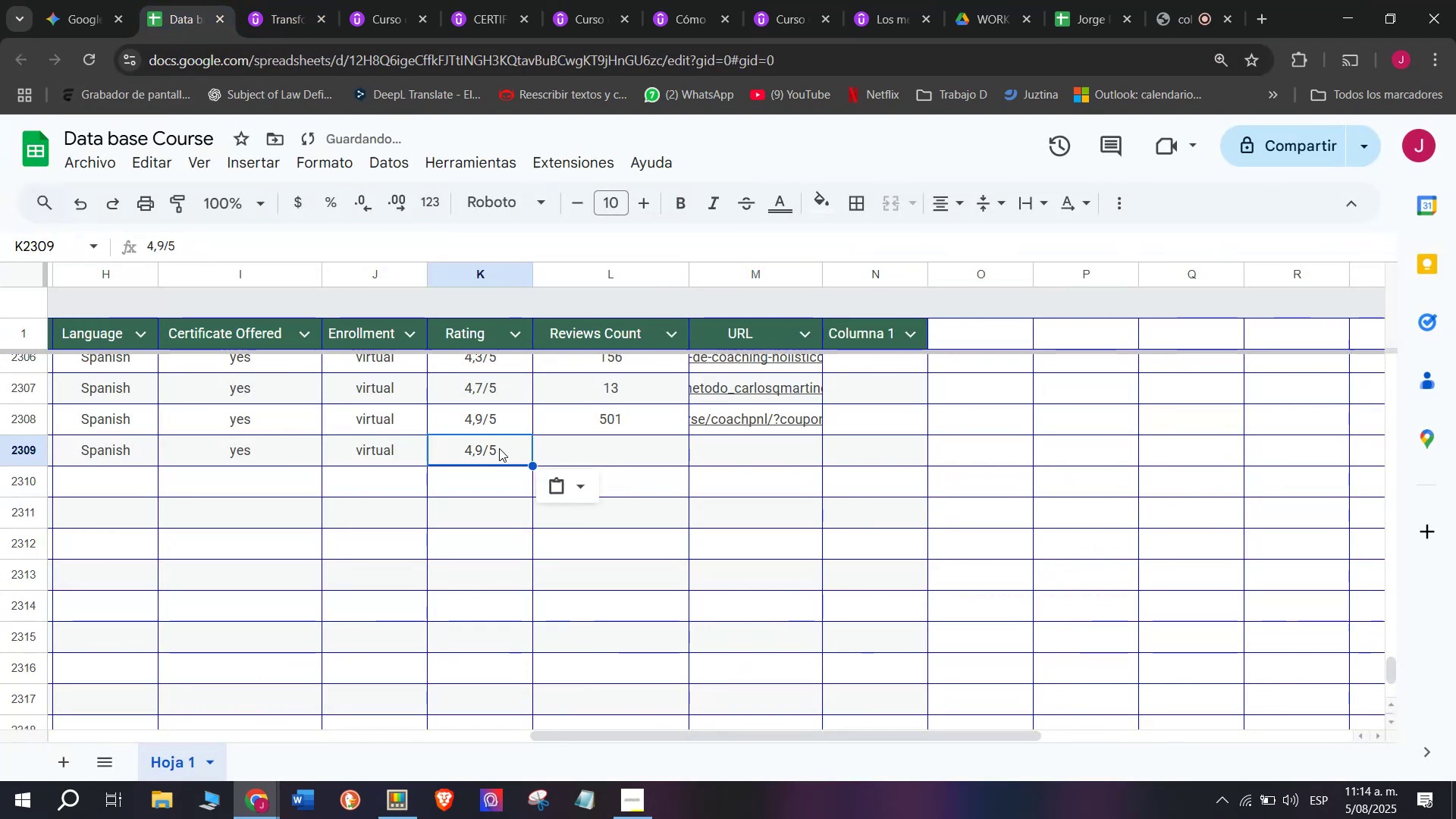 
key(Control+C)
 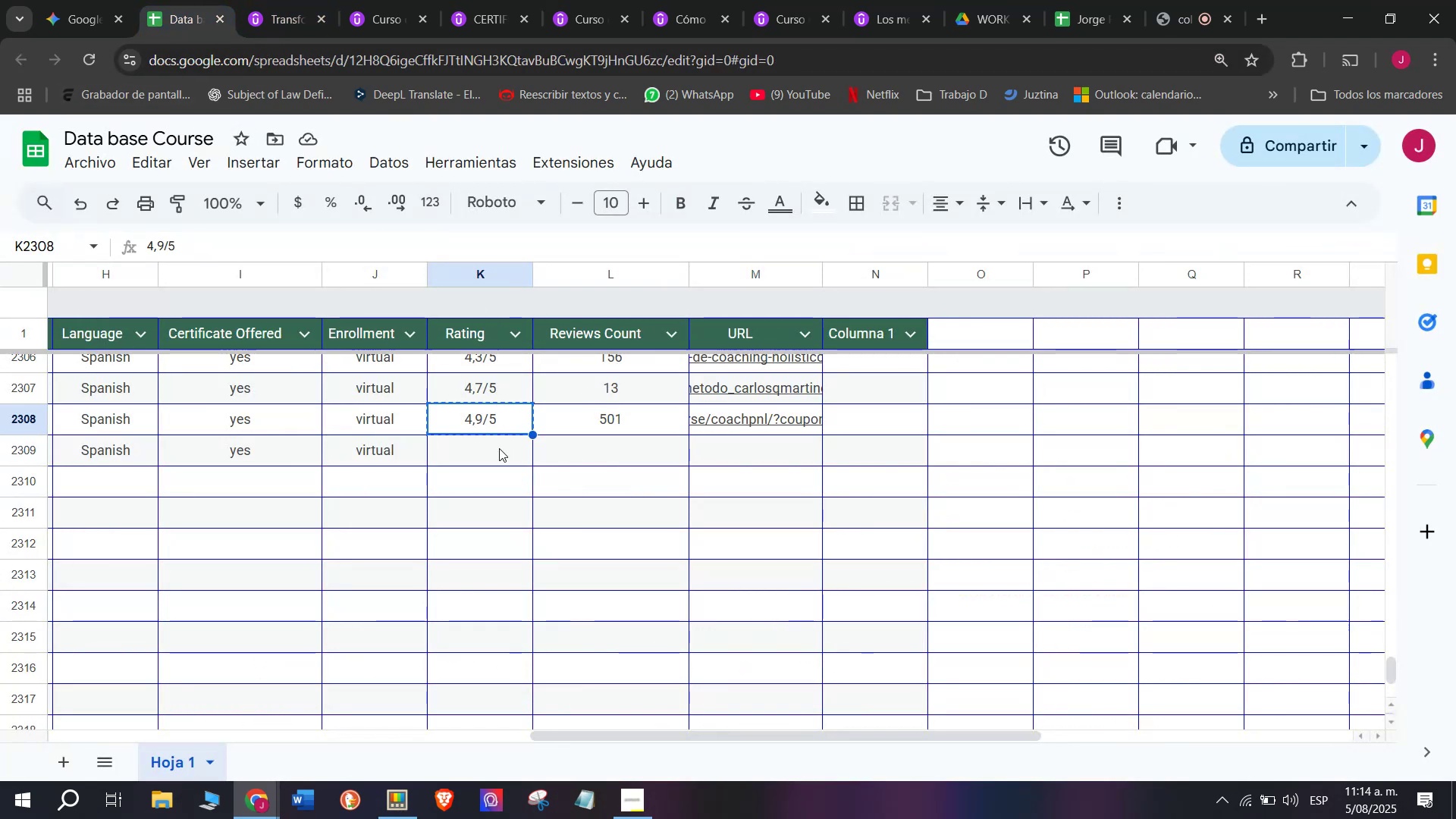 
key(Control+ControlLeft)
 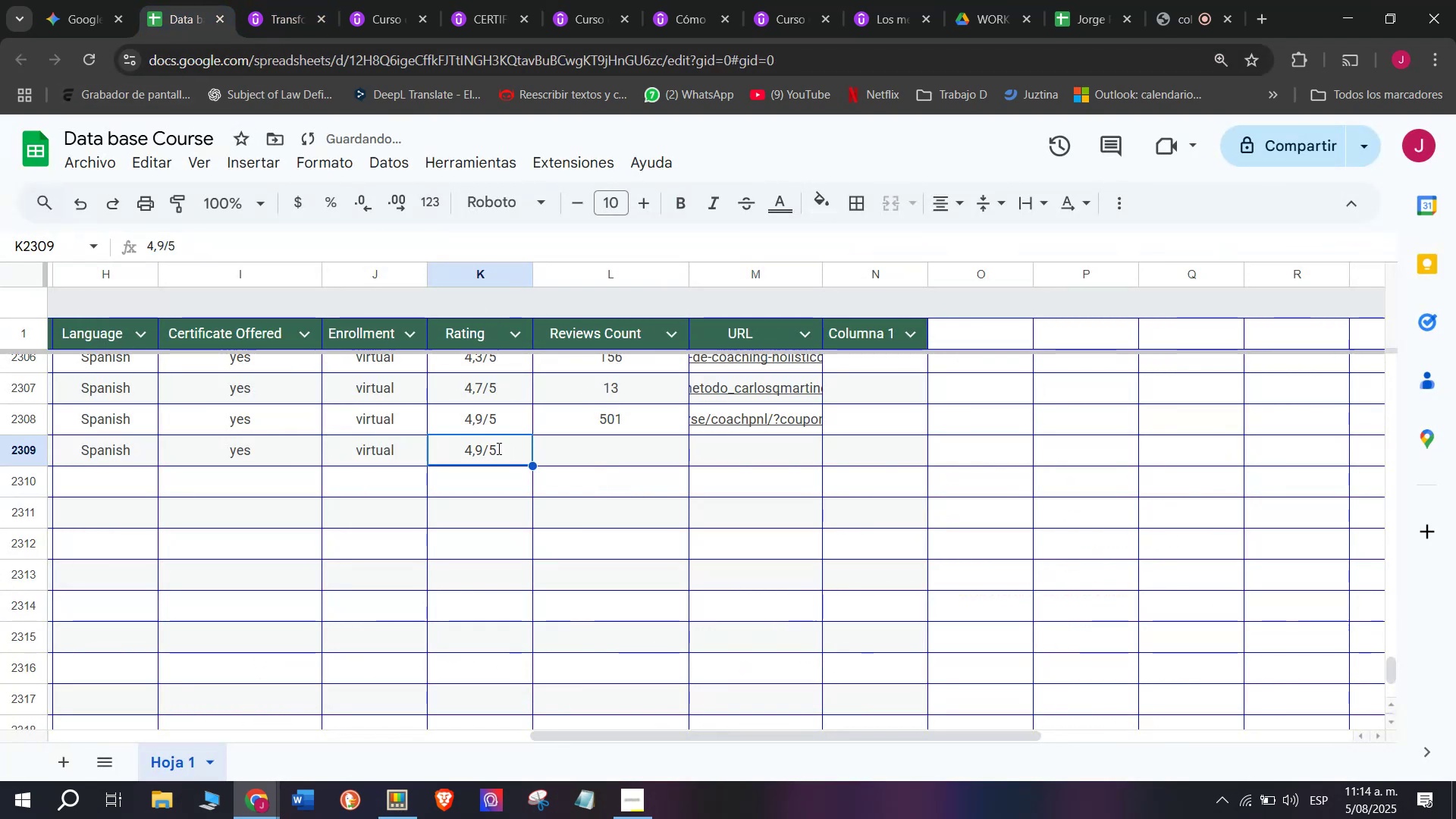 
key(Z)
 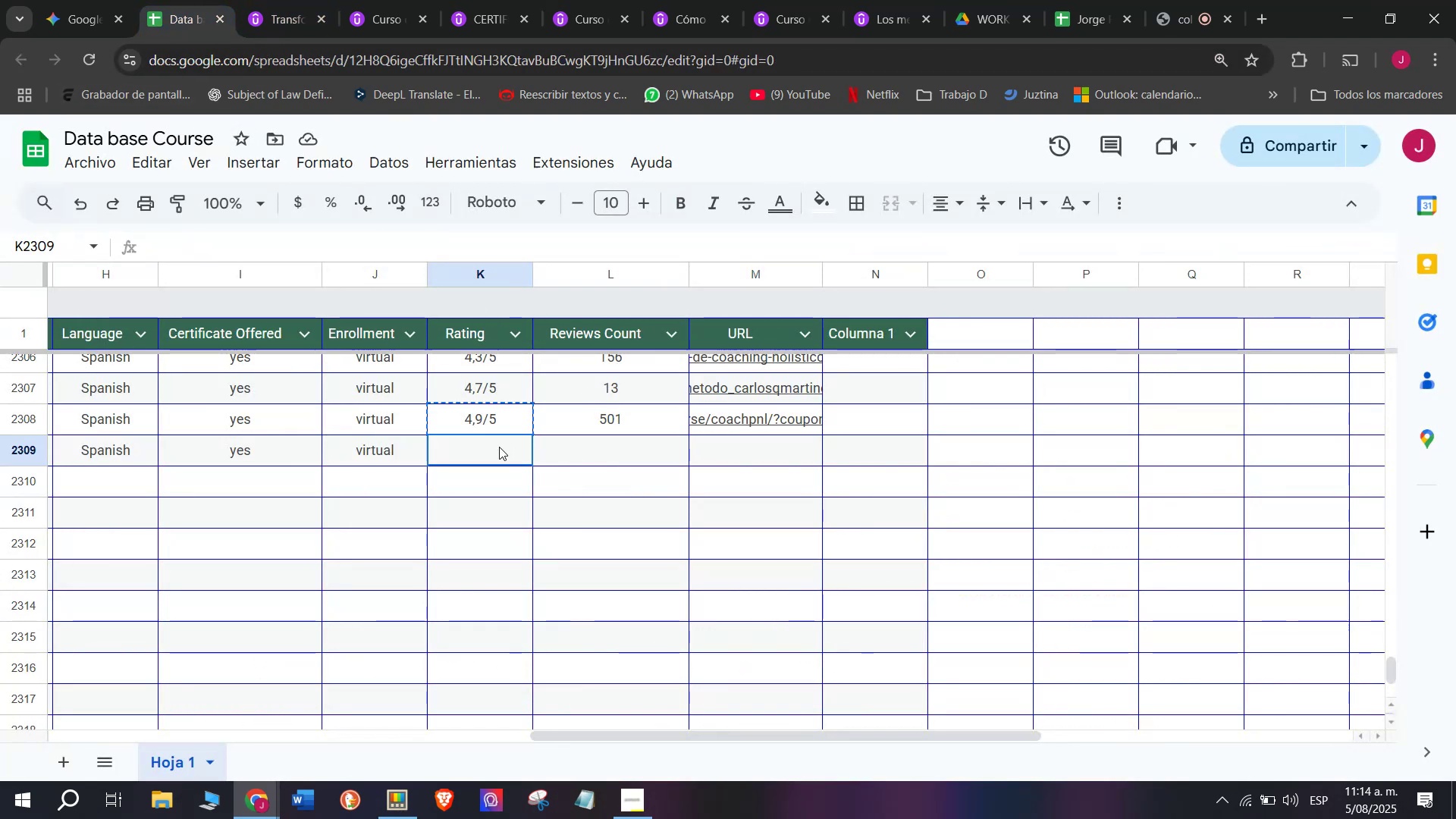 
key(Control+V)
 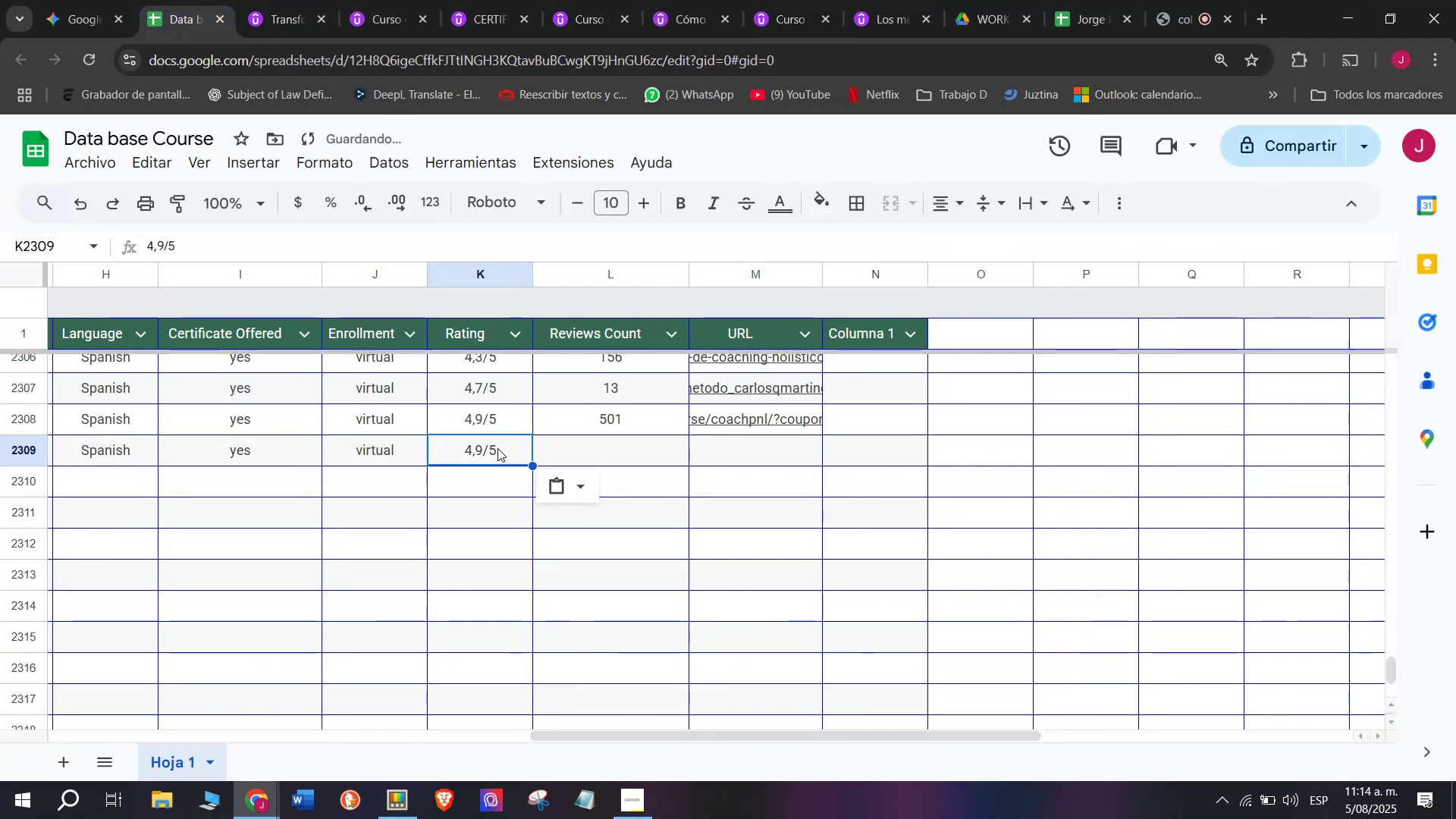 
triple_click([497, 448])
 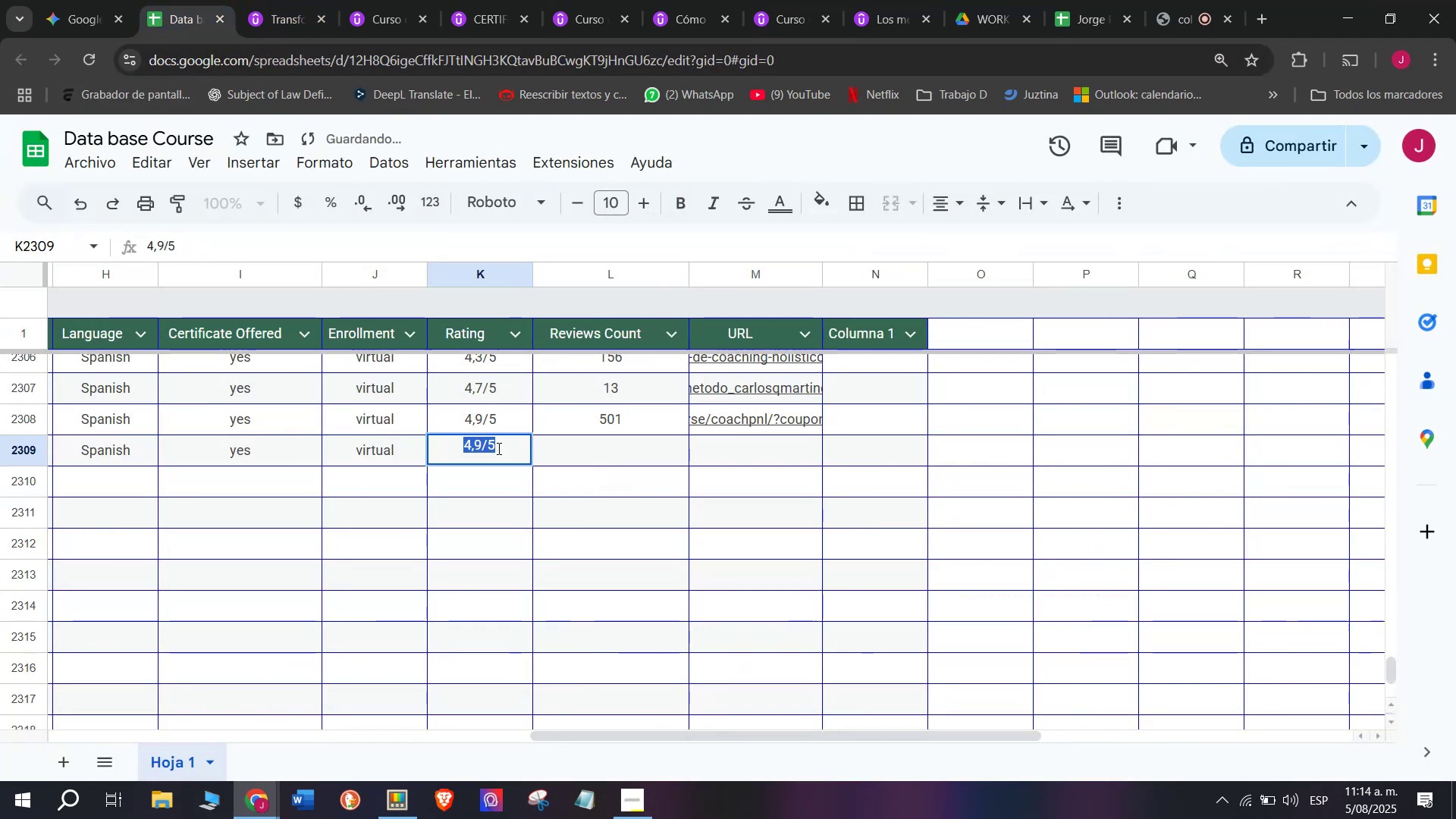 
triple_click([497, 448])
 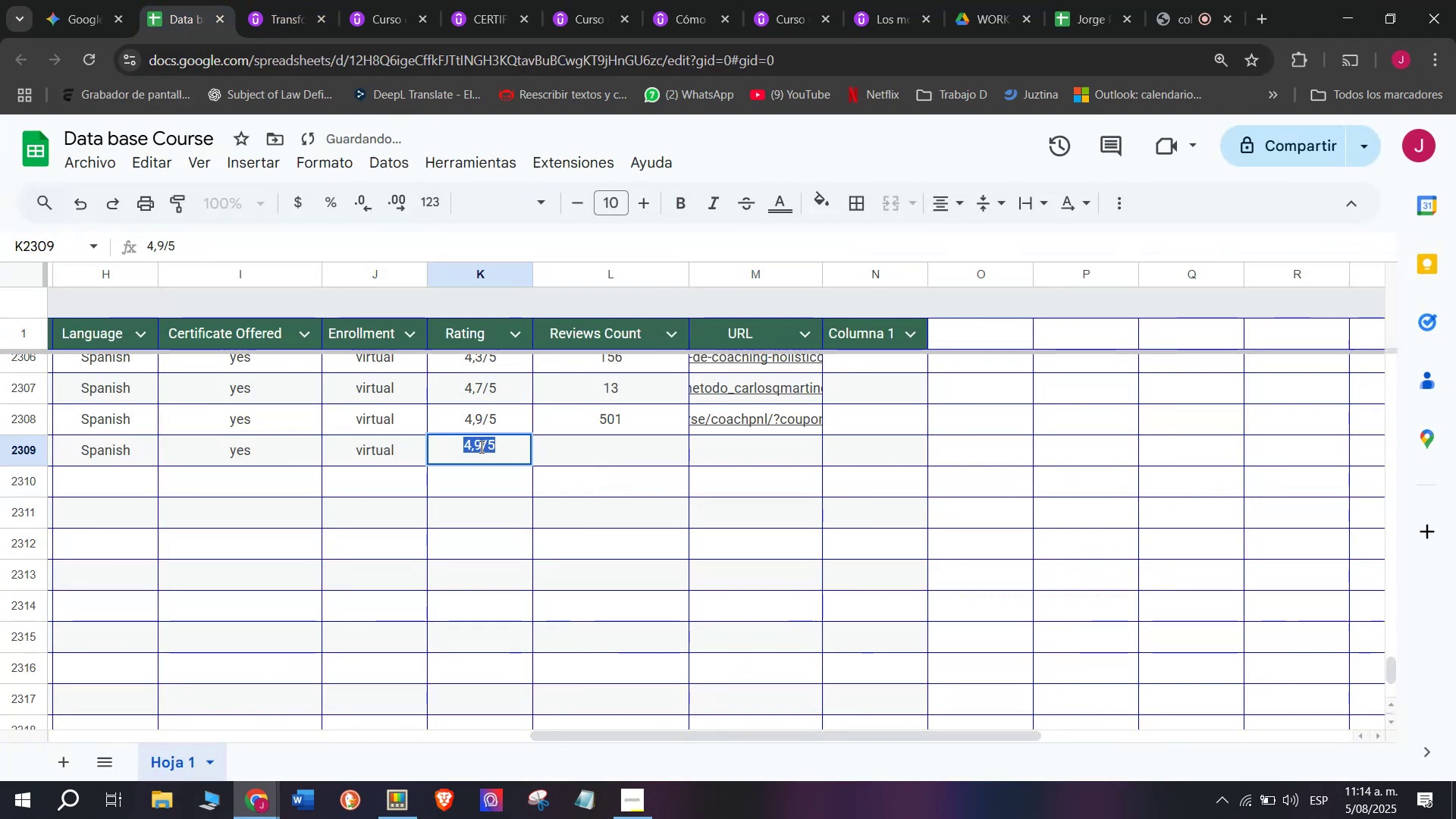 
left_click([479, 444])
 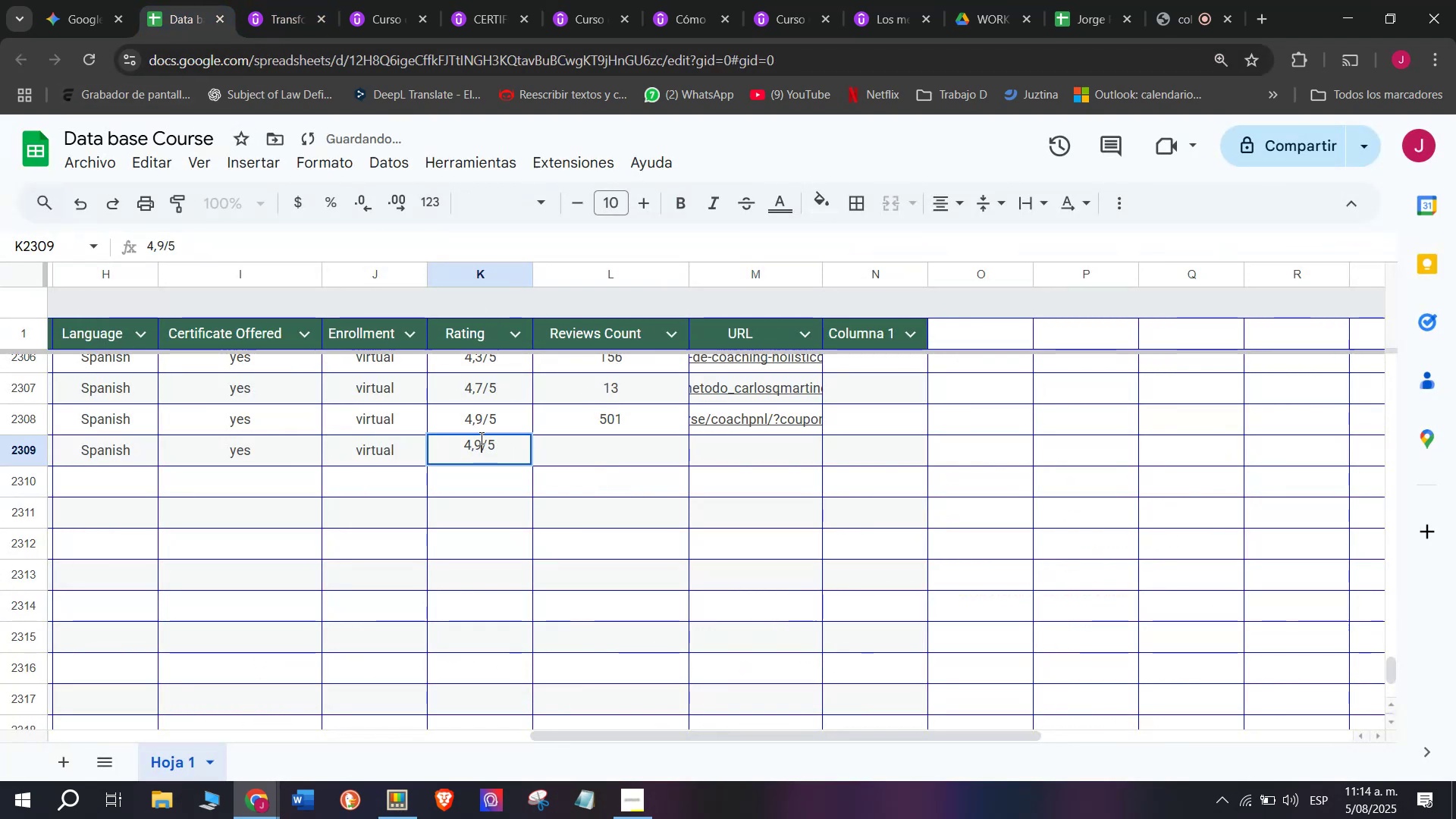 
key(Backspace)
type(q6)
 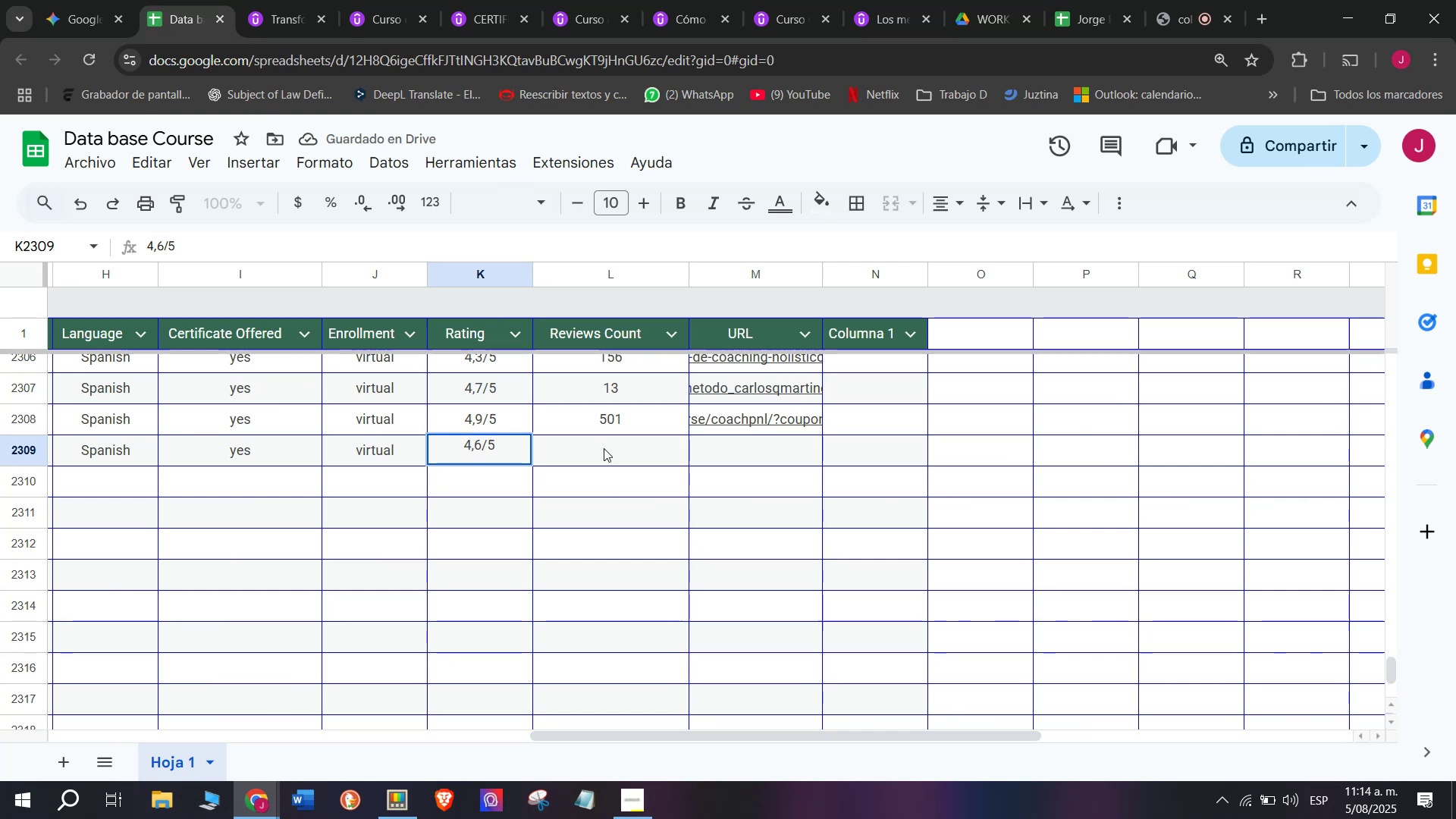 
left_click([610, 452])
 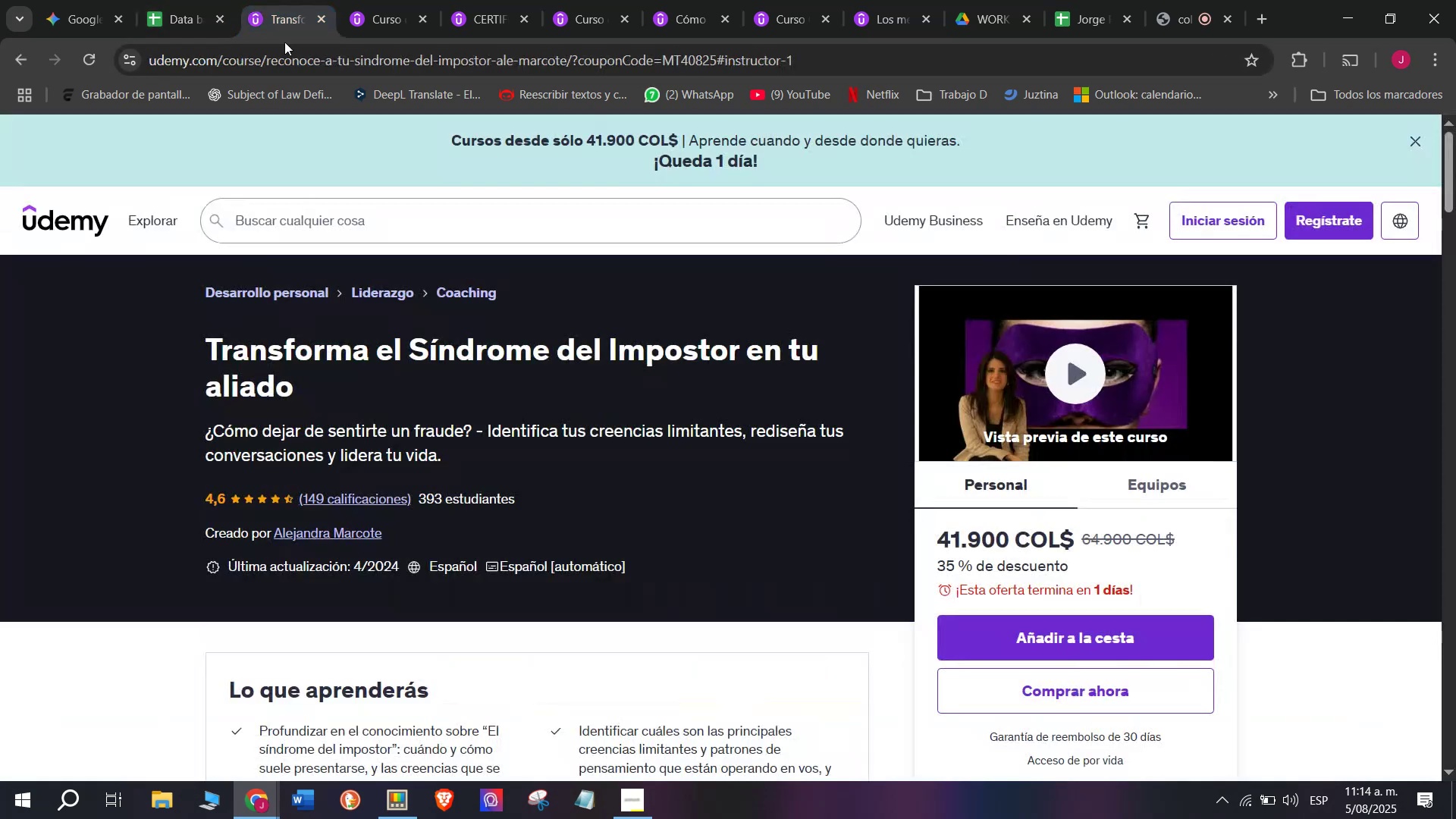 
double_click([298, 51])
 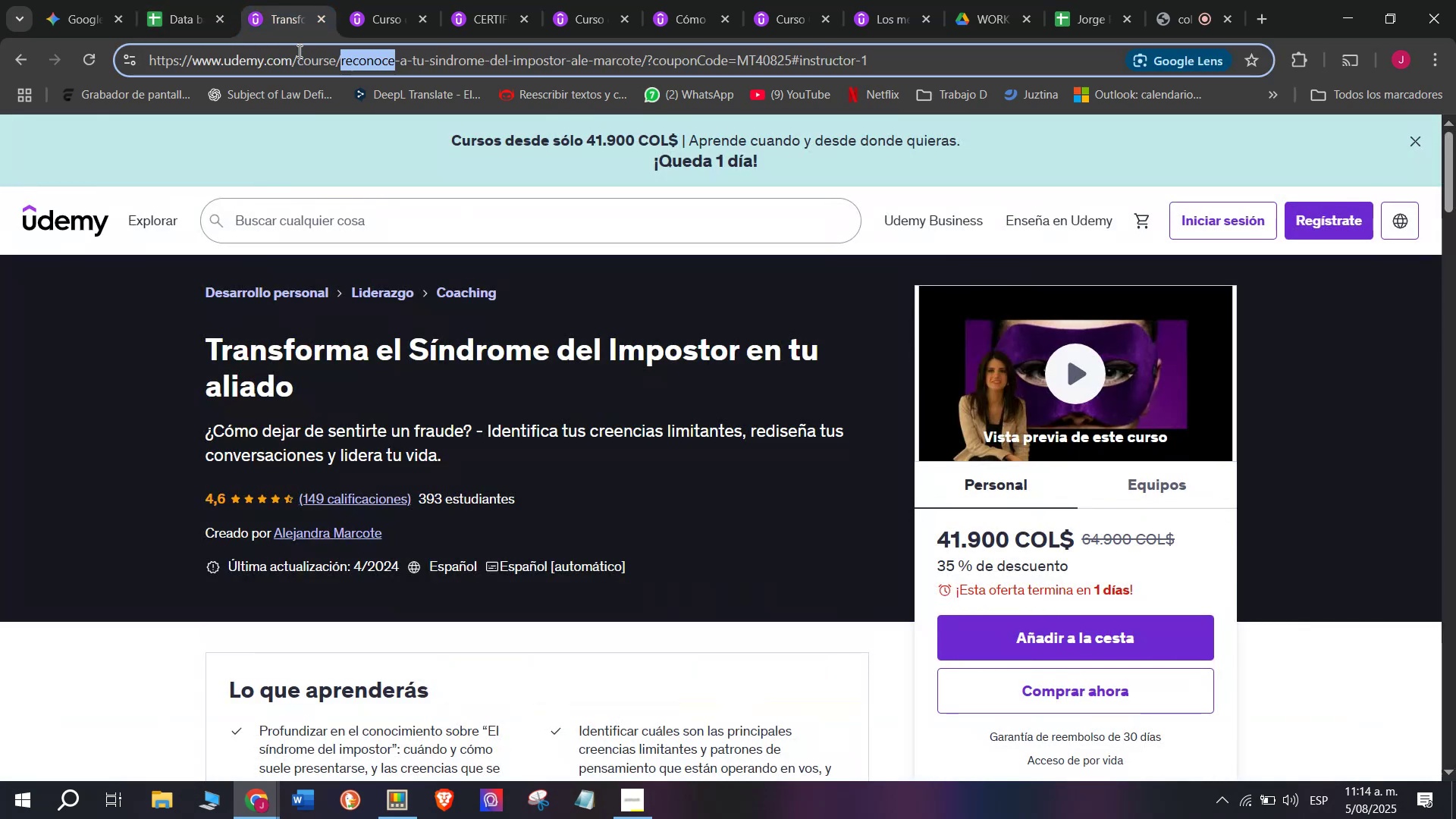 
triple_click([298, 51])
 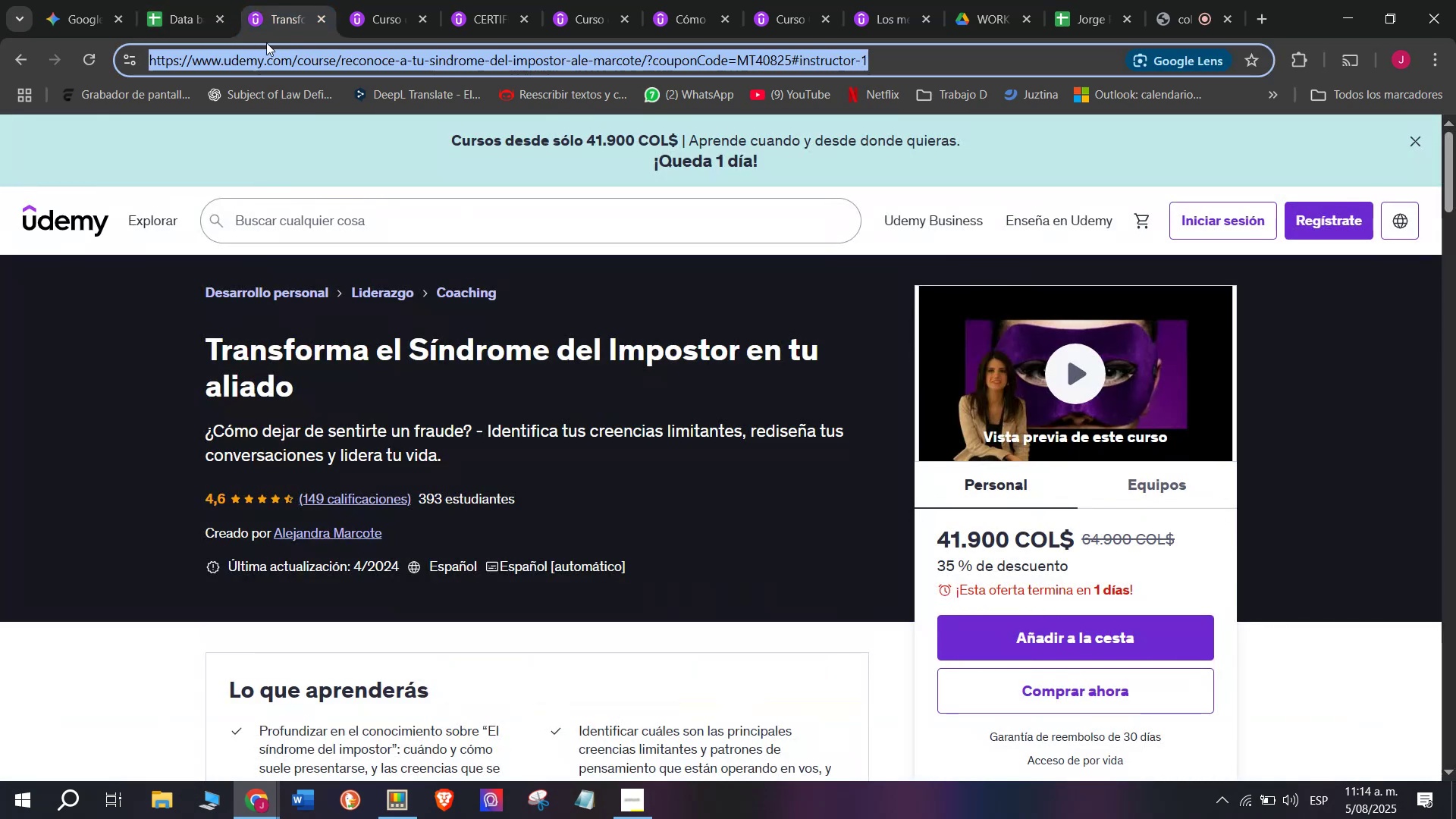 
key(Control+ControlLeft)
 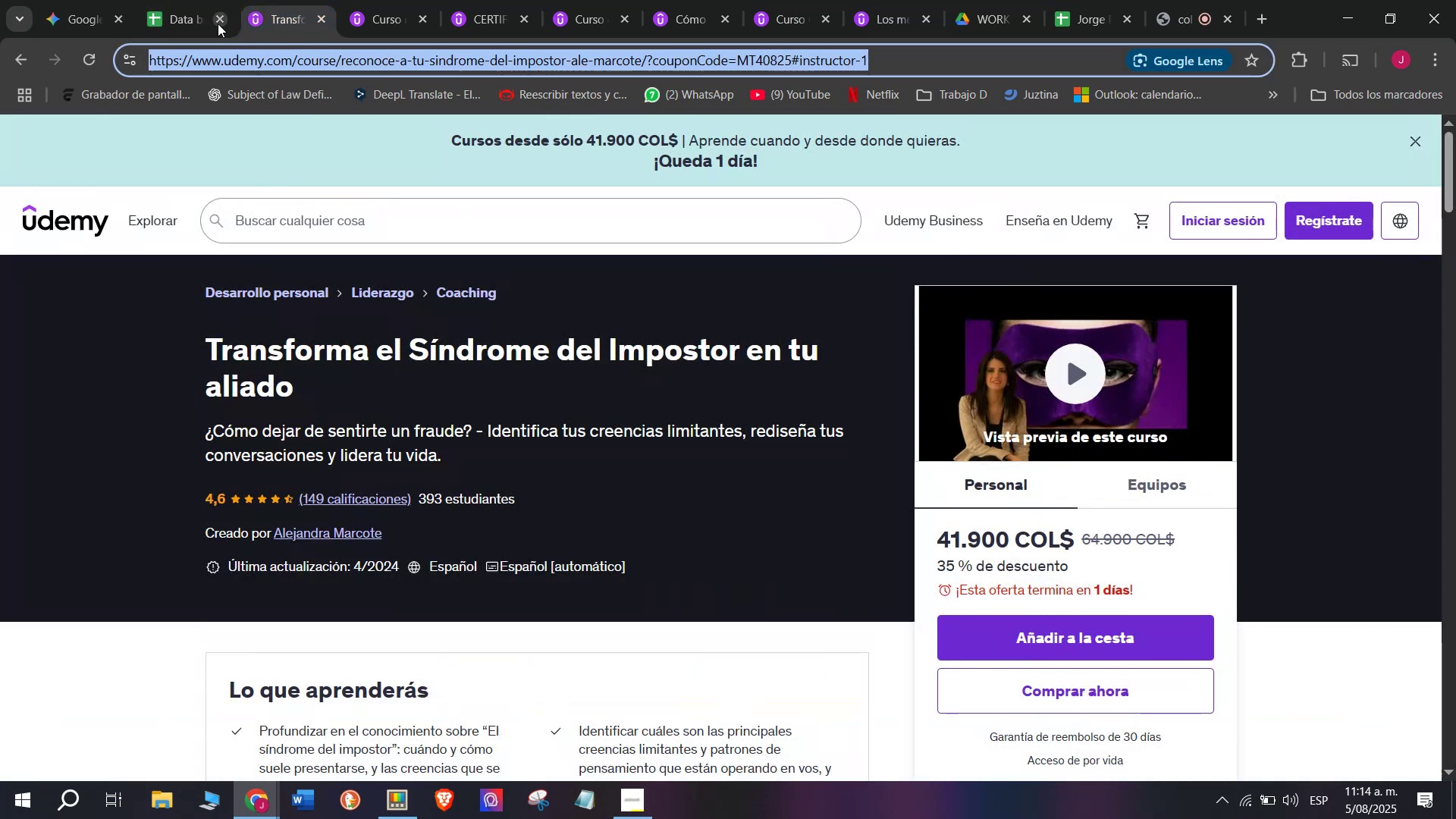 
key(Break)
 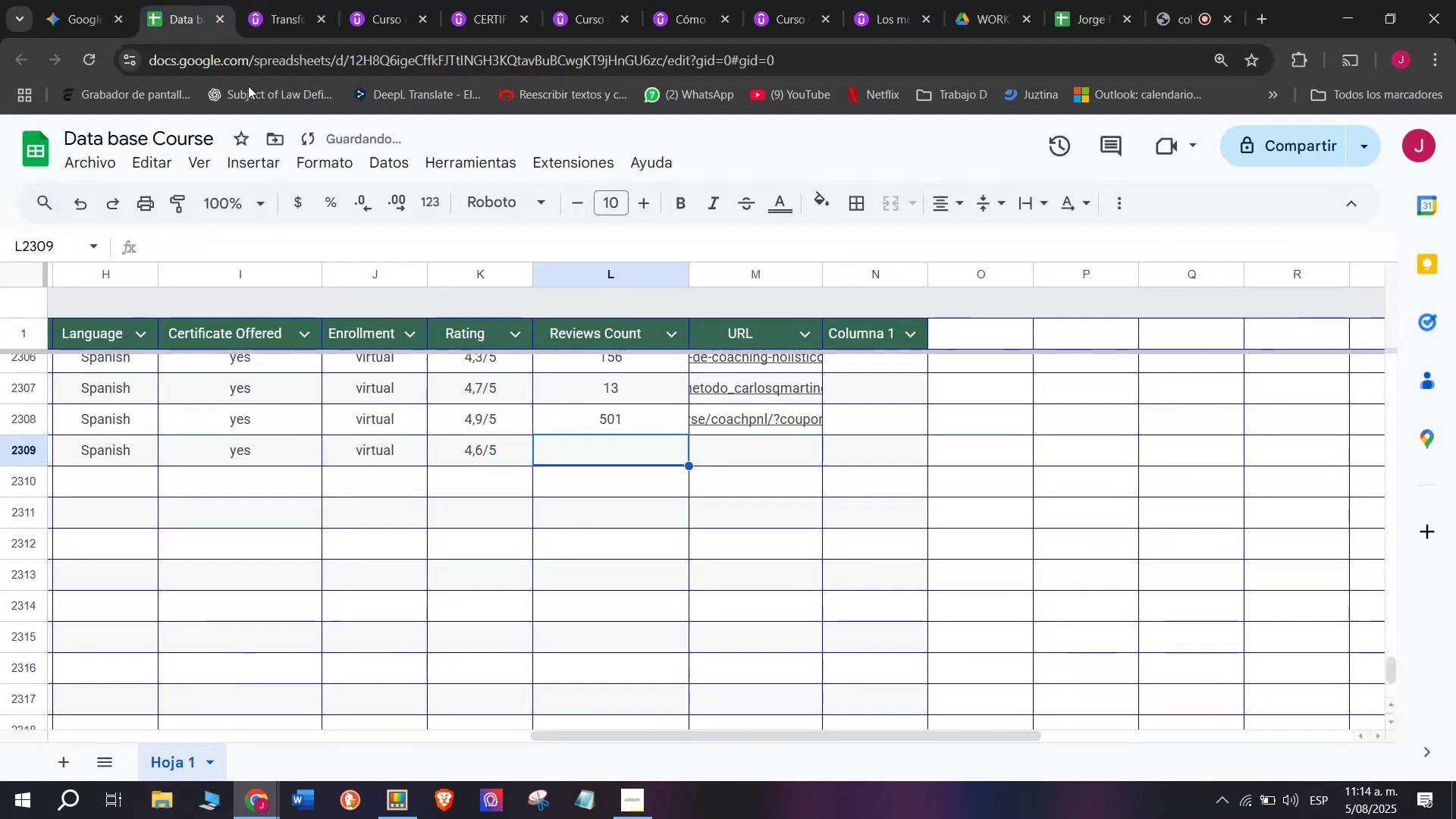 
key(Control+C)
 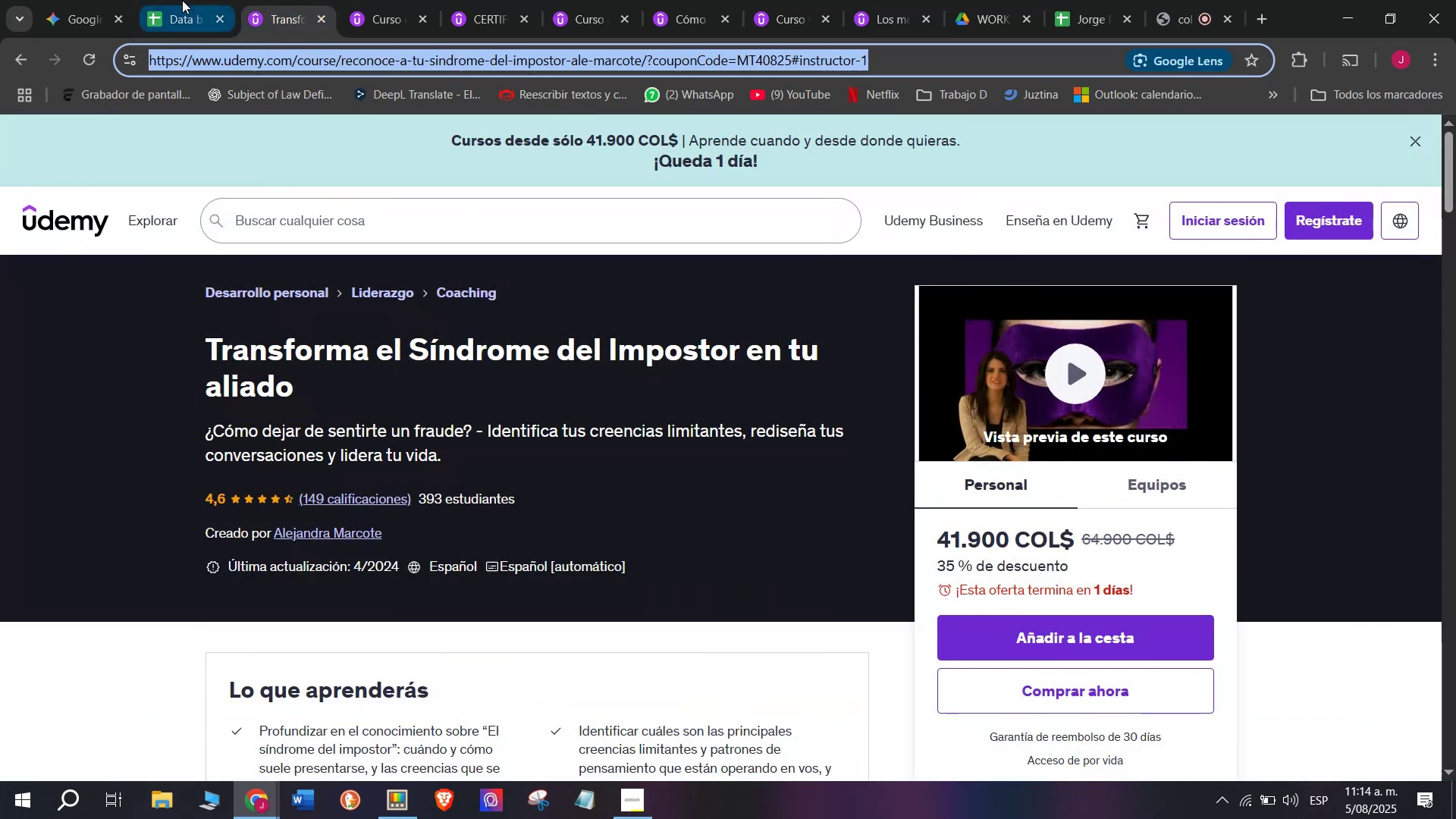 
triple_click([182, 0])
 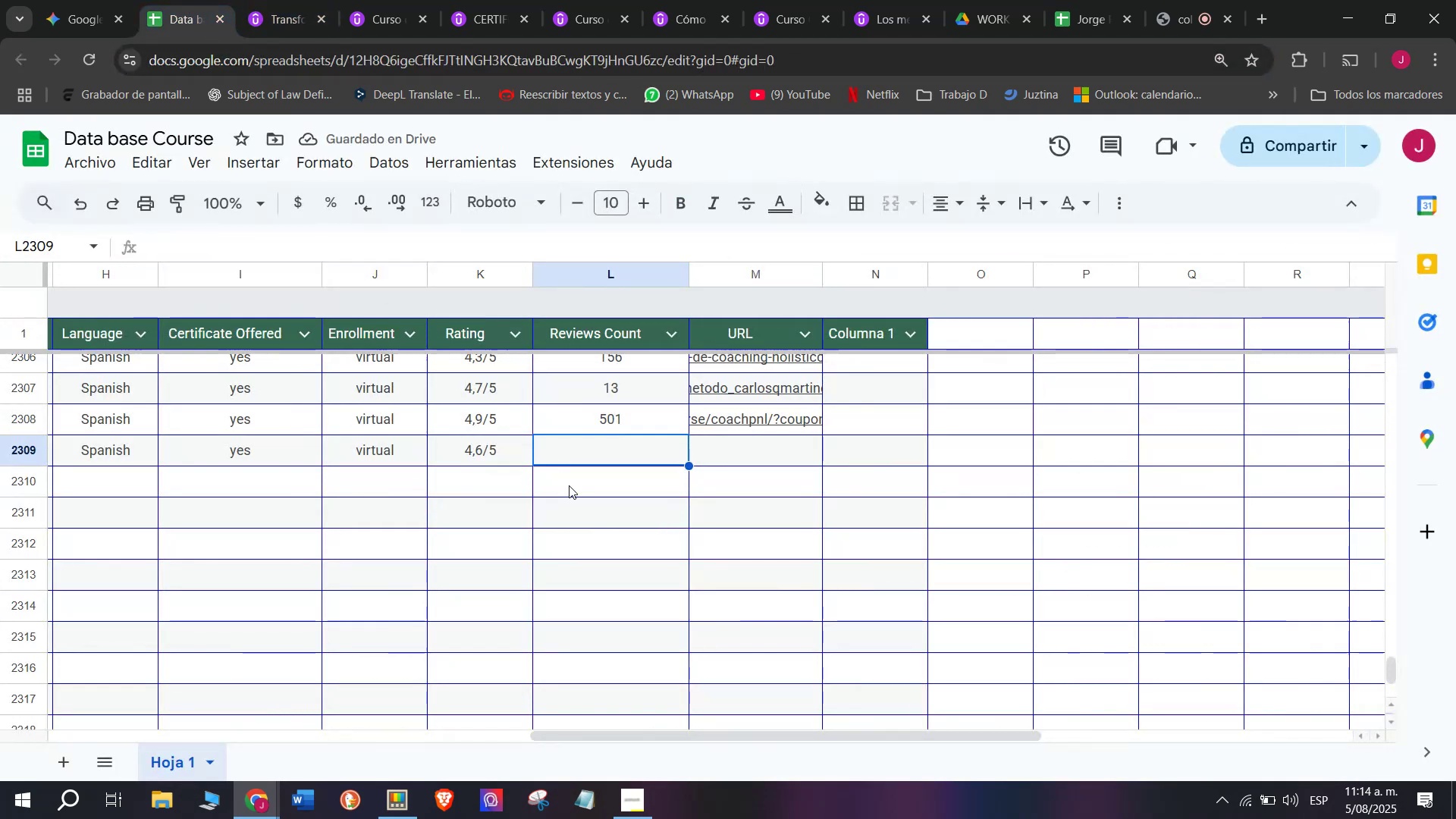 
key(Control+ControlLeft)
 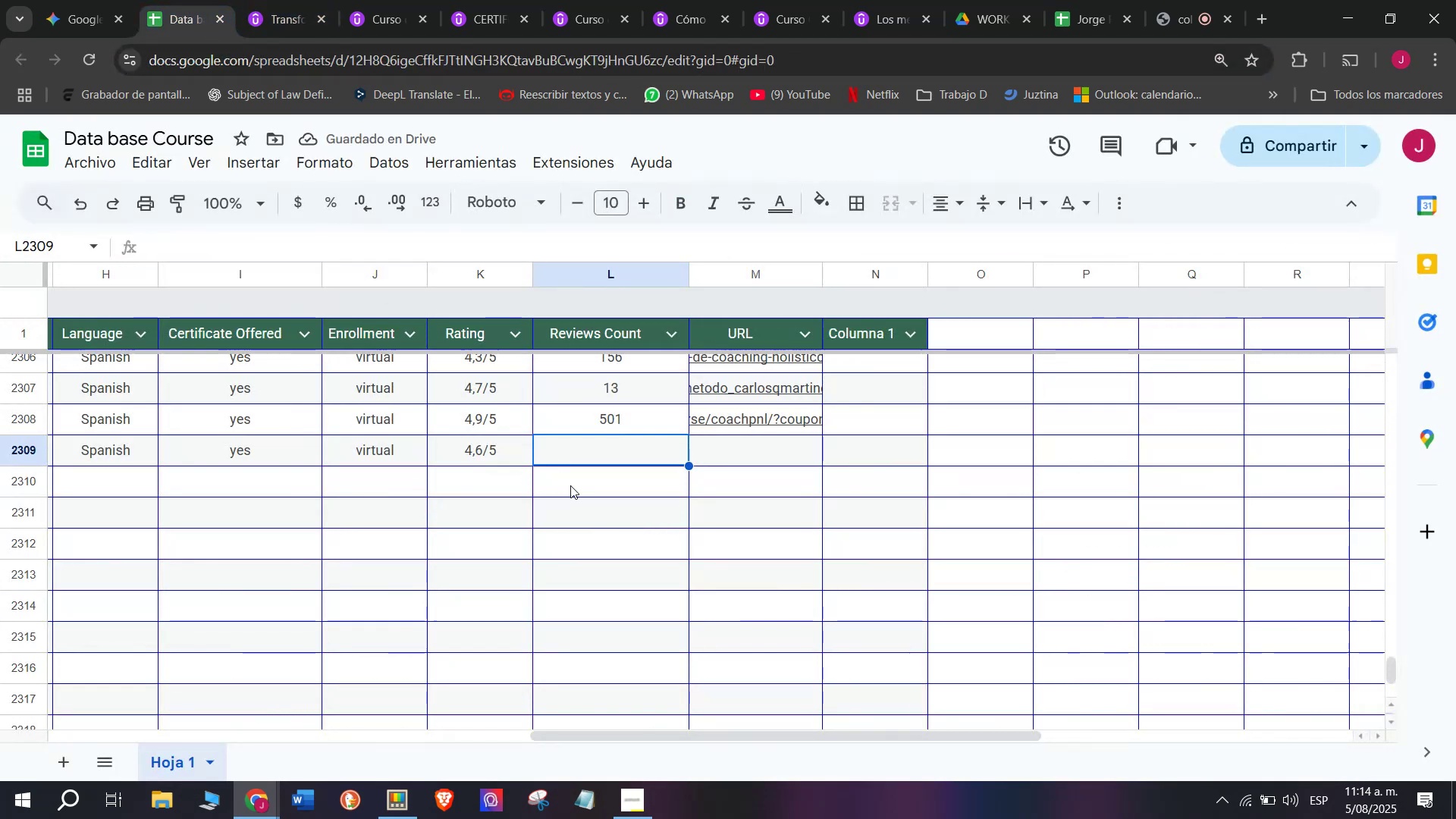 
key(Z)
 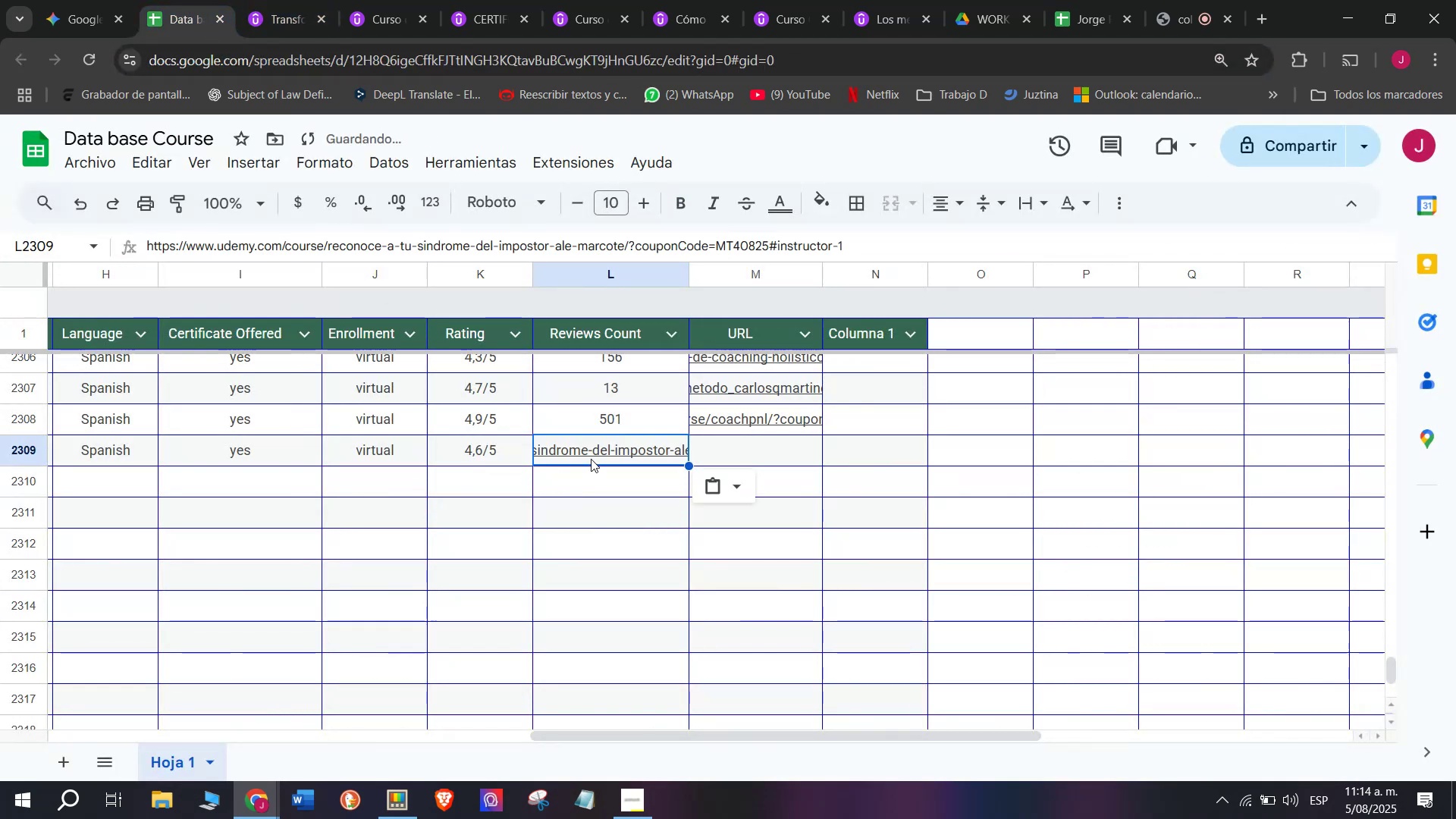 
key(Control+V)
 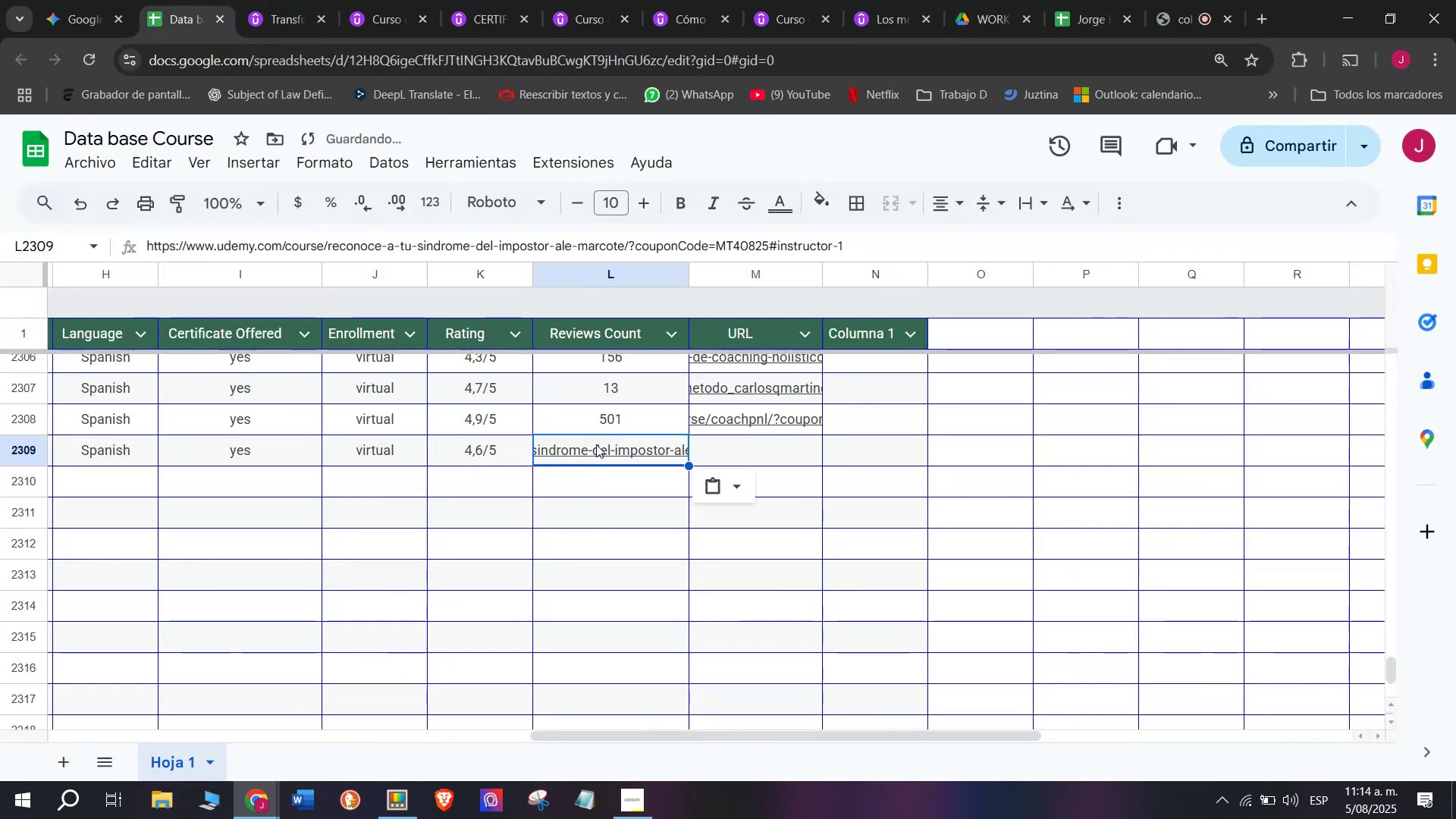 
key(Control+Shift+ControlLeft)
 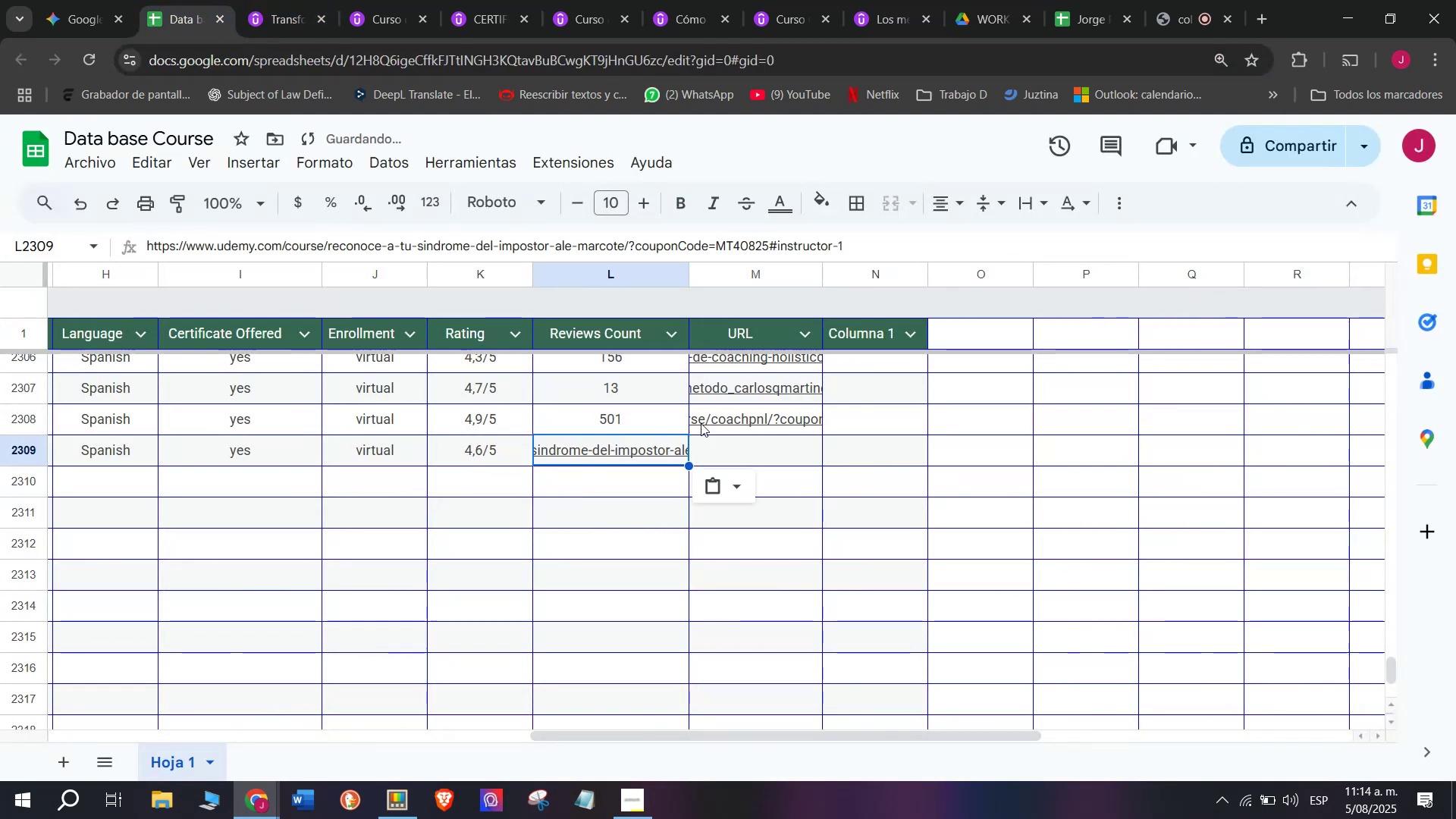 
key(Shift+ShiftLeft)
 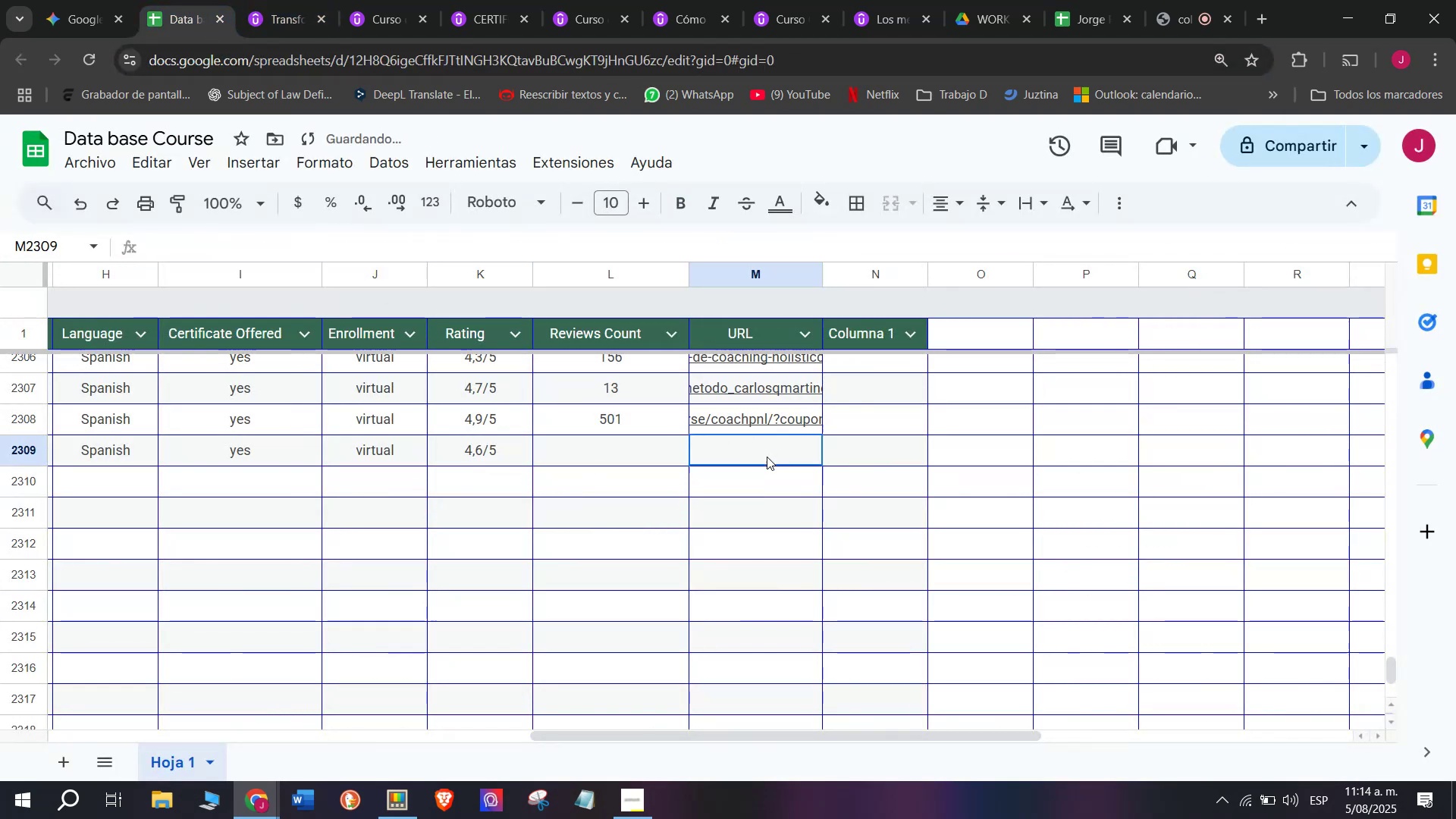 
key(Control+Shift+Z)
 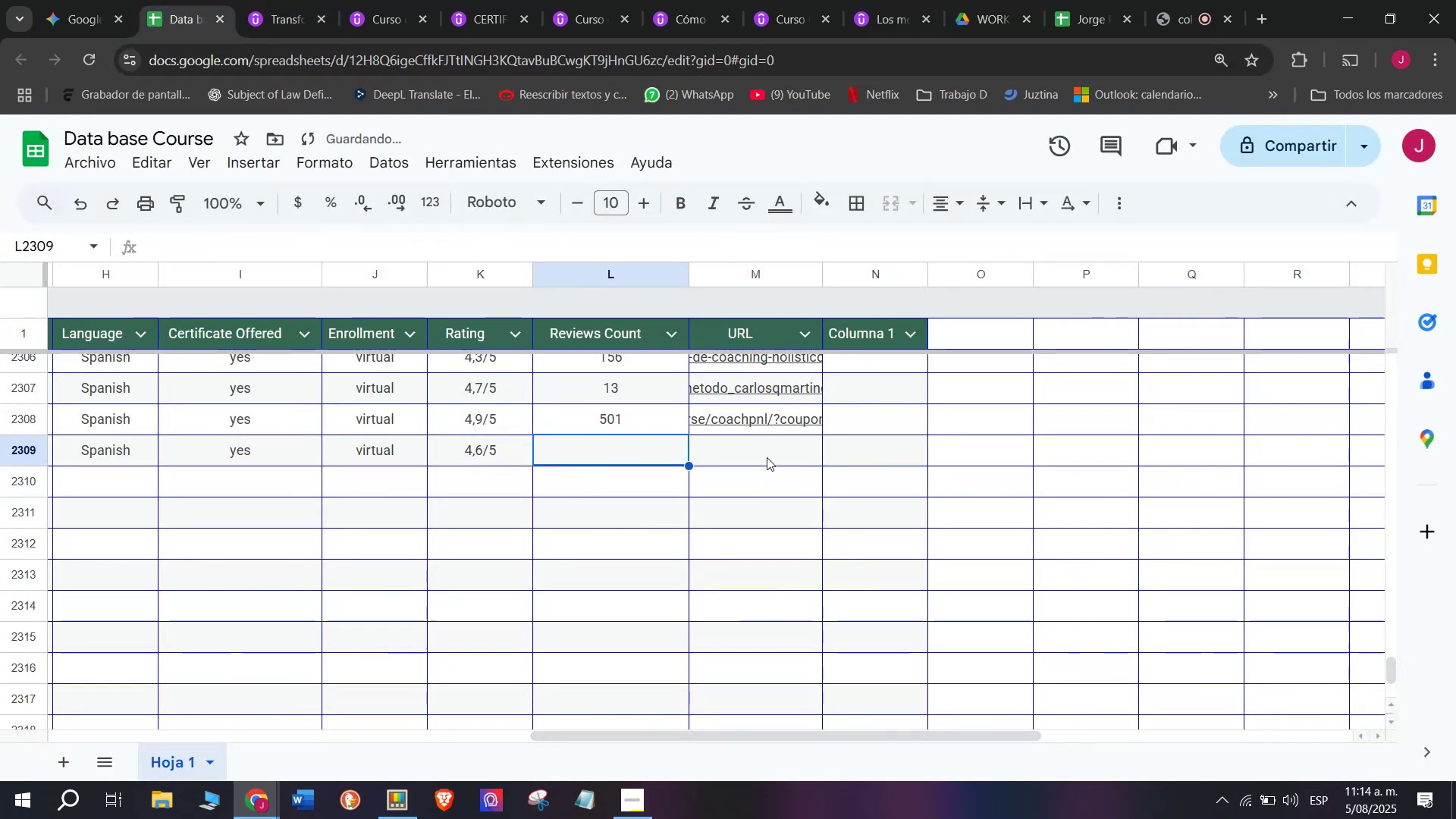 
left_click([767, 457])
 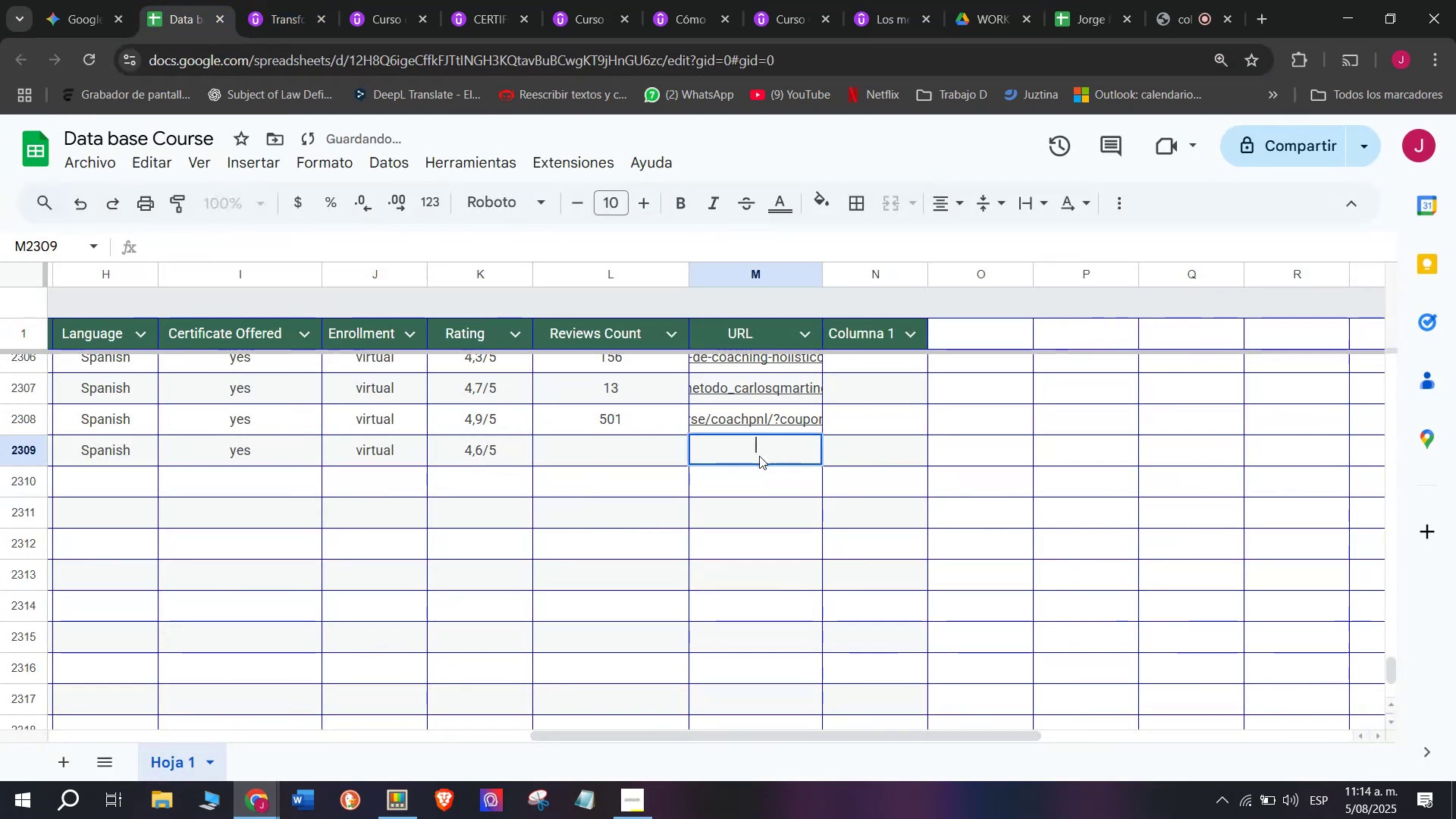 
key(Control+ControlLeft)
 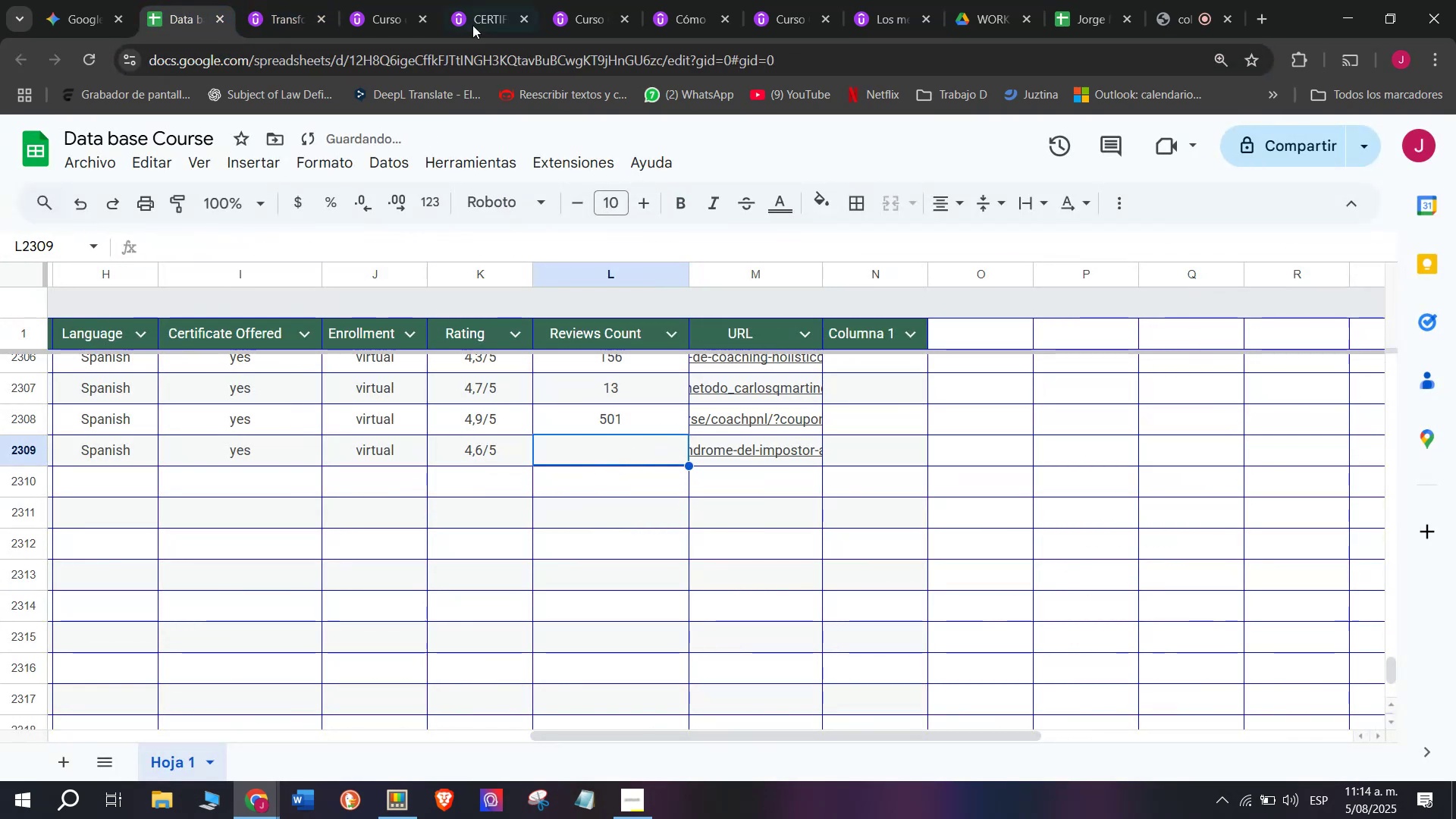 
key(Z)
 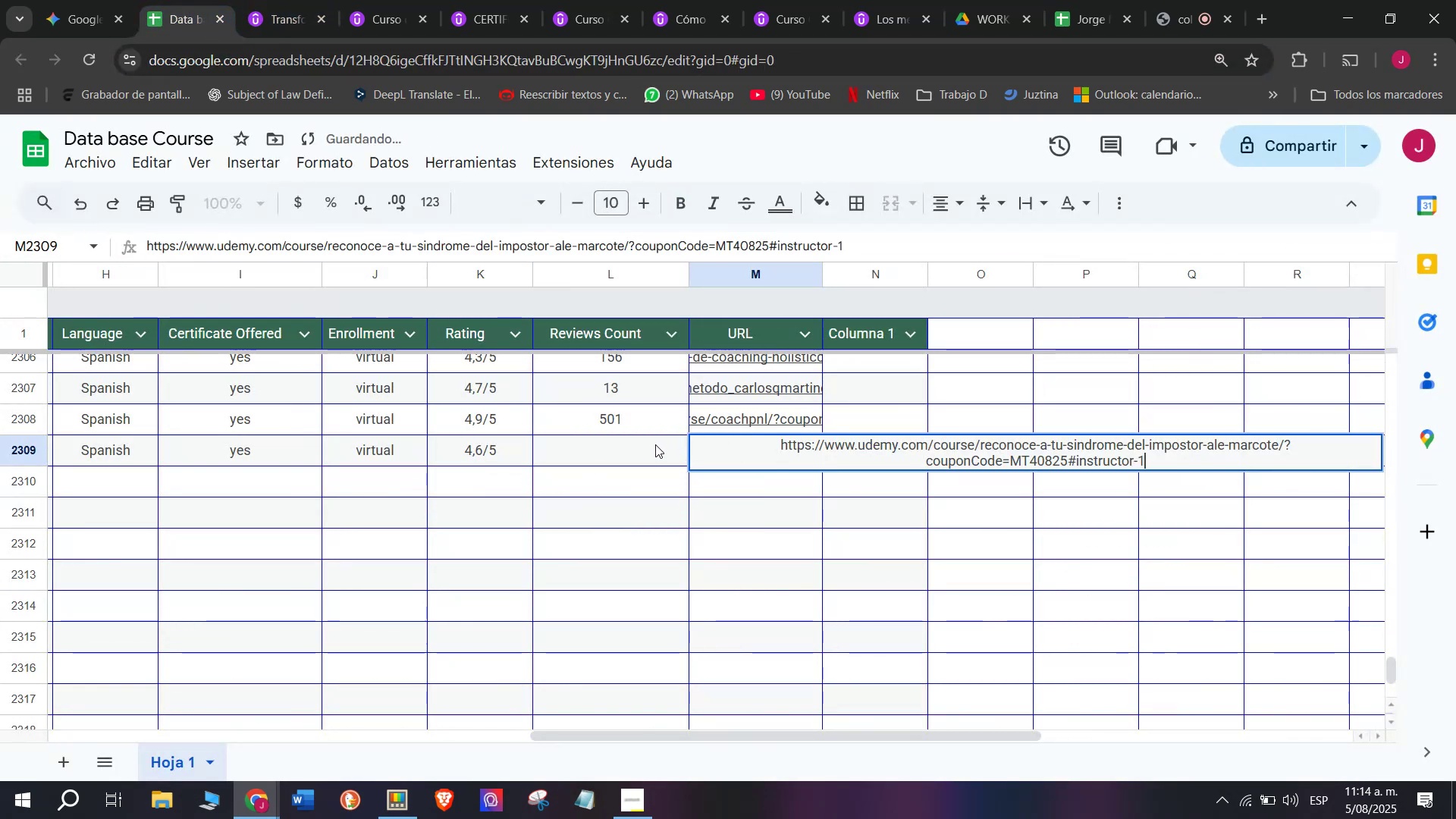 
key(Control+V)
 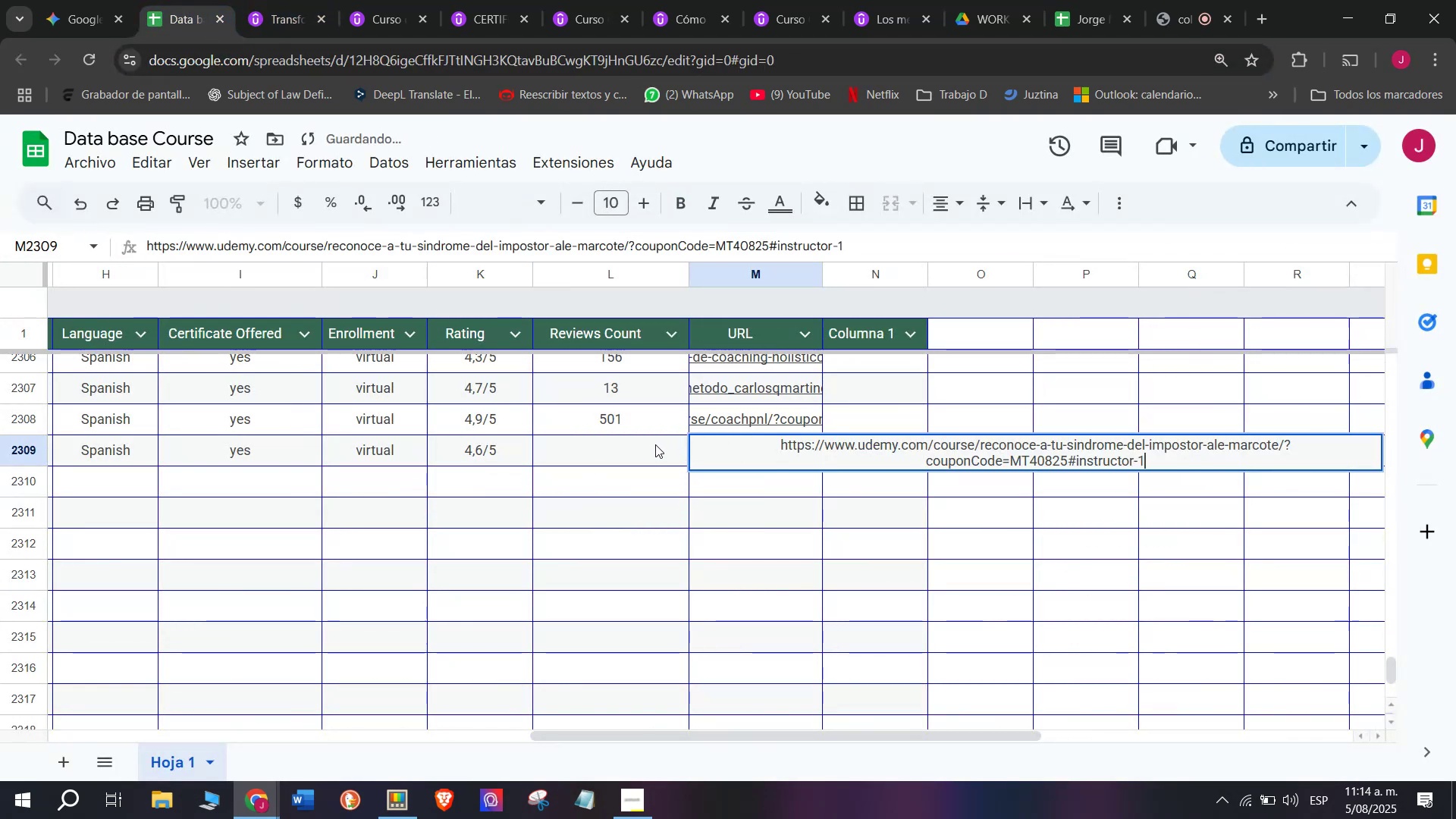 
left_click([288, 0])
 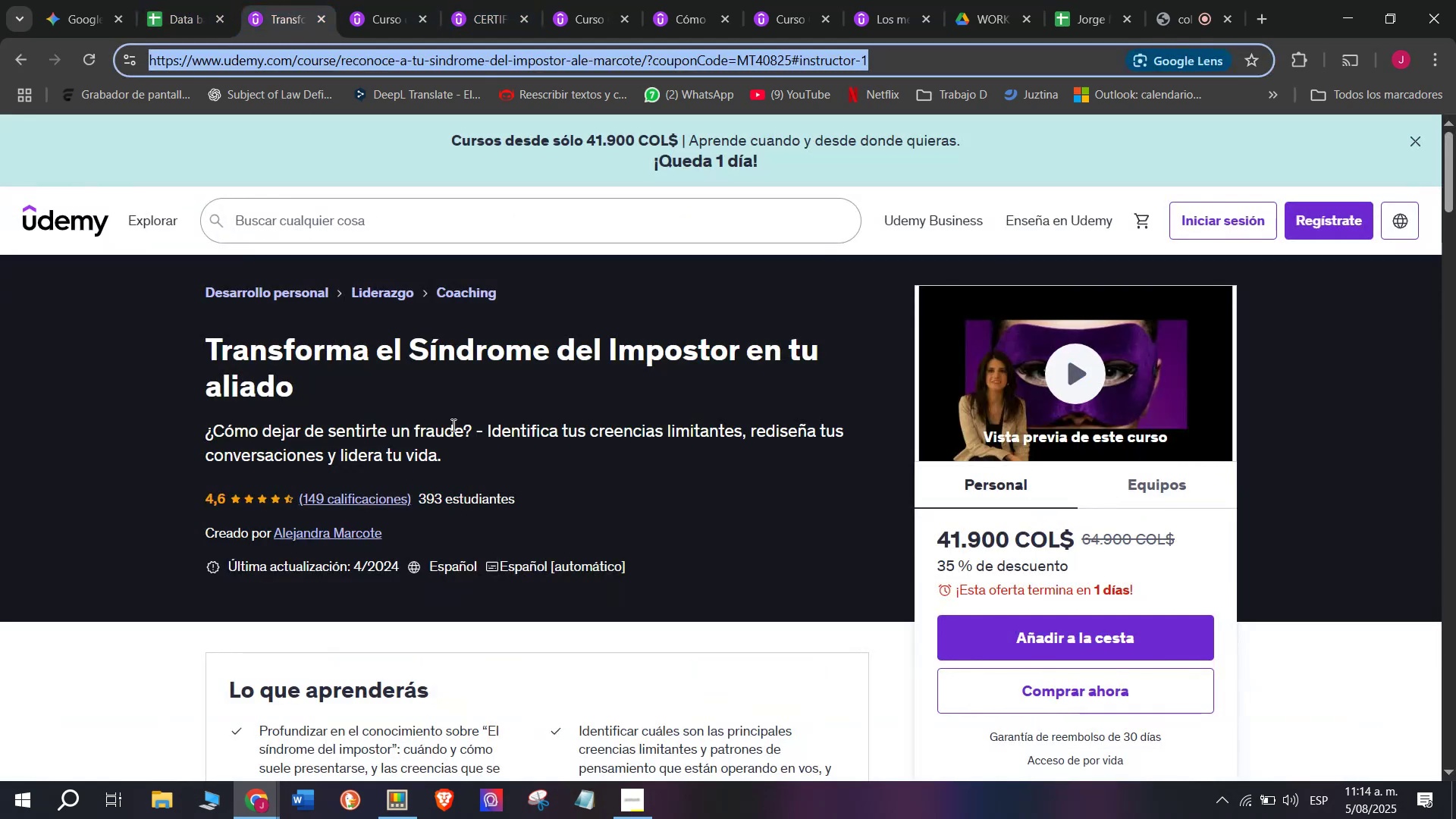 
scroll: coordinate [452, 423], scroll_direction: up, amount: 1.0
 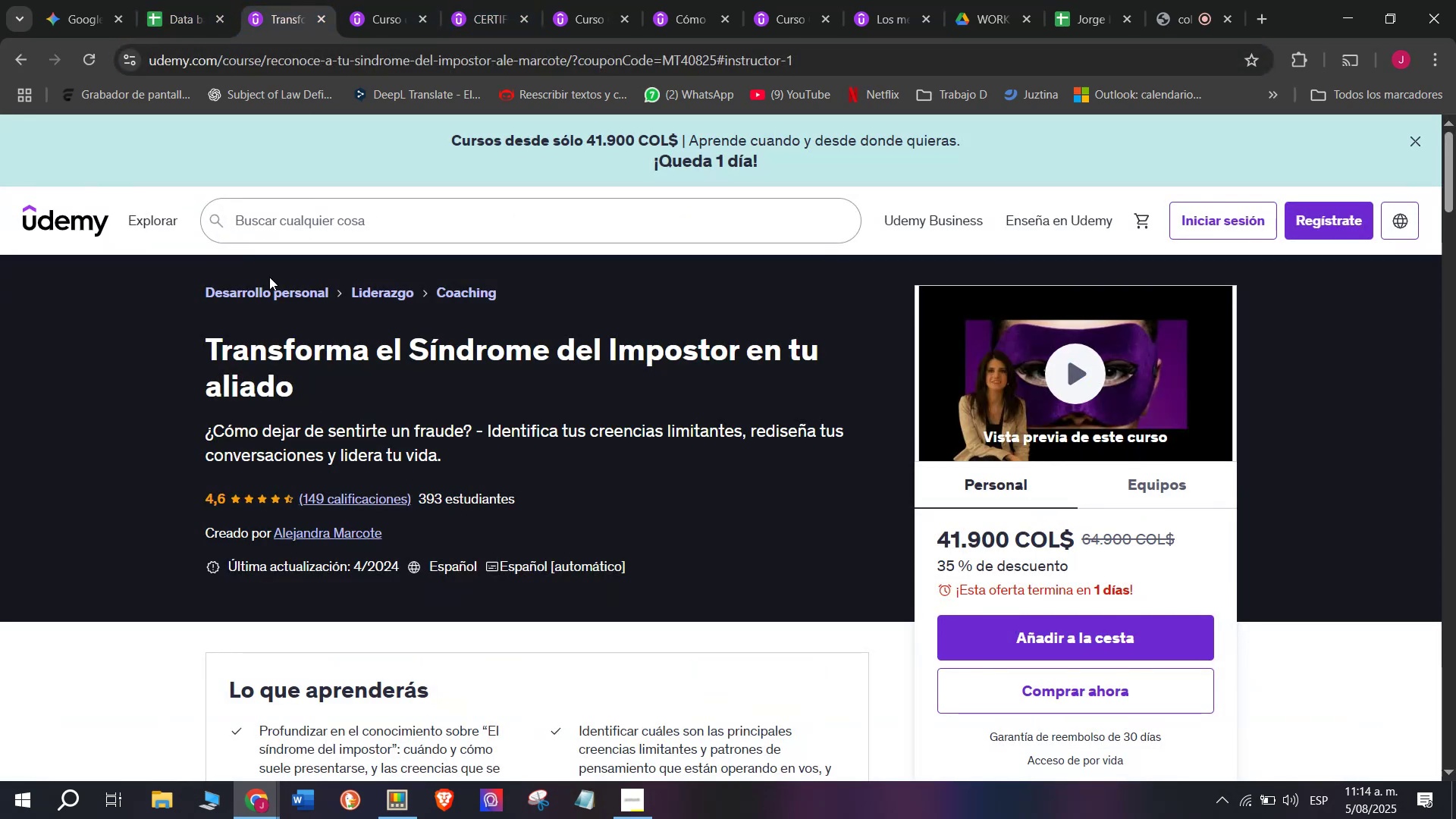 
left_click([171, 0])
 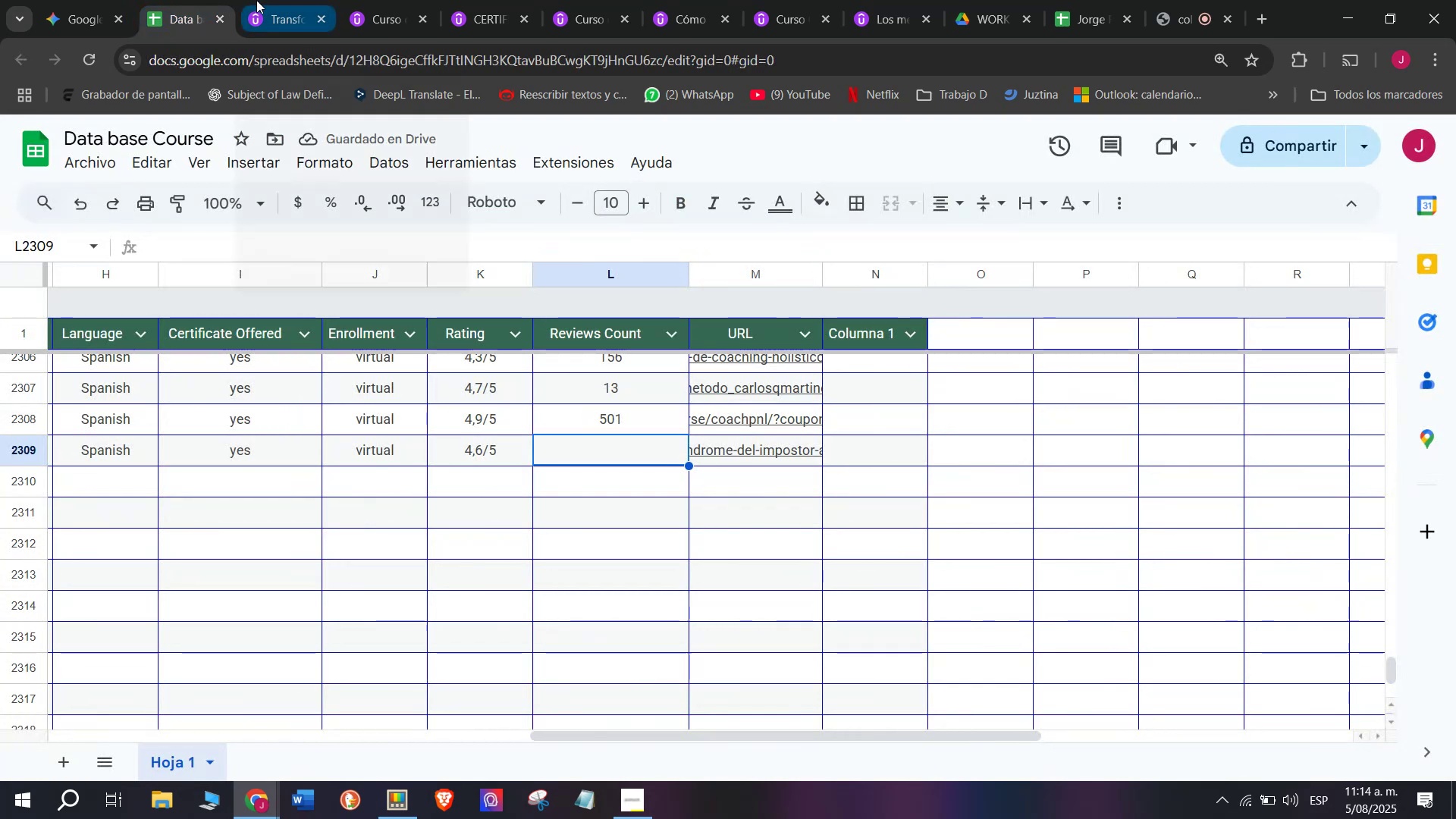 
left_click([256, 0])
 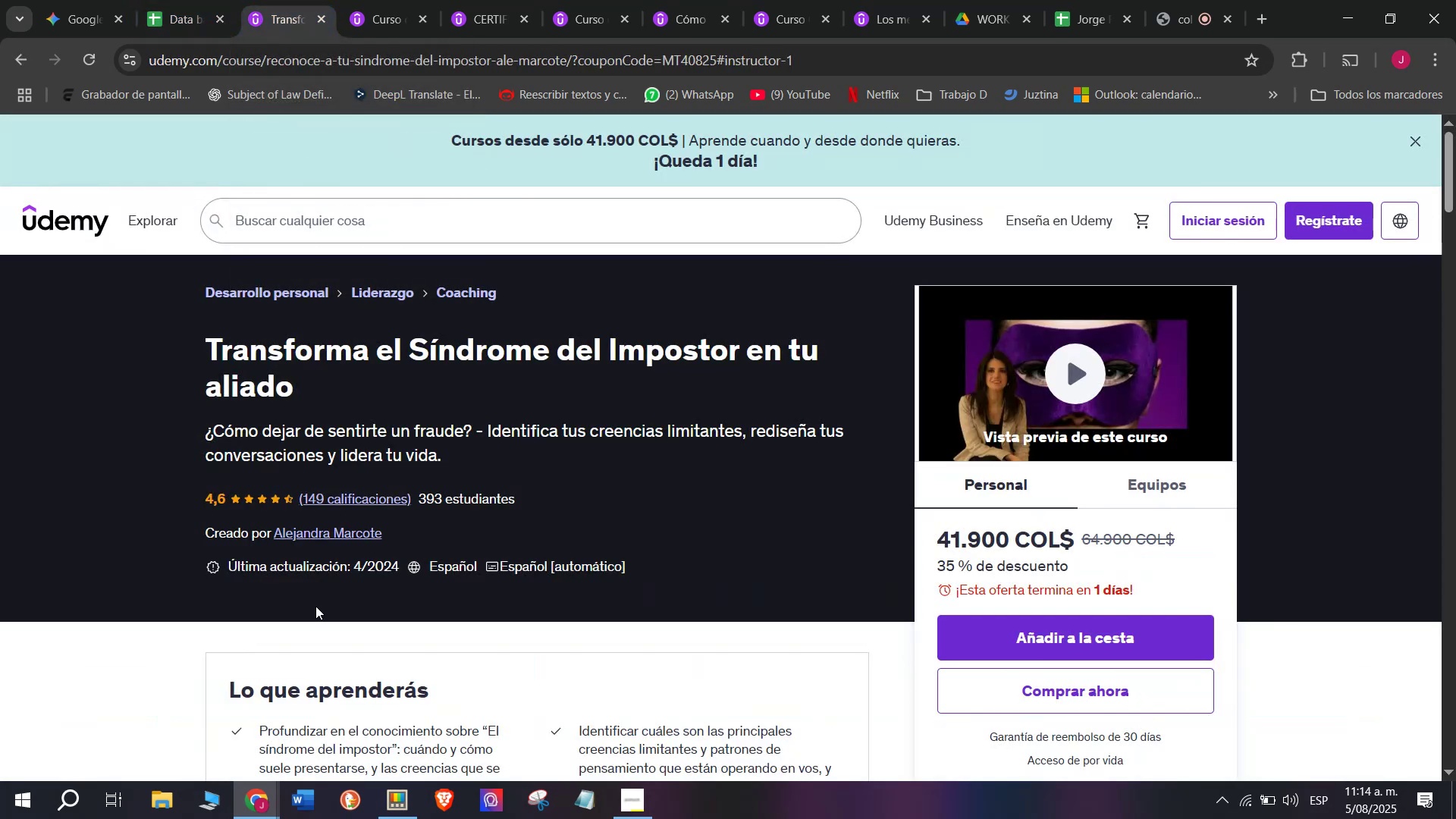 
scroll: coordinate [325, 620], scroll_direction: down, amount: 3.0
 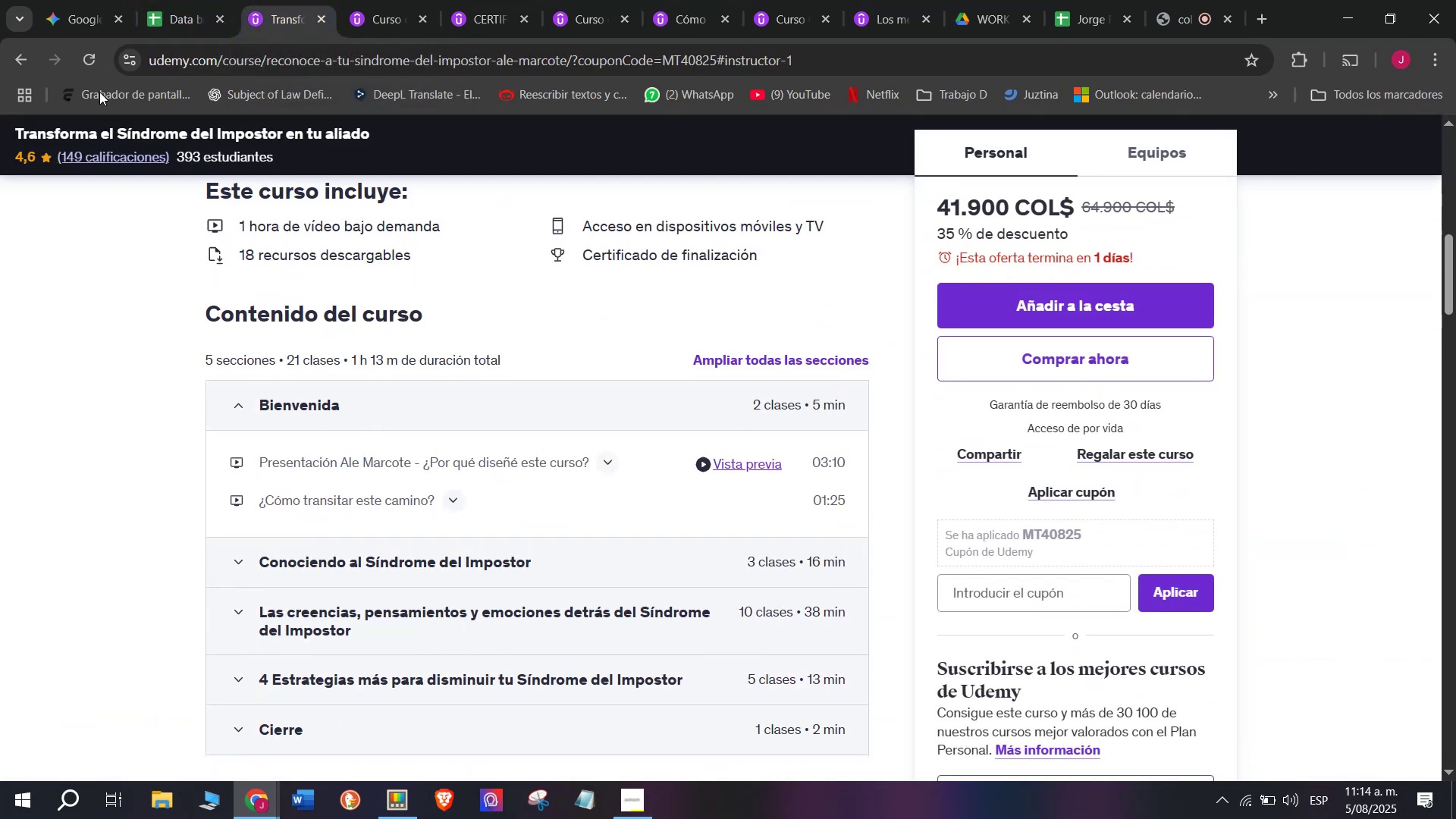 
left_click([155, 0])
 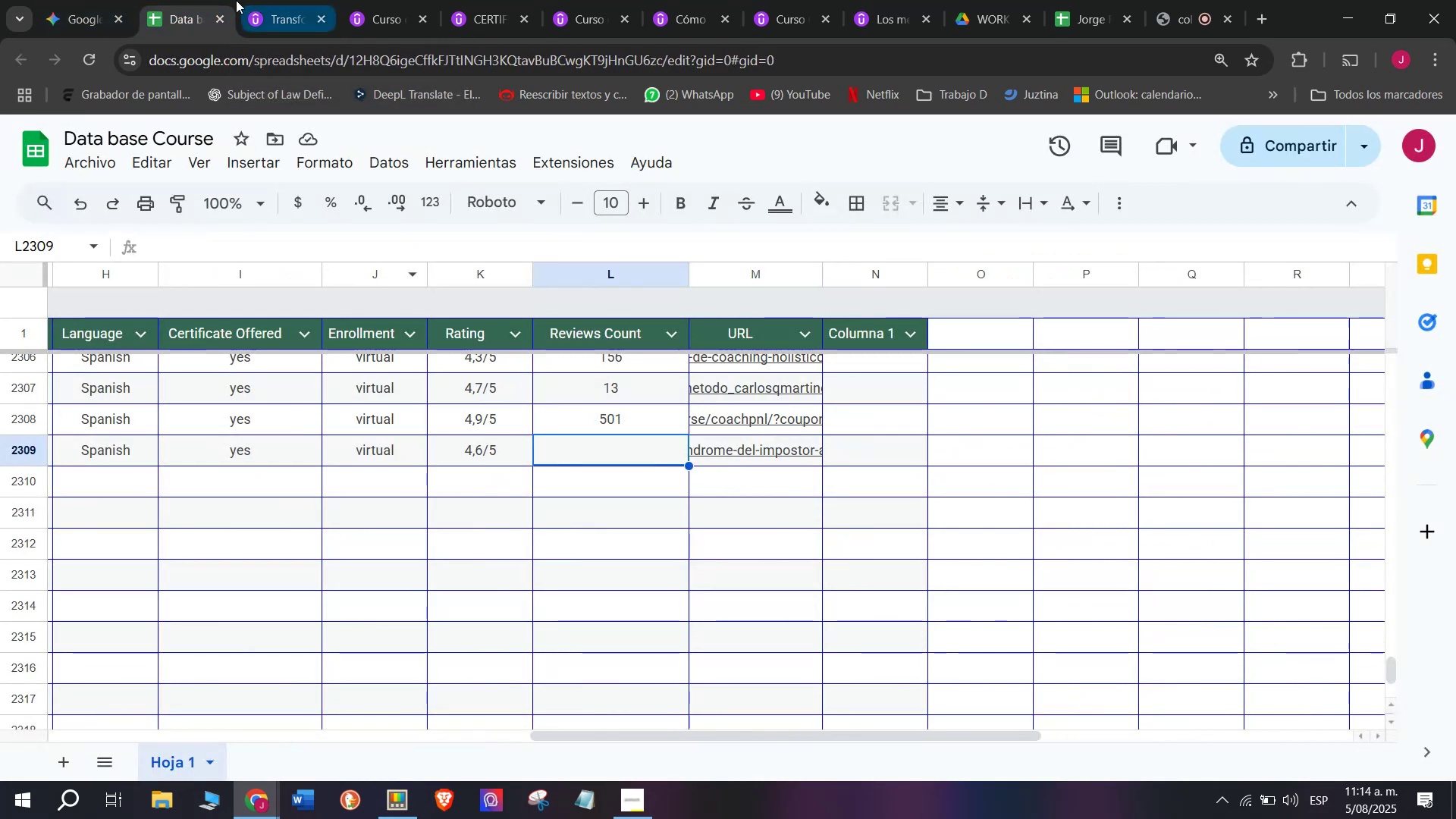 
left_click([269, 0])
 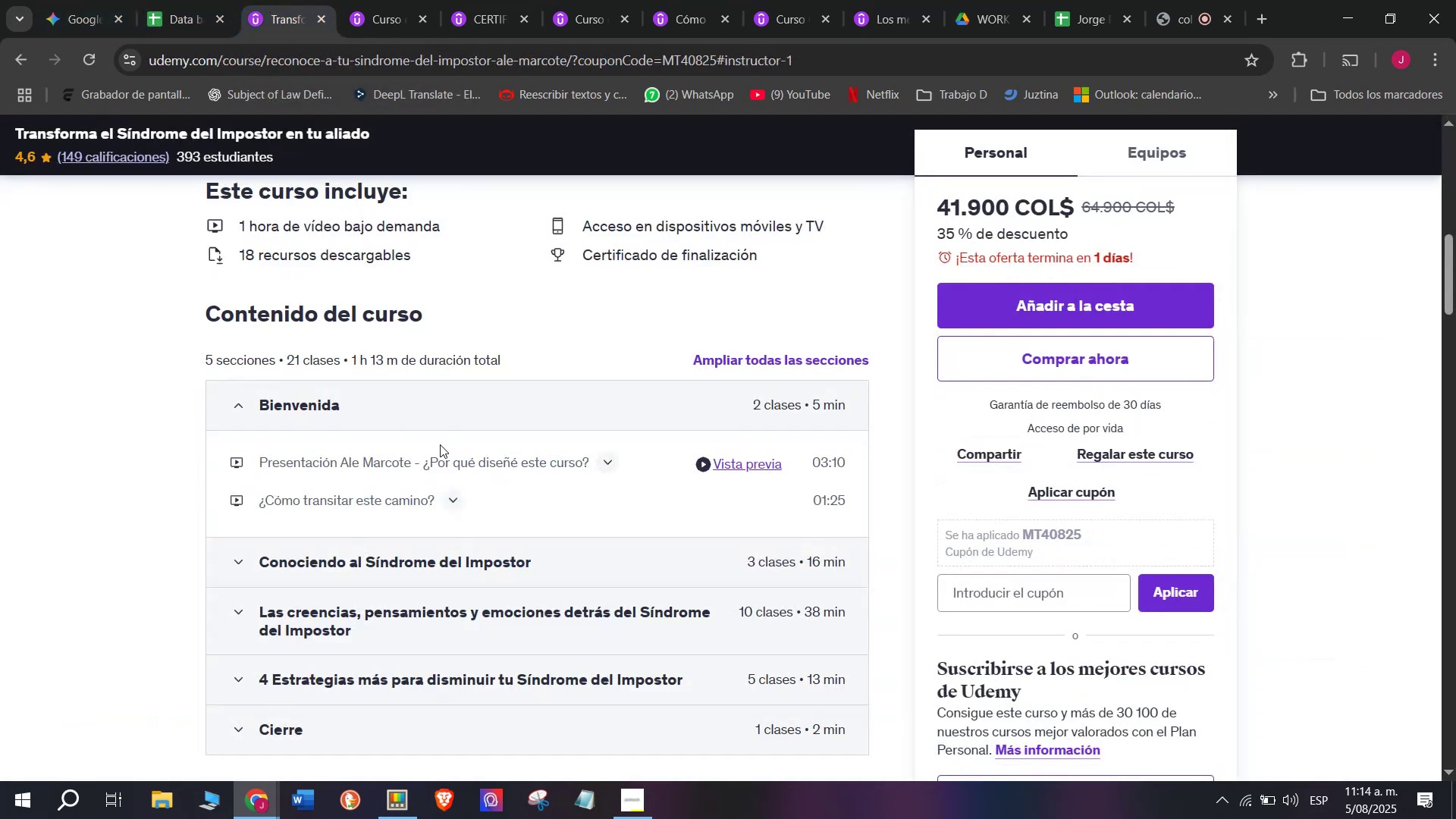 
scroll: coordinate [440, 444], scroll_direction: up, amount: 5.0
 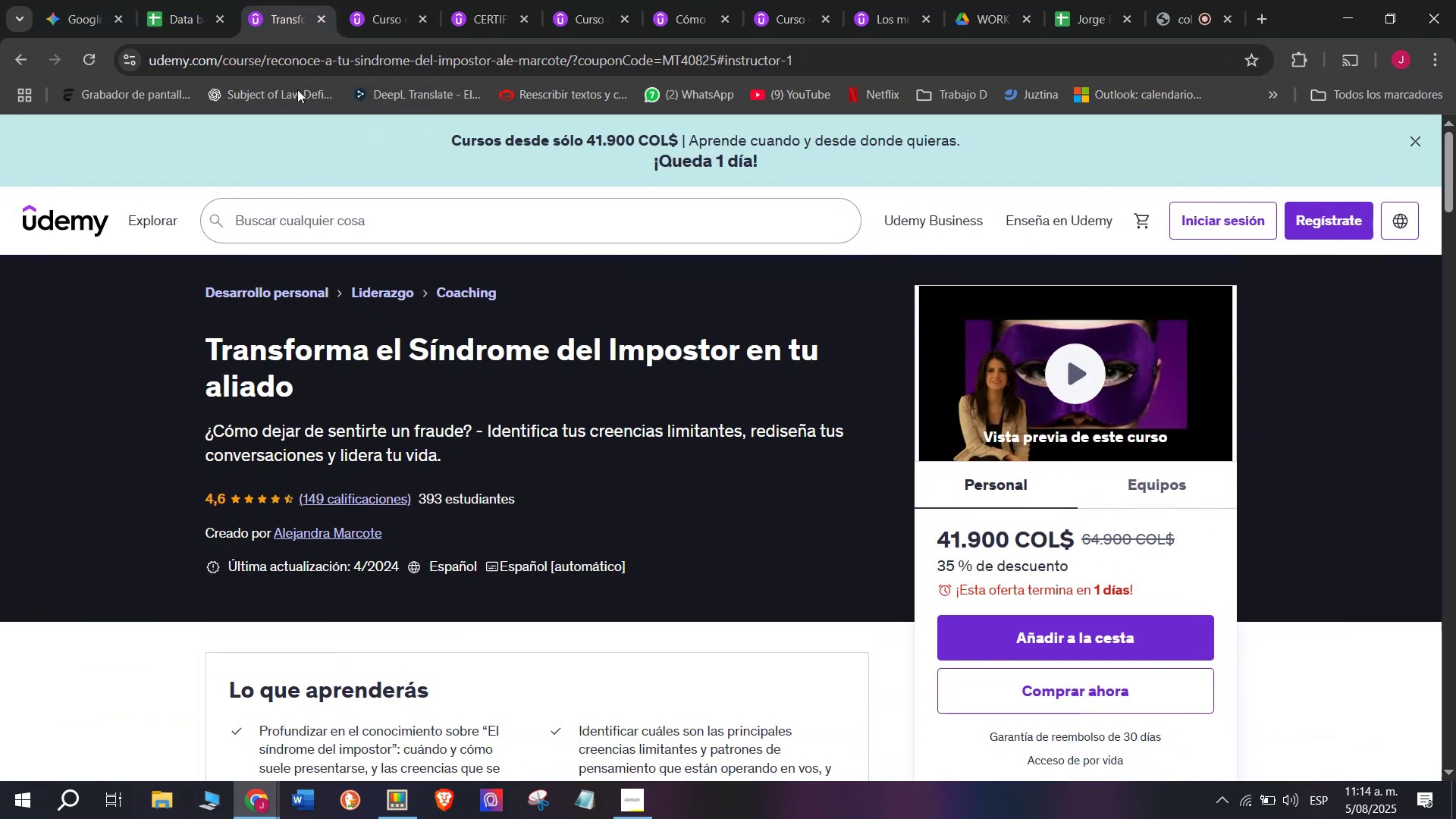 
left_click([184, 0])
 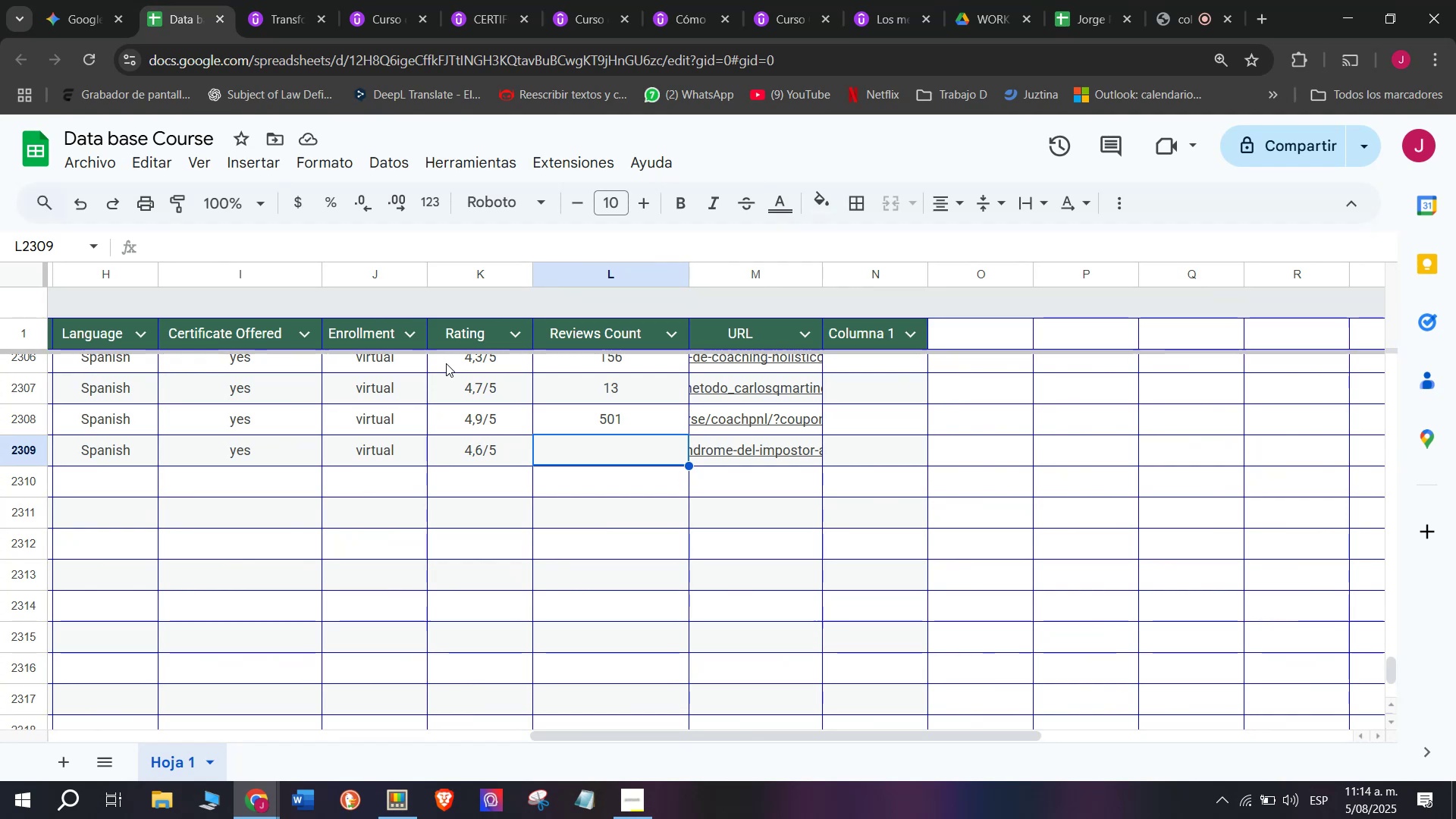 
type(149)
 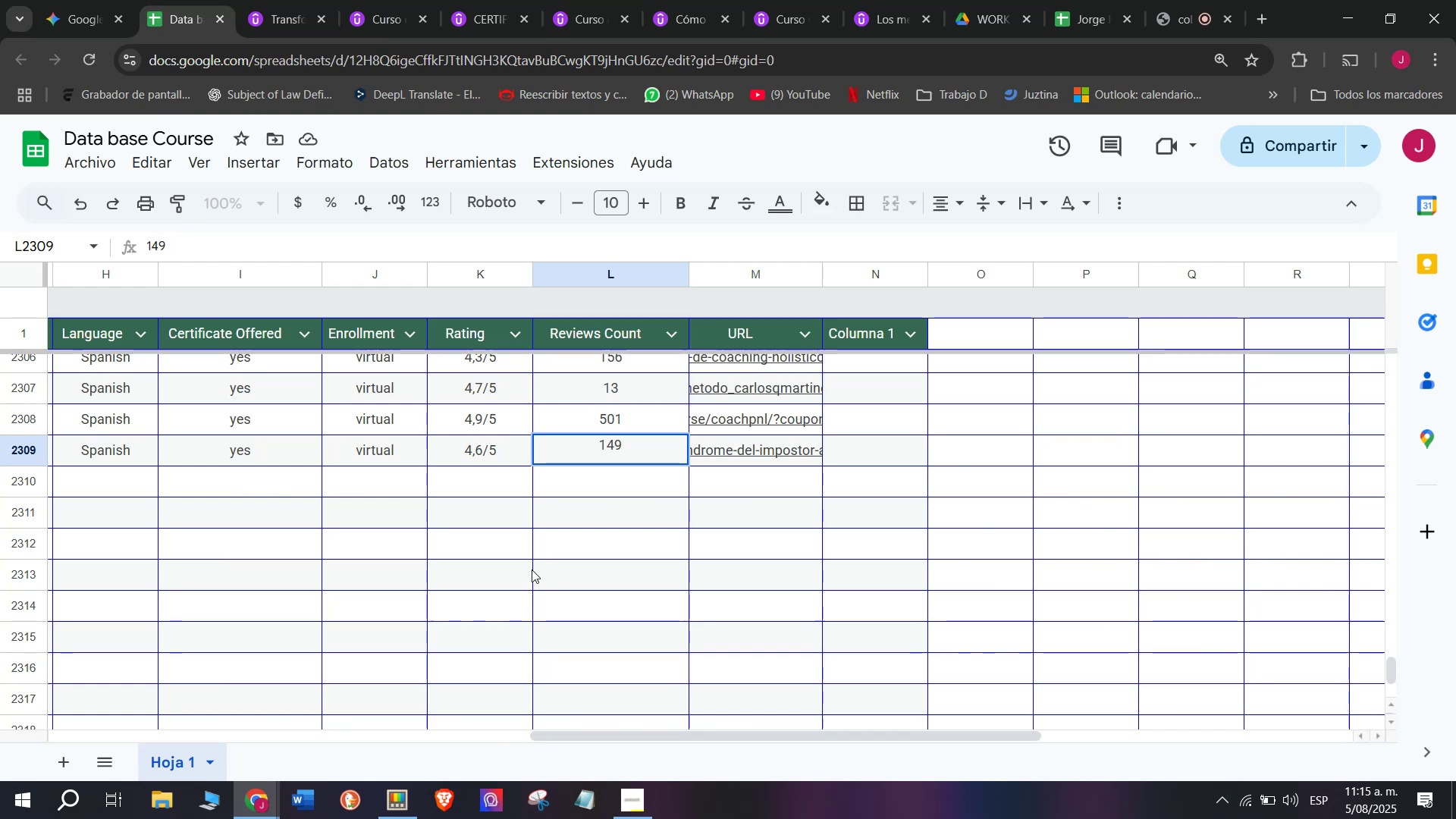 
wait(23.79)
 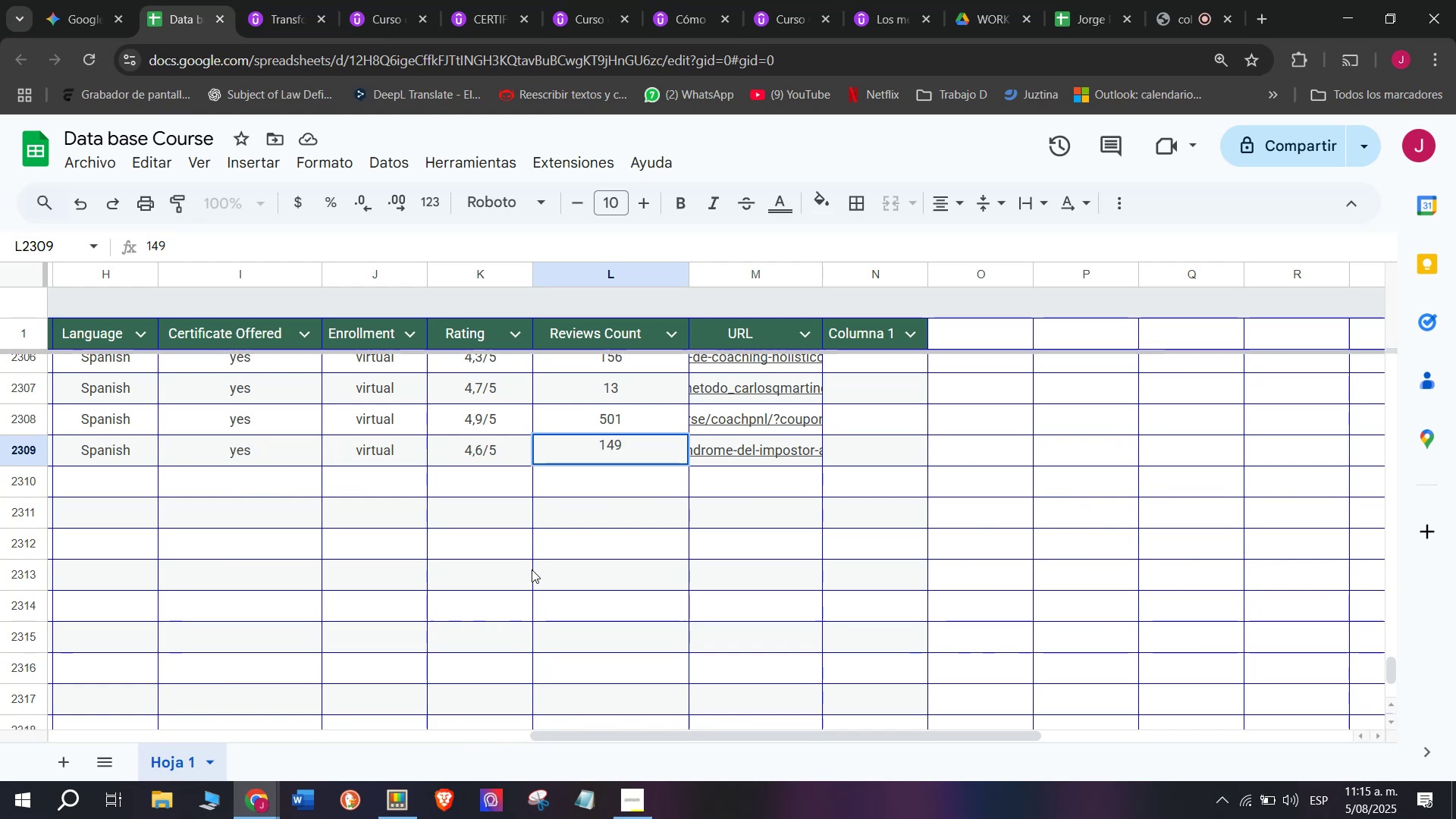 
scroll: coordinate [647, 477], scroll_direction: up, amount: 3.0
 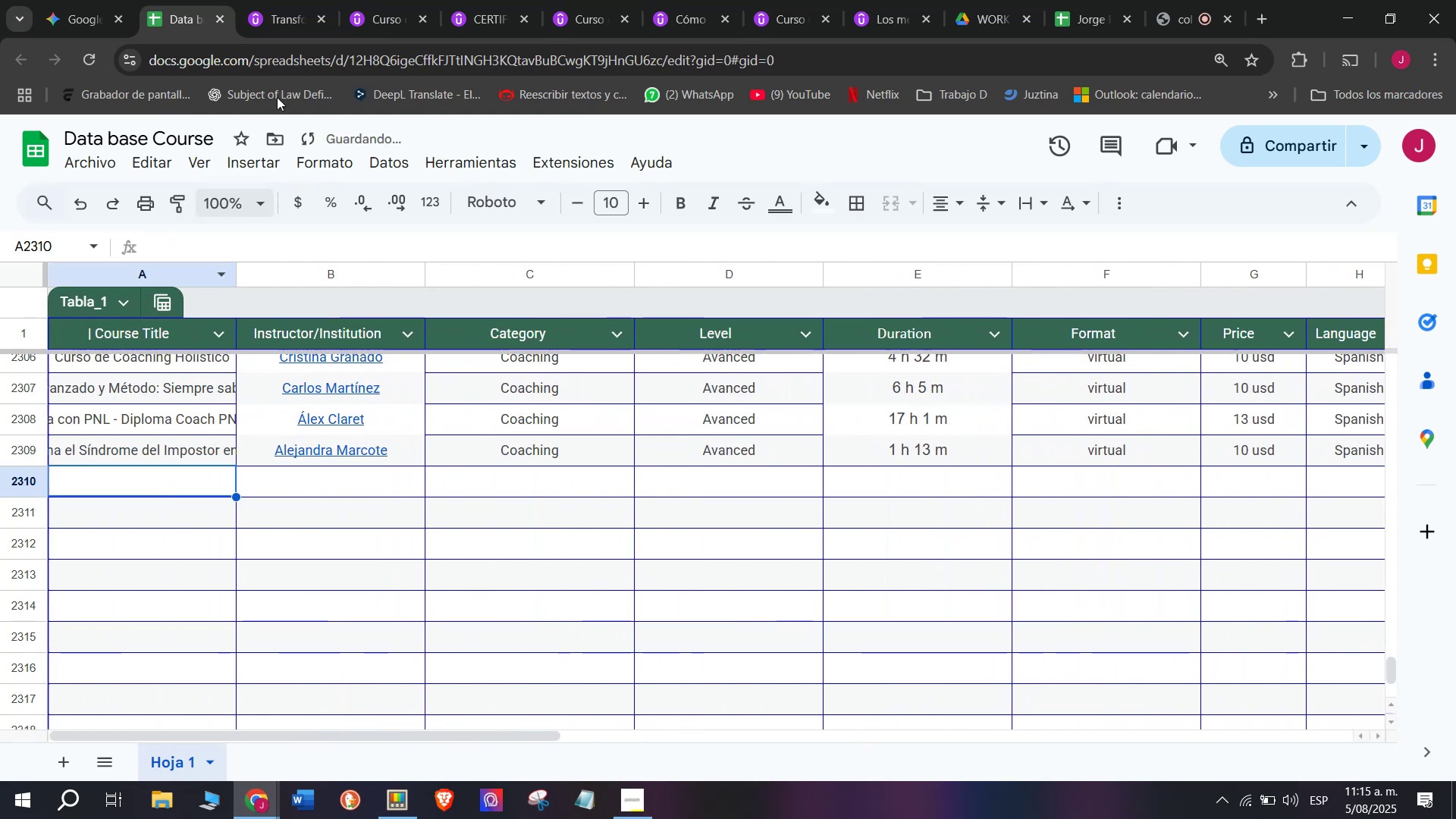 
left_click([276, 0])
 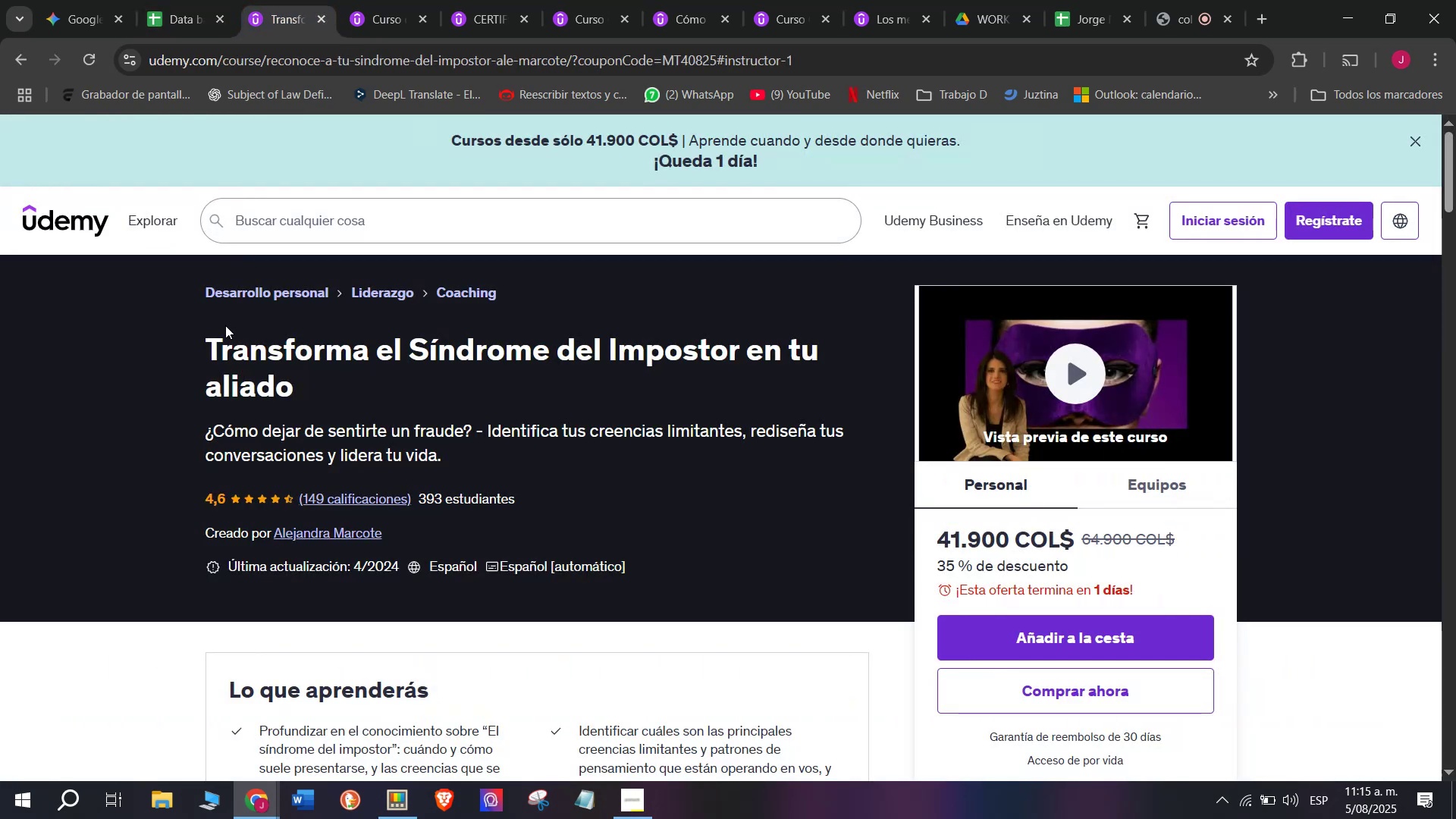 
left_click_drag(start_coordinate=[190, 335], to_coordinate=[356, 388])
 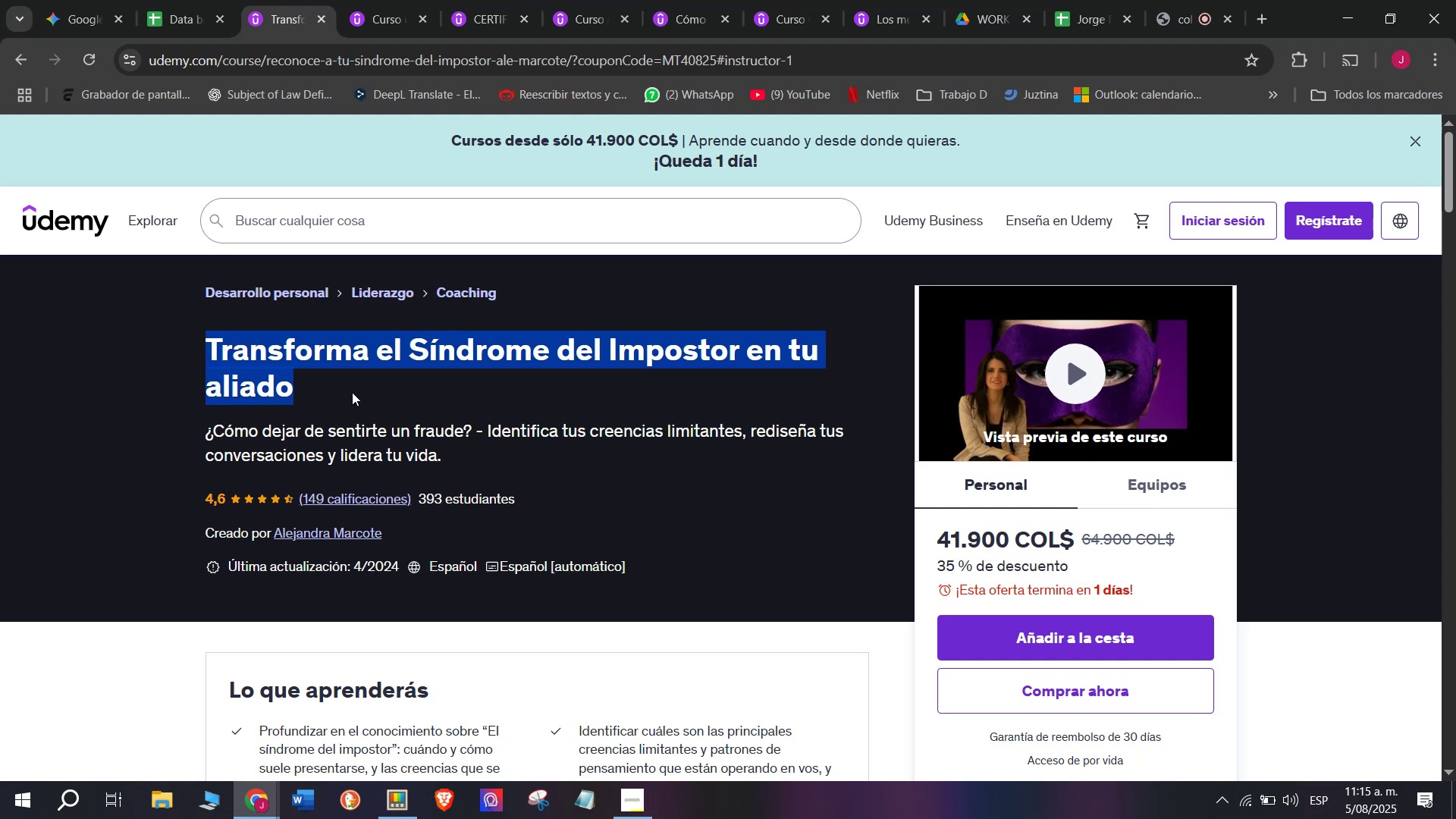 
key(Control+ControlLeft)
 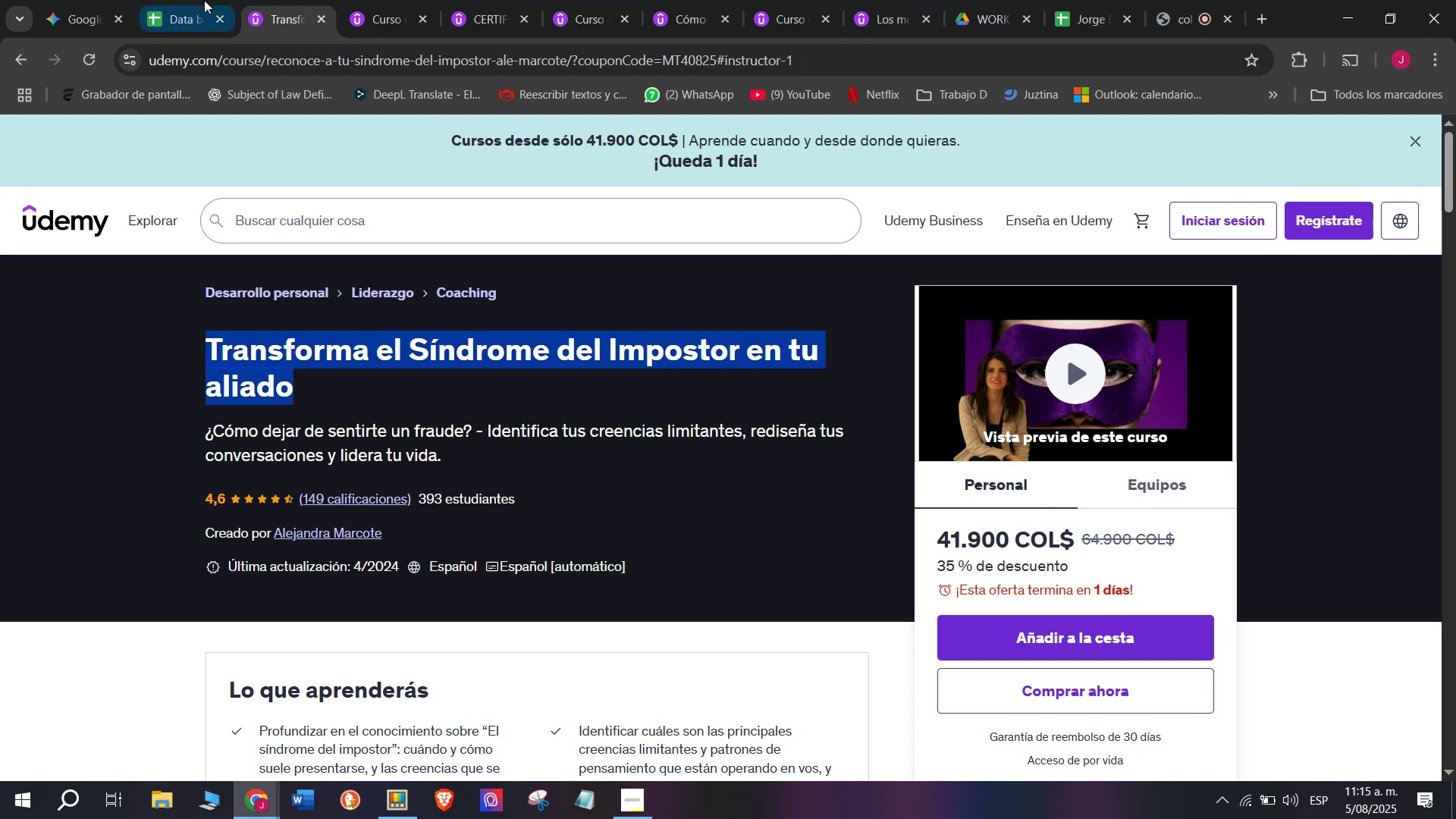 
key(Break)
 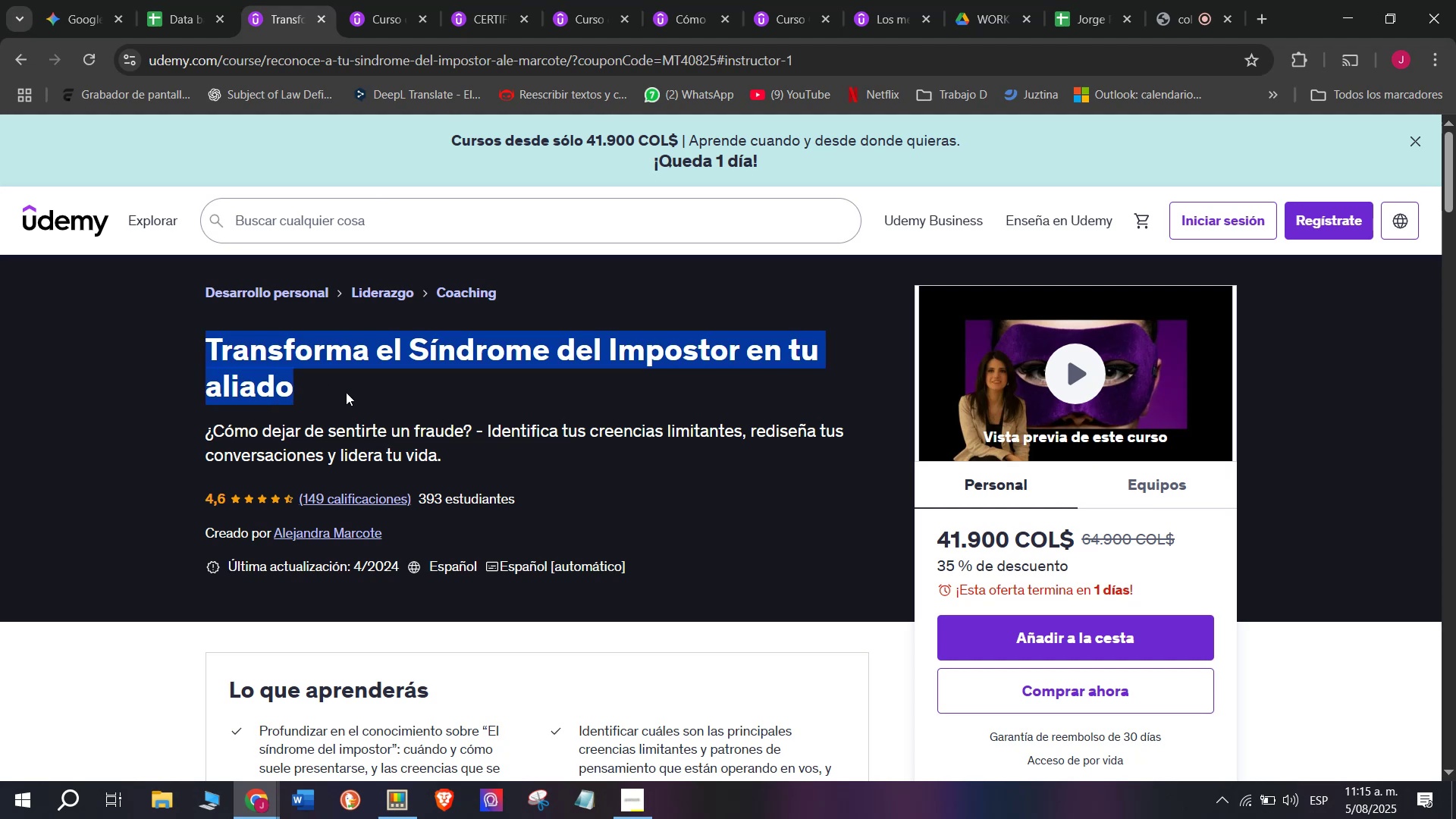 
key(Control+C)
 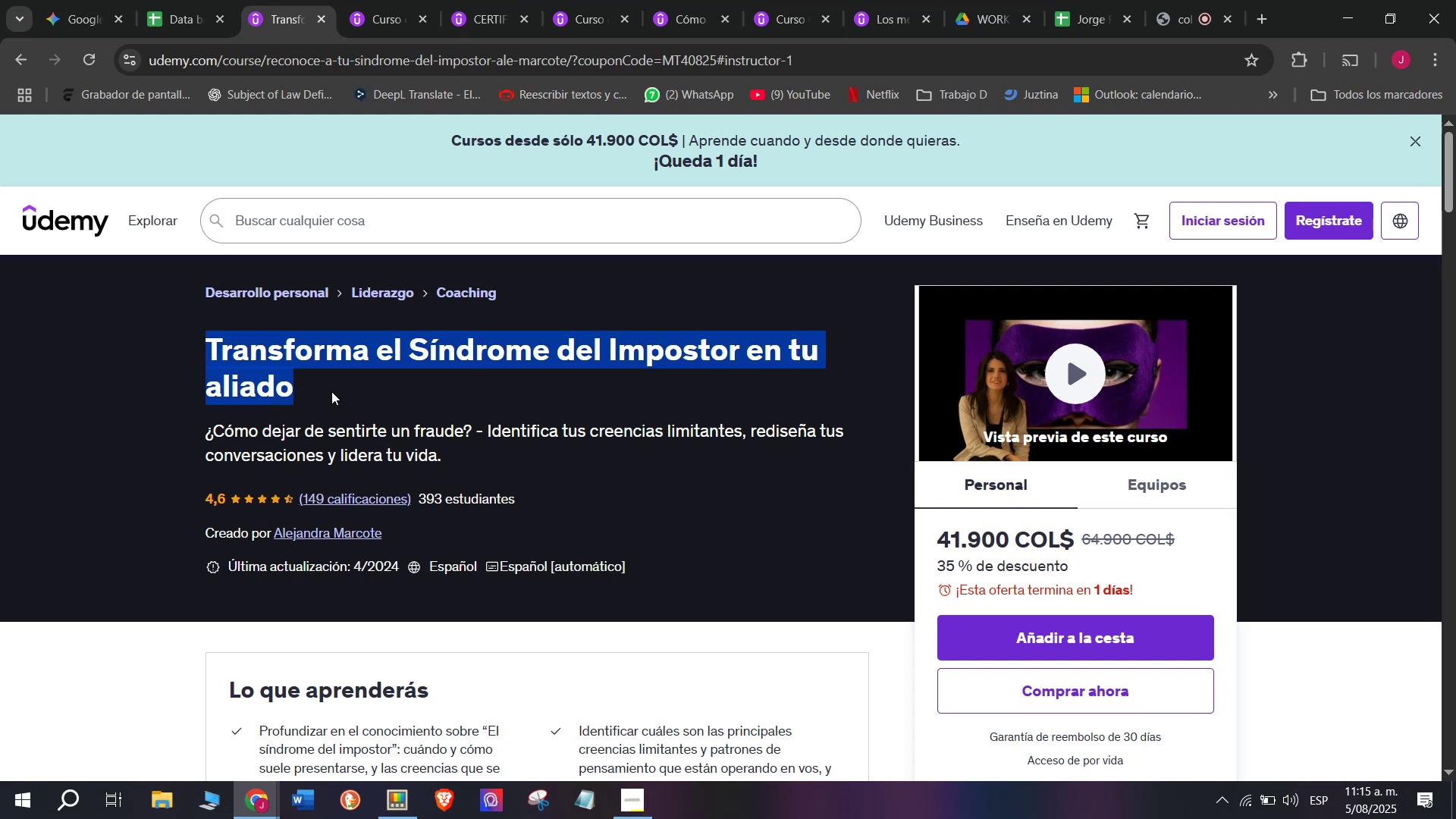 
key(Control+ControlLeft)
 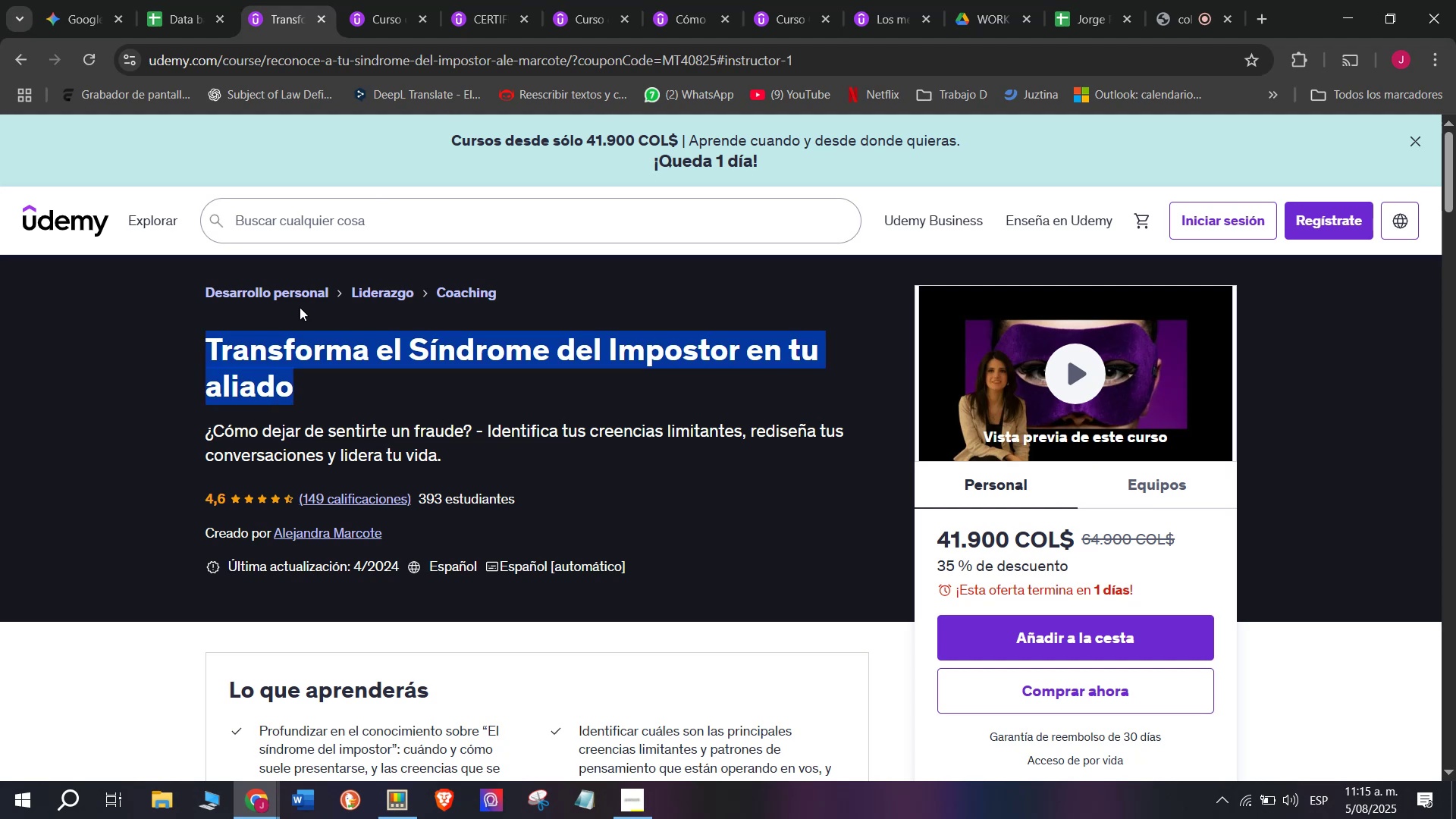 
key(Break)
 